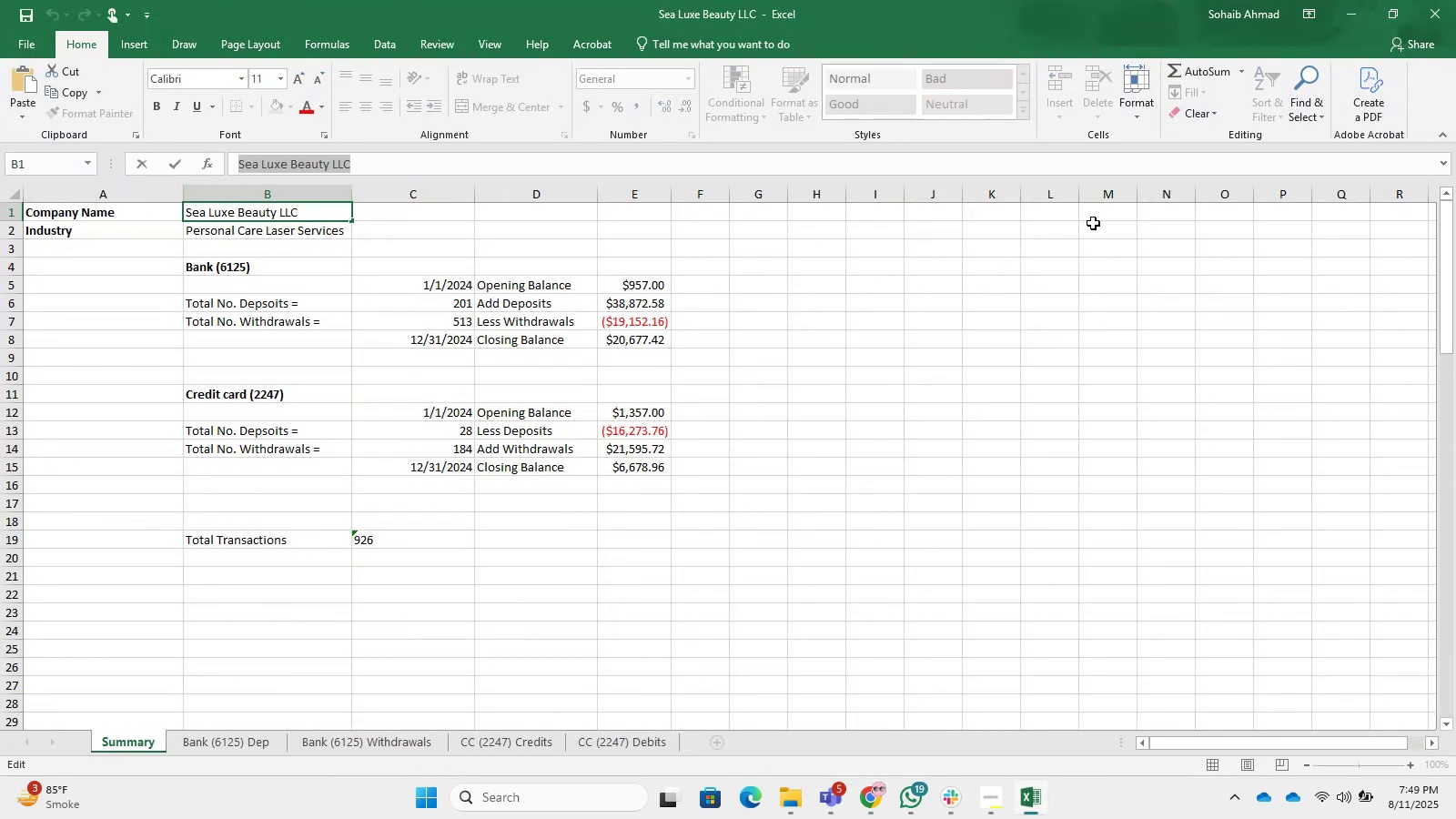 
key(Control+C)
 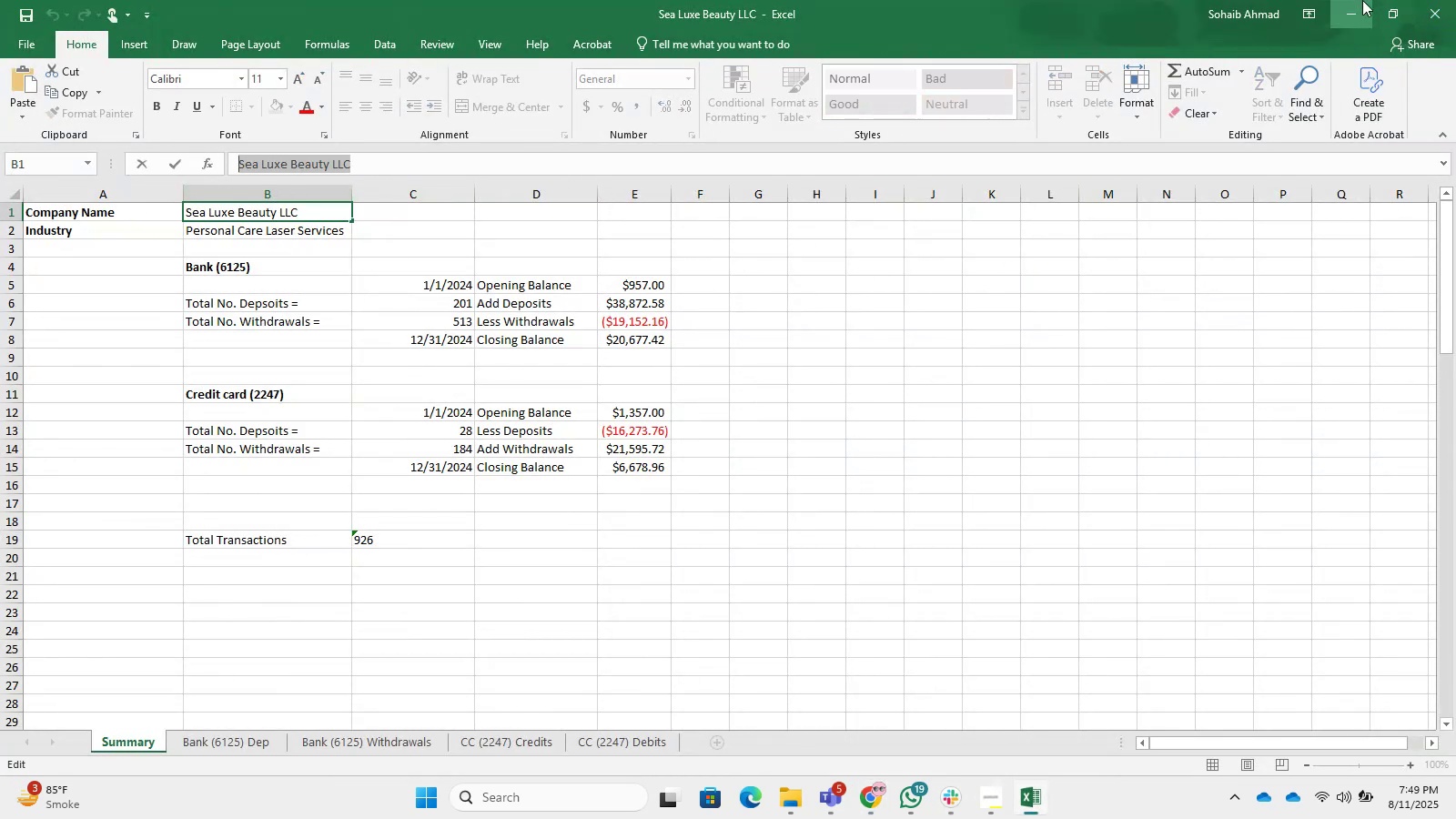 
left_click([1358, 0])
 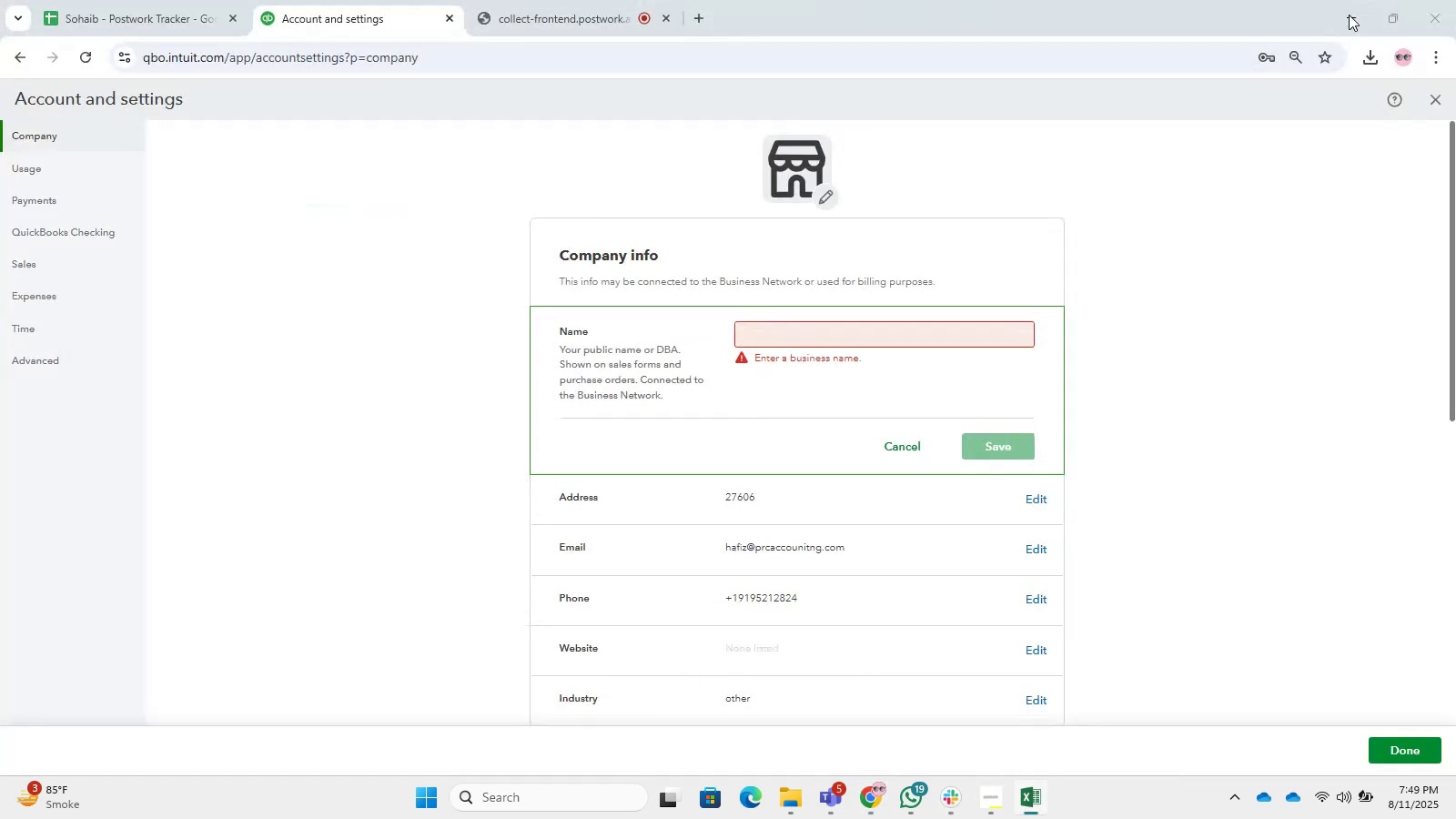 
key(Control+V)
 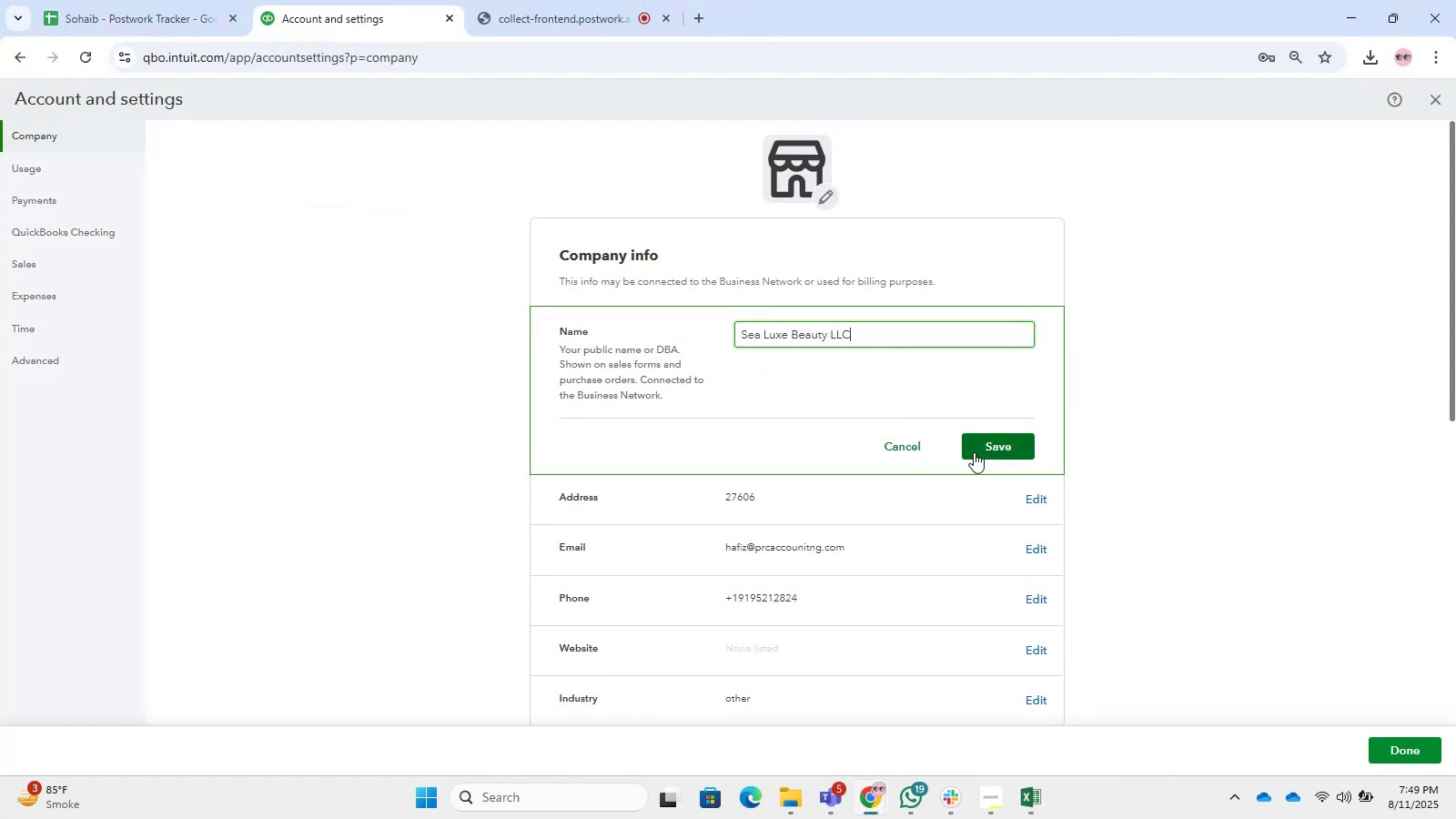 
scroll: coordinate [940, 491], scroll_direction: down, amount: 4.0
 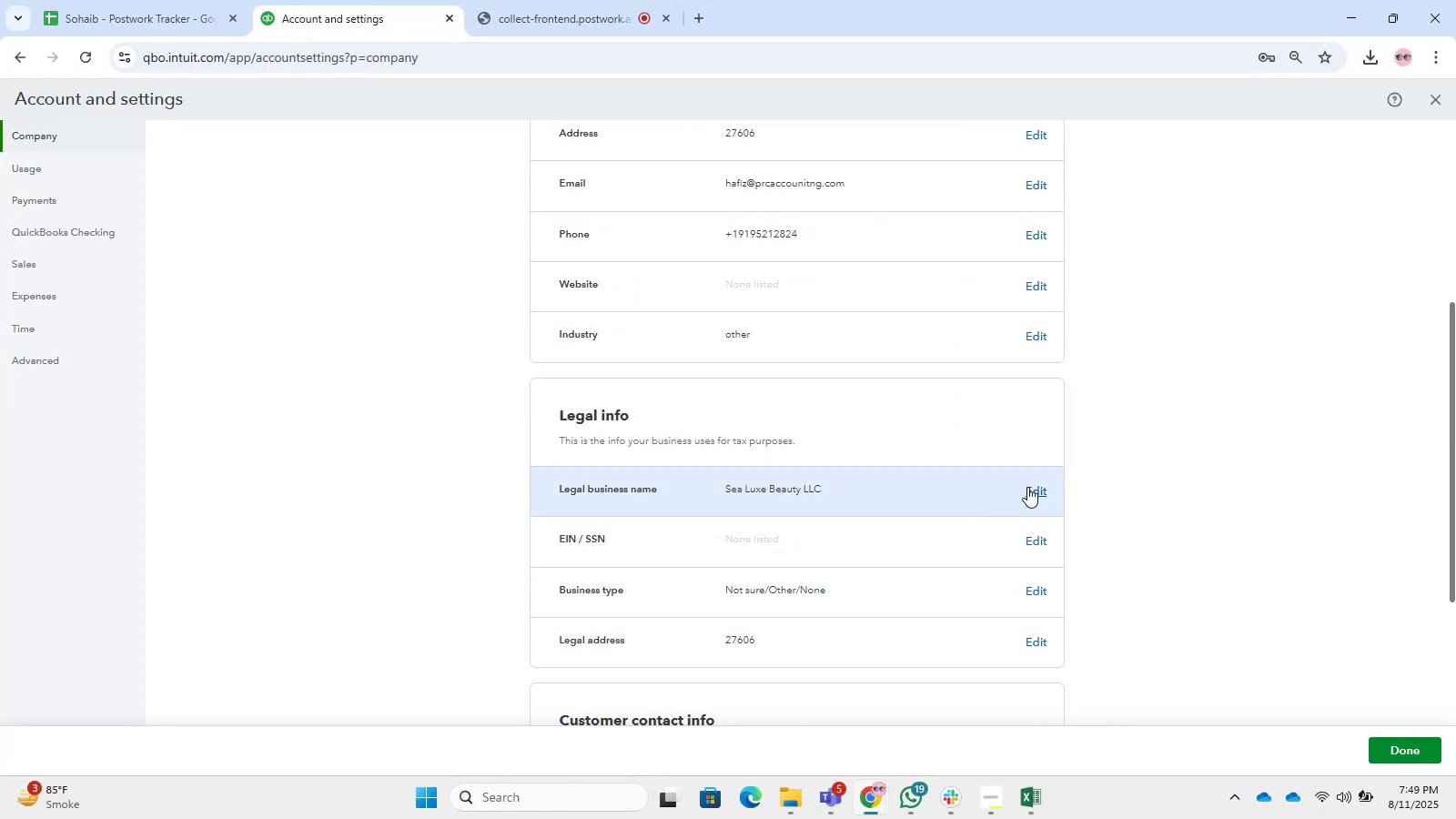 
scroll: coordinate [1005, 459], scroll_direction: up, amount: 3.0
 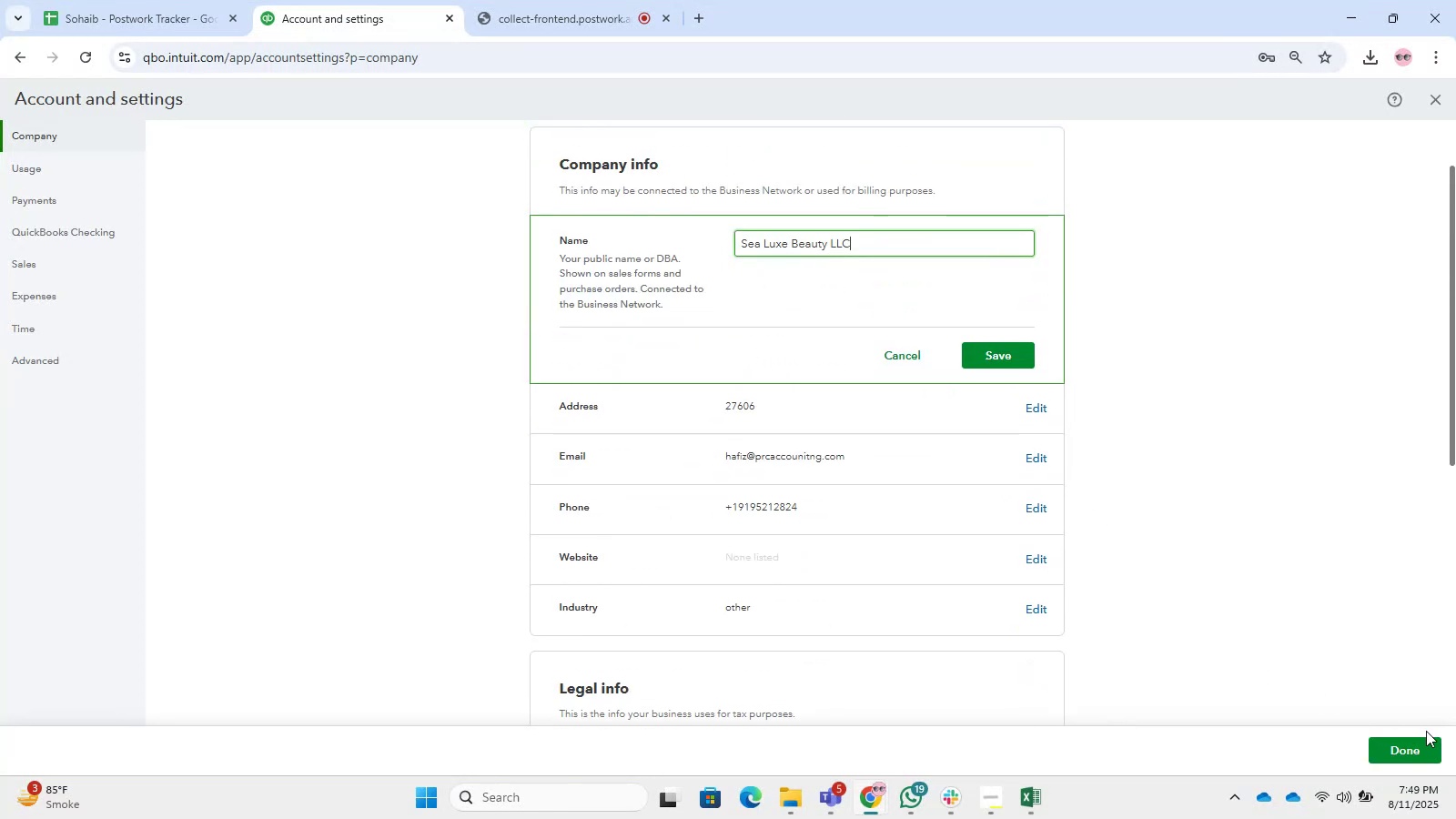 
left_click([1421, 735])
 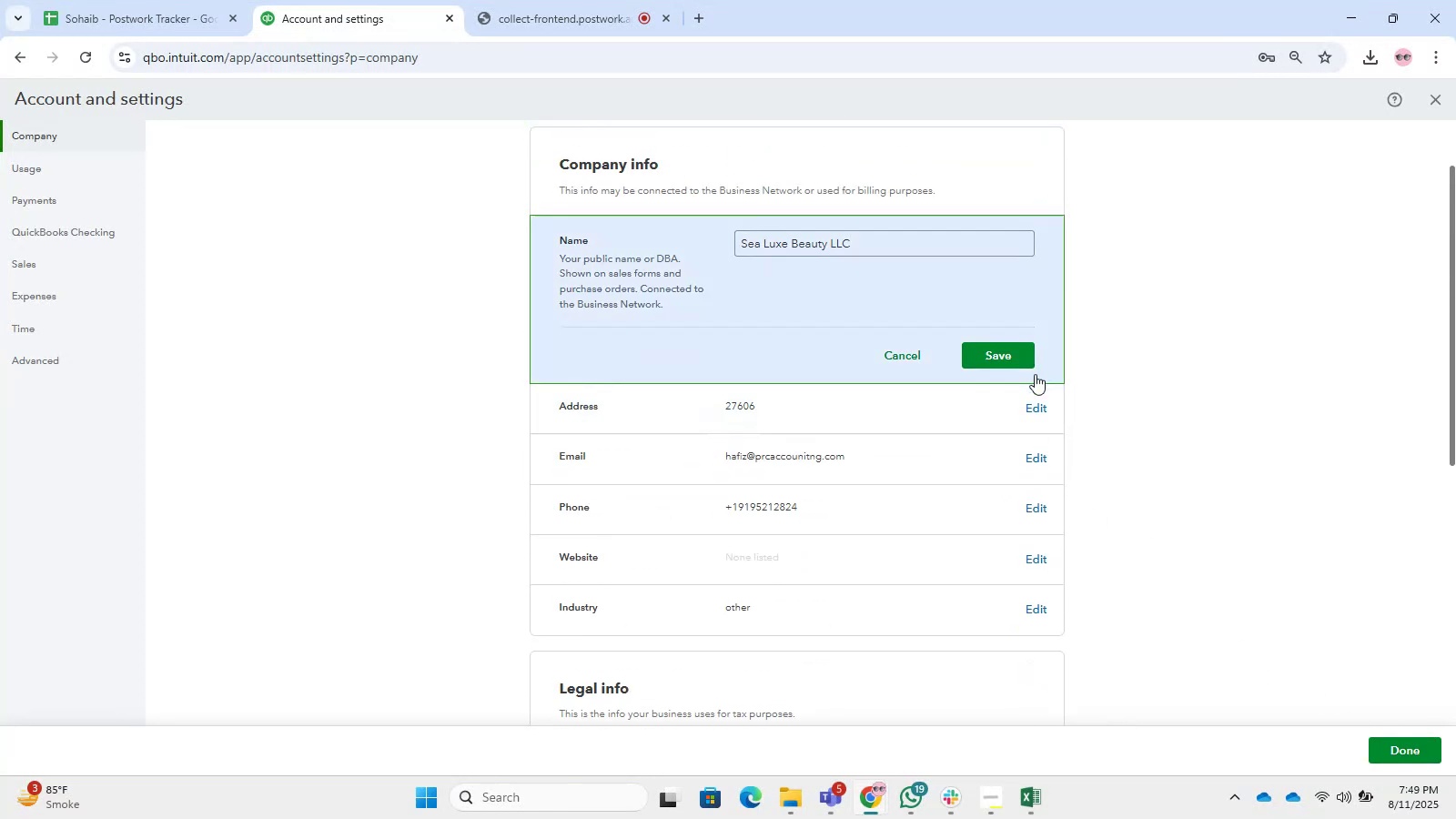 
left_click([1020, 360])
 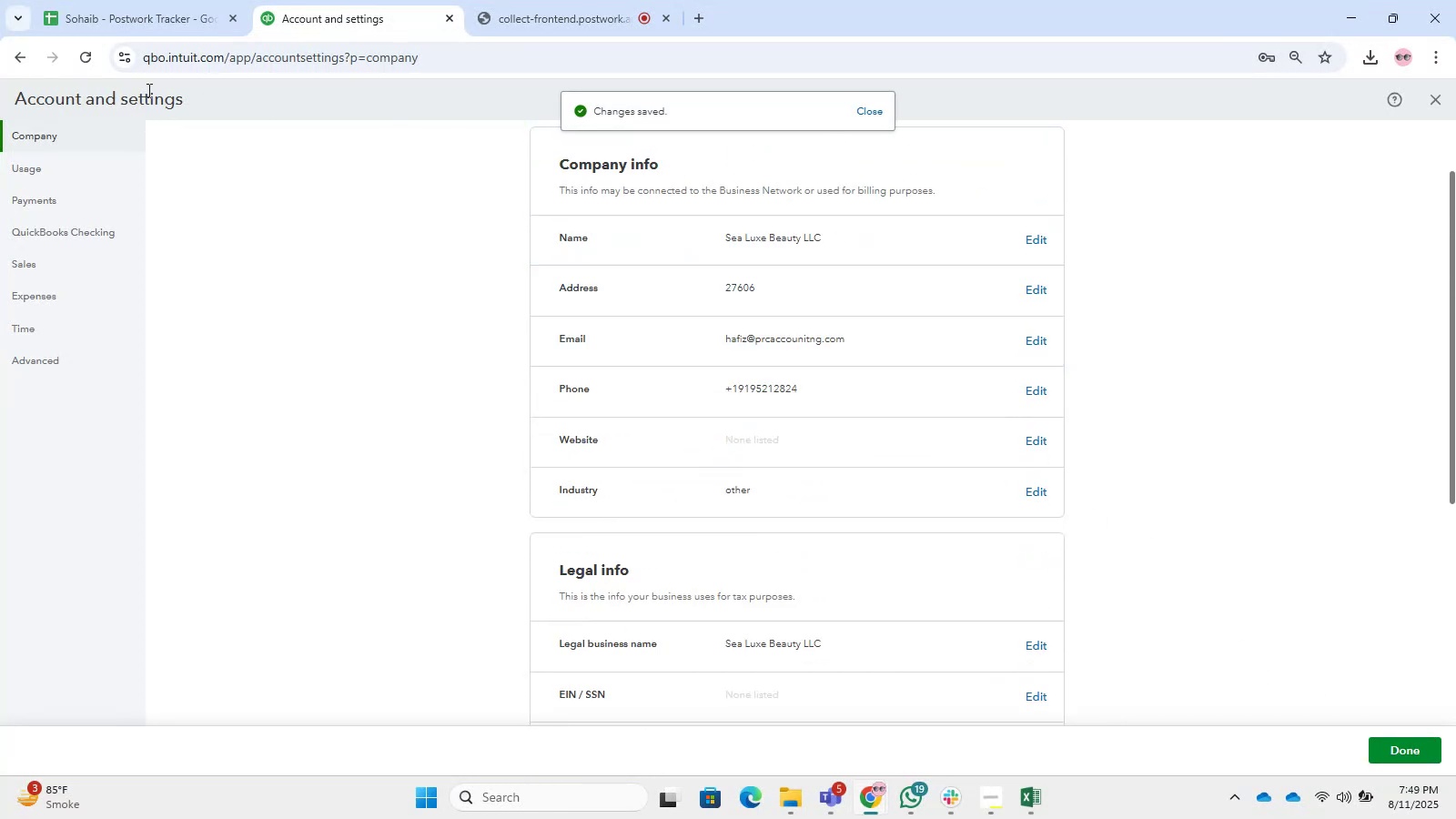 
left_click([29, 64])
 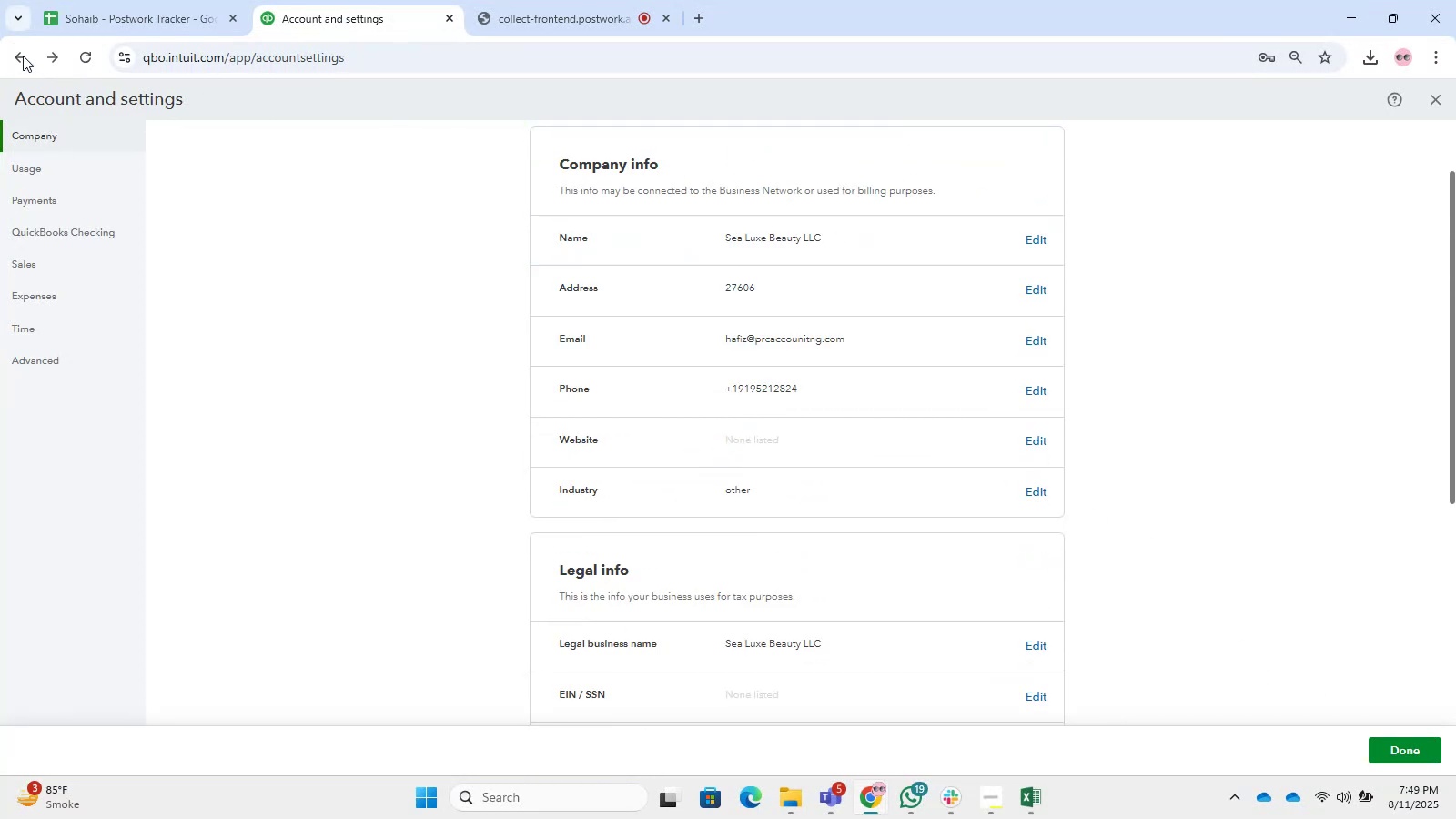 
left_click([19, 50])
 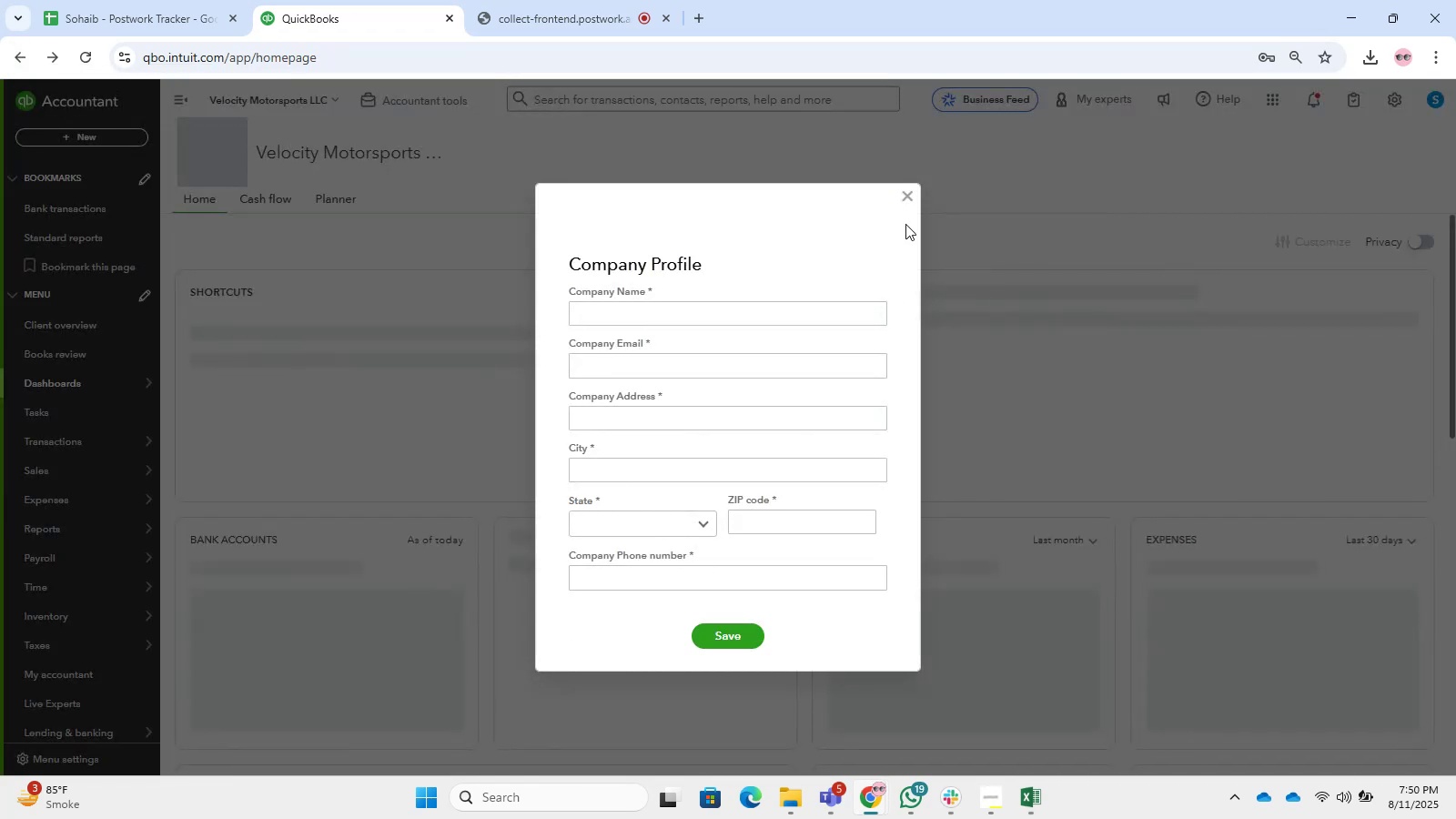 
left_click([905, 195])
 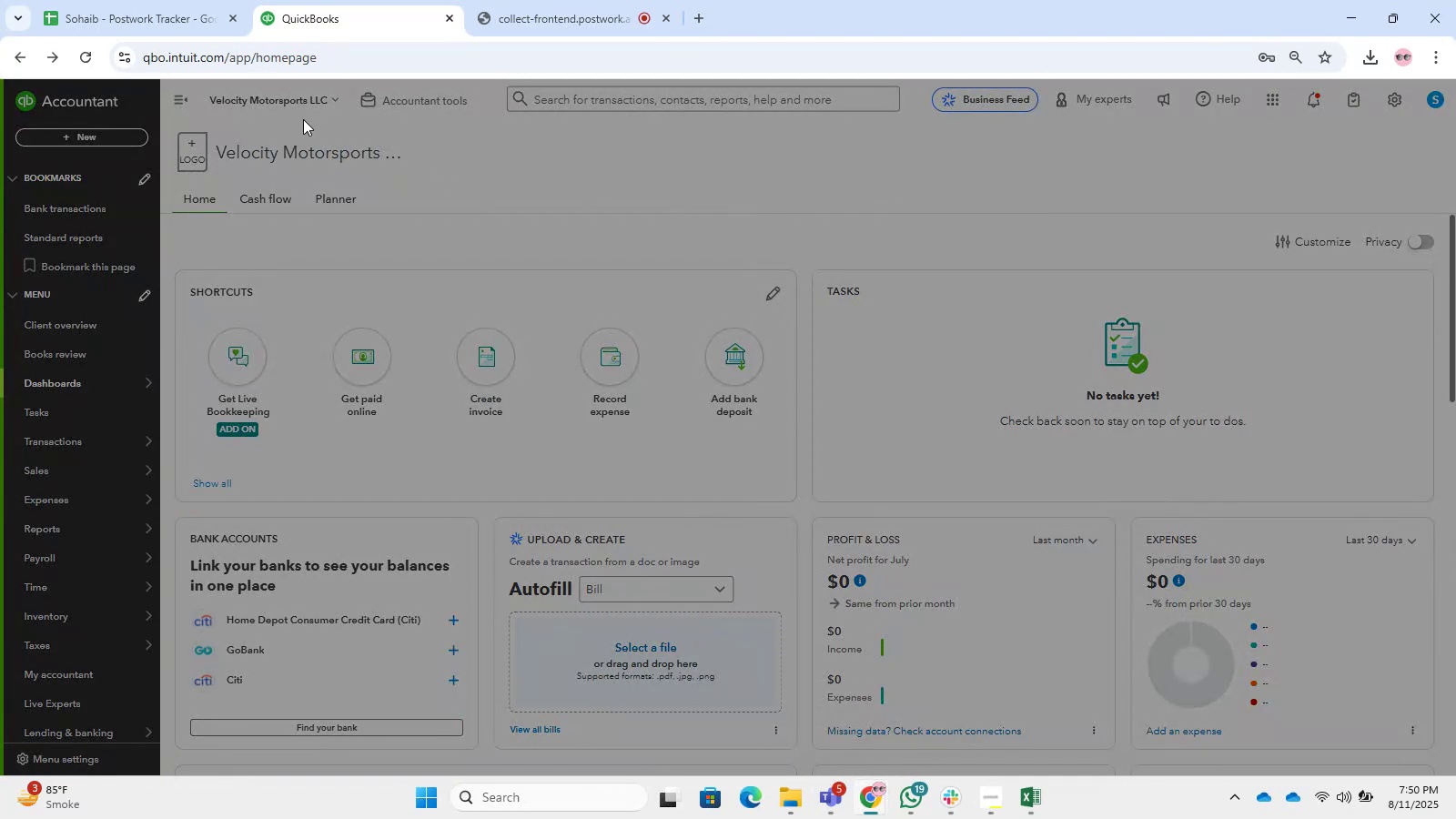 
wait(6.16)
 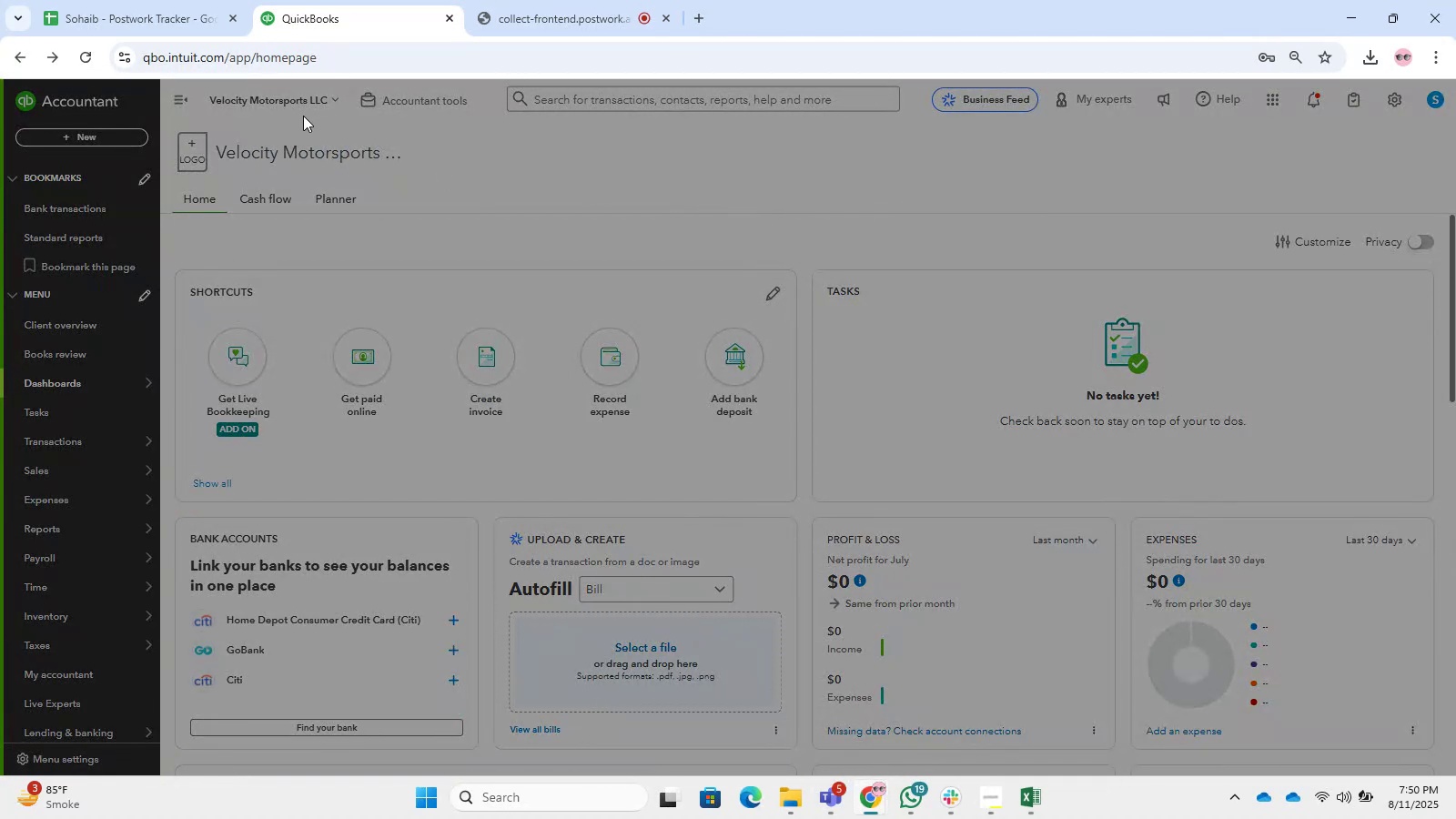 
left_click([86, 62])
 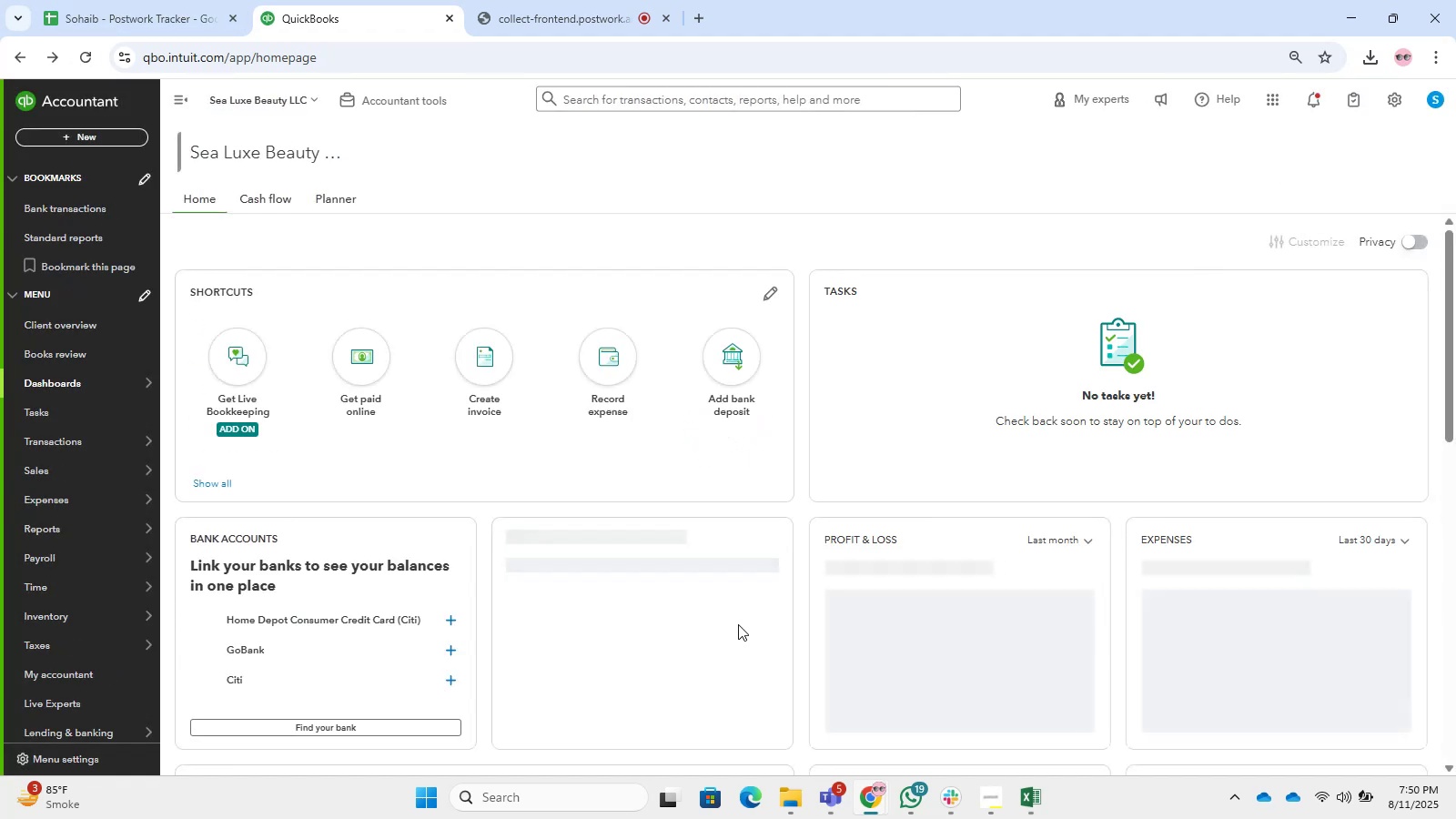 
wait(9.92)
 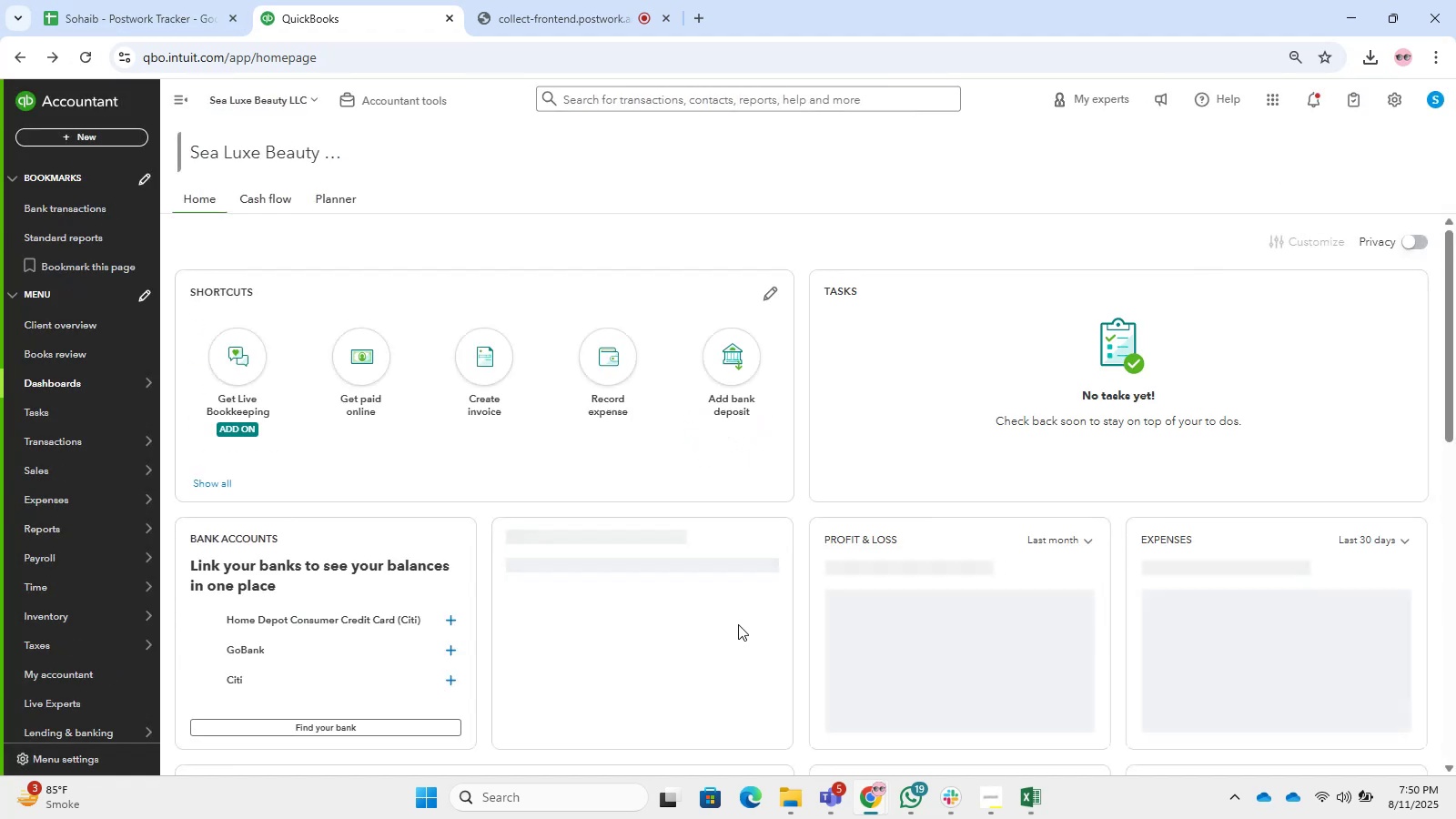 
left_click([215, 547])
 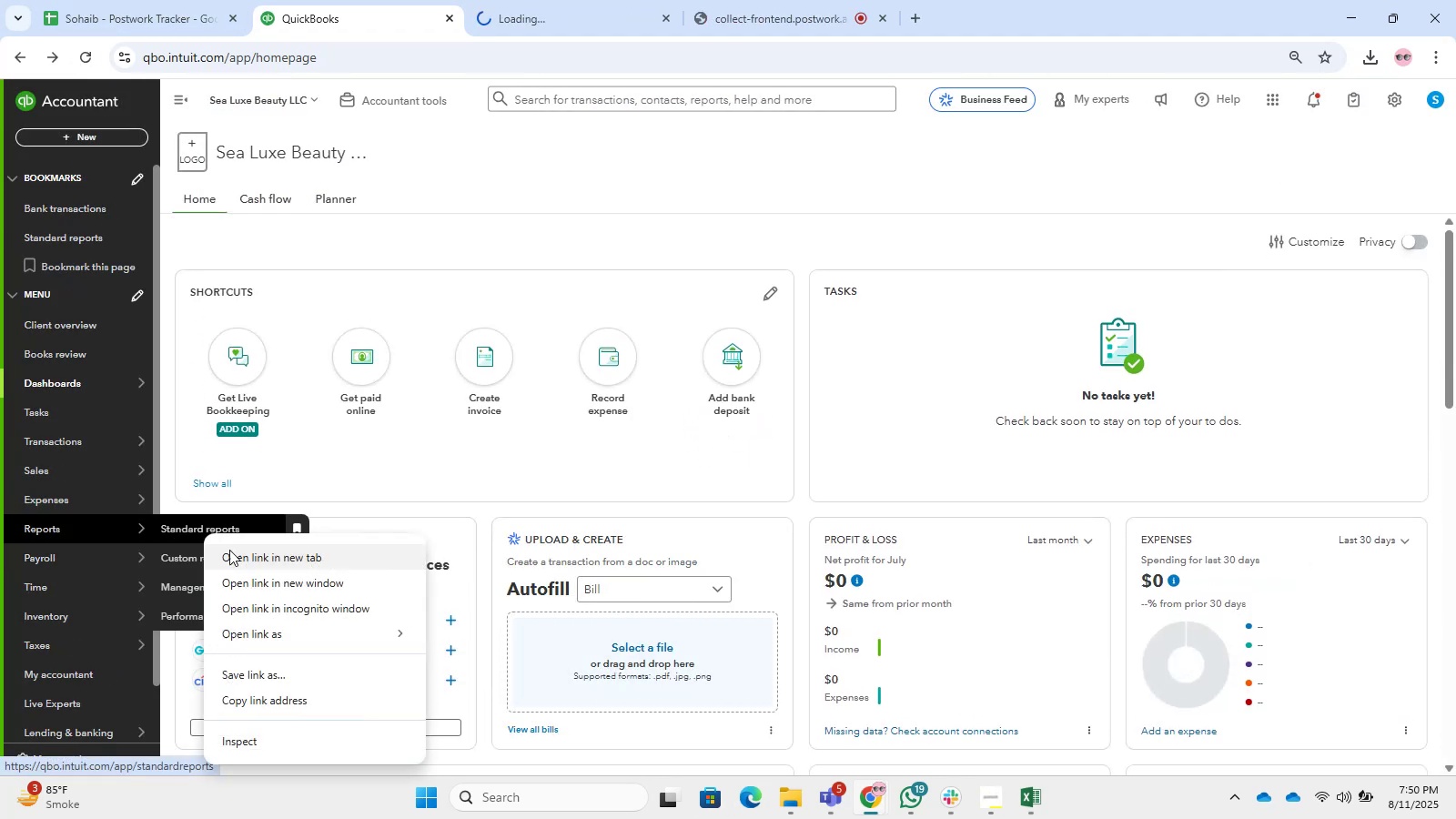 
double_click([229, 550])
 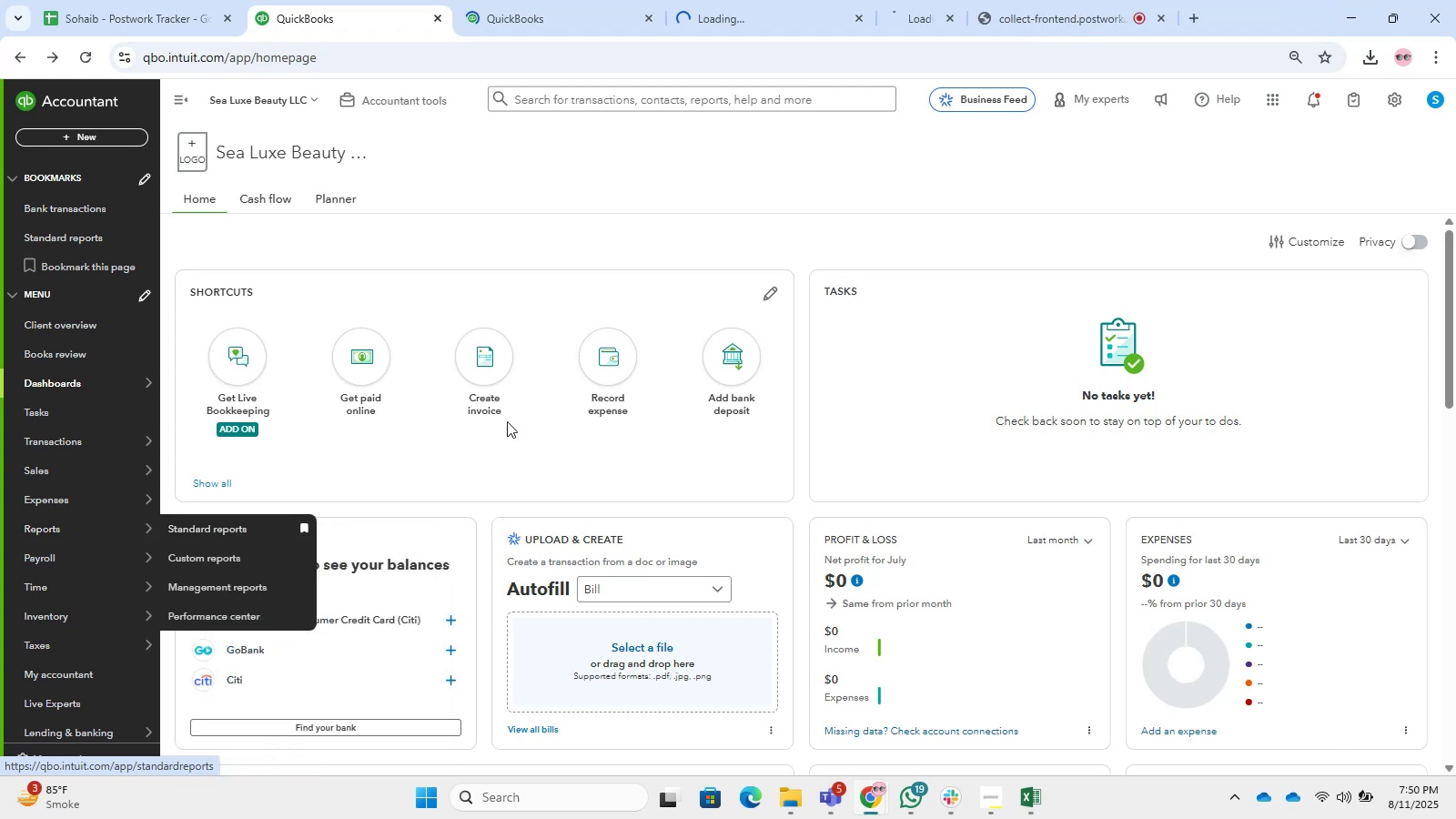 
left_click([638, 0])
 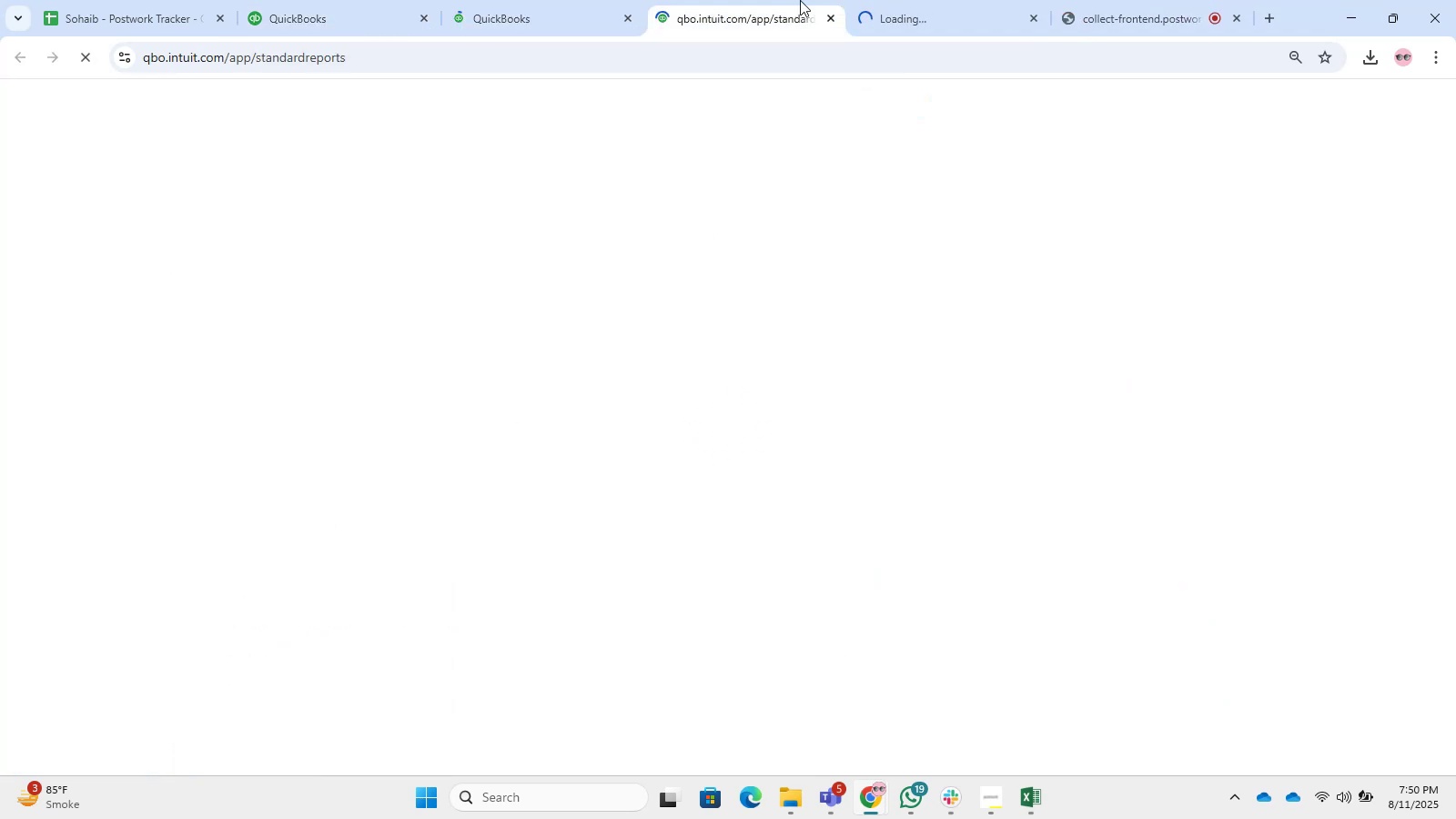 
triple_click([827, 0])
 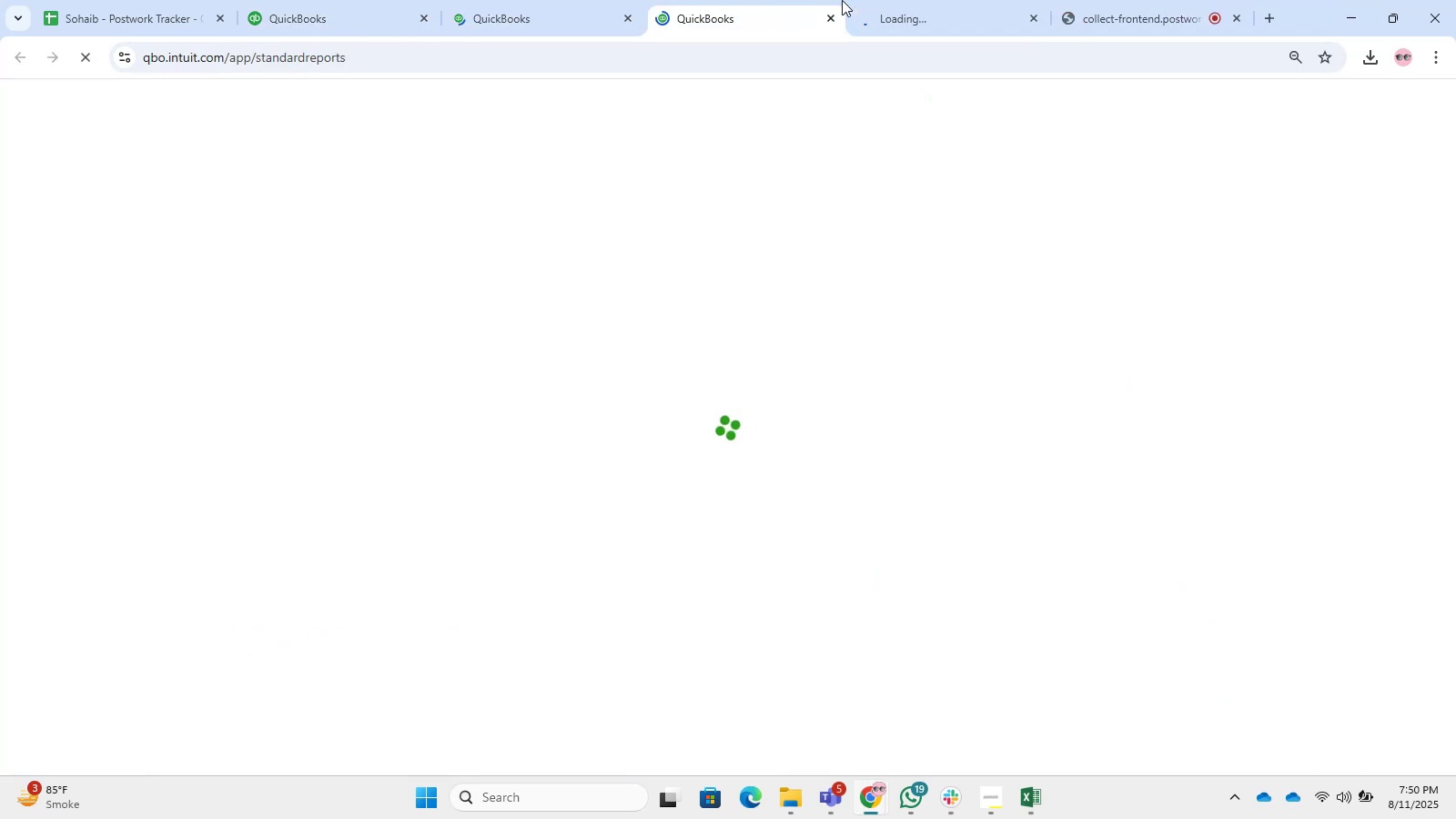 
triple_click([914, 0])
 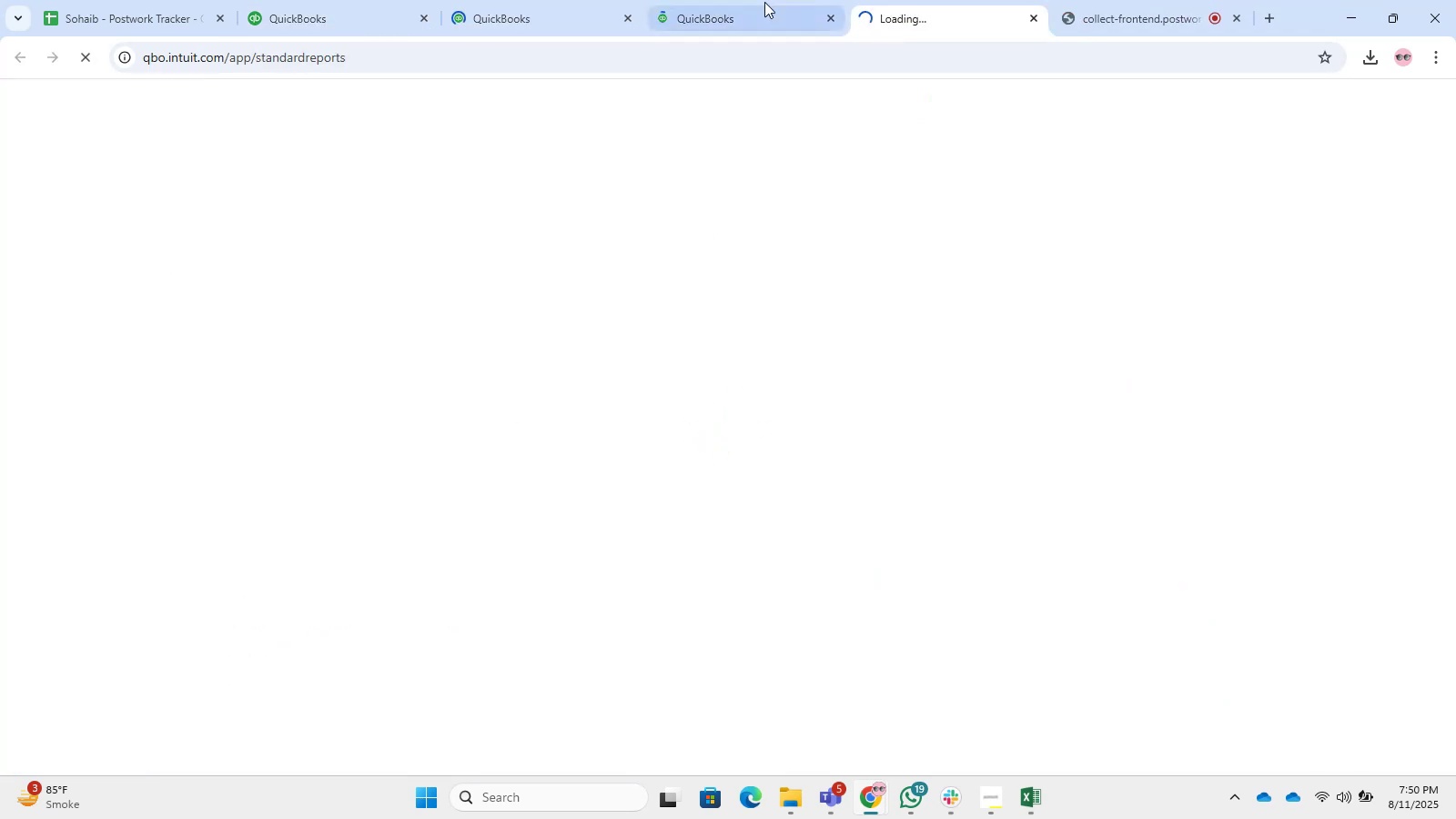 
triple_click([753, 0])
 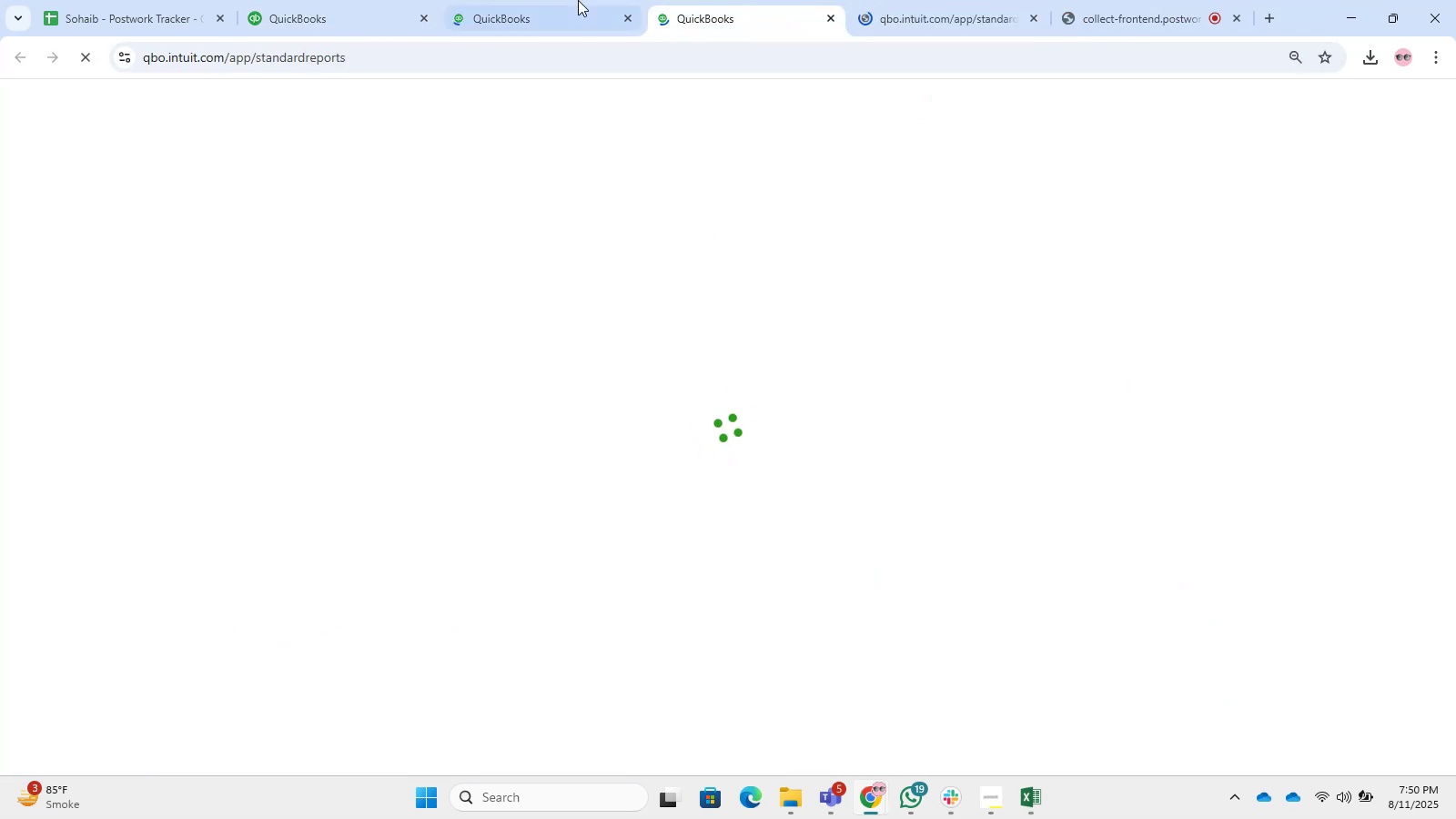 
triple_click([578, 0])
 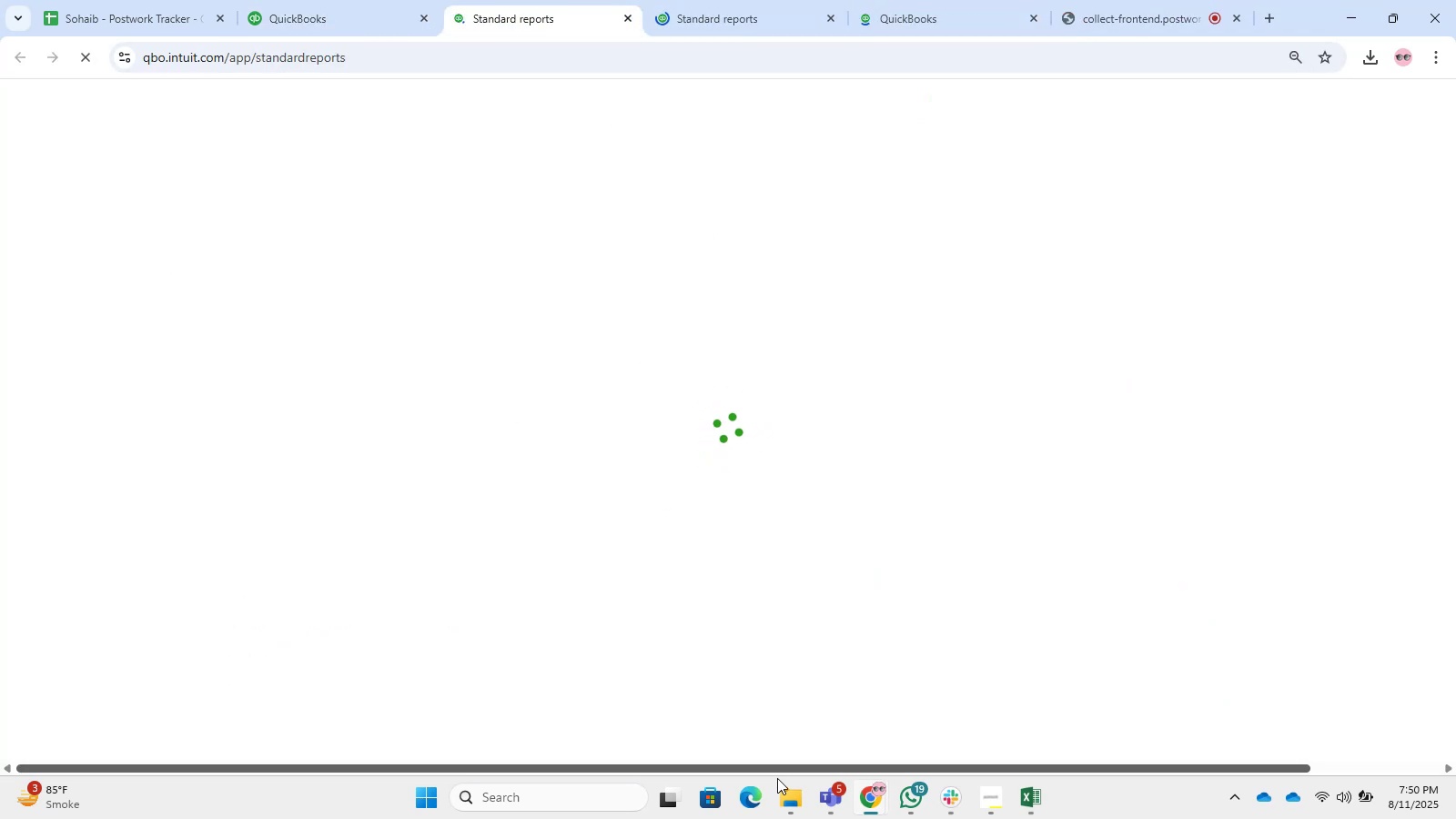 
left_click([792, 804])
 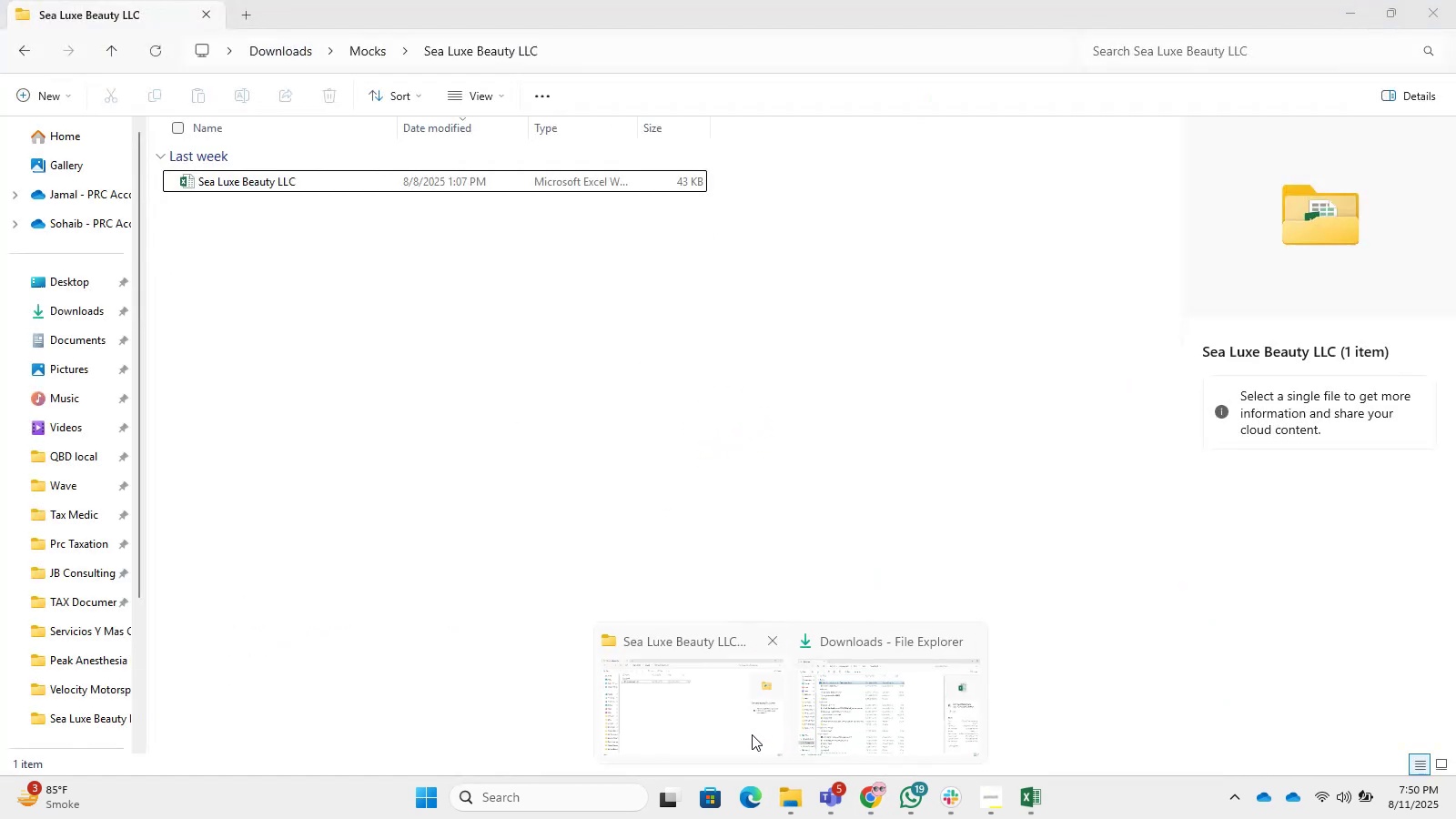 
double_click([513, 329])
 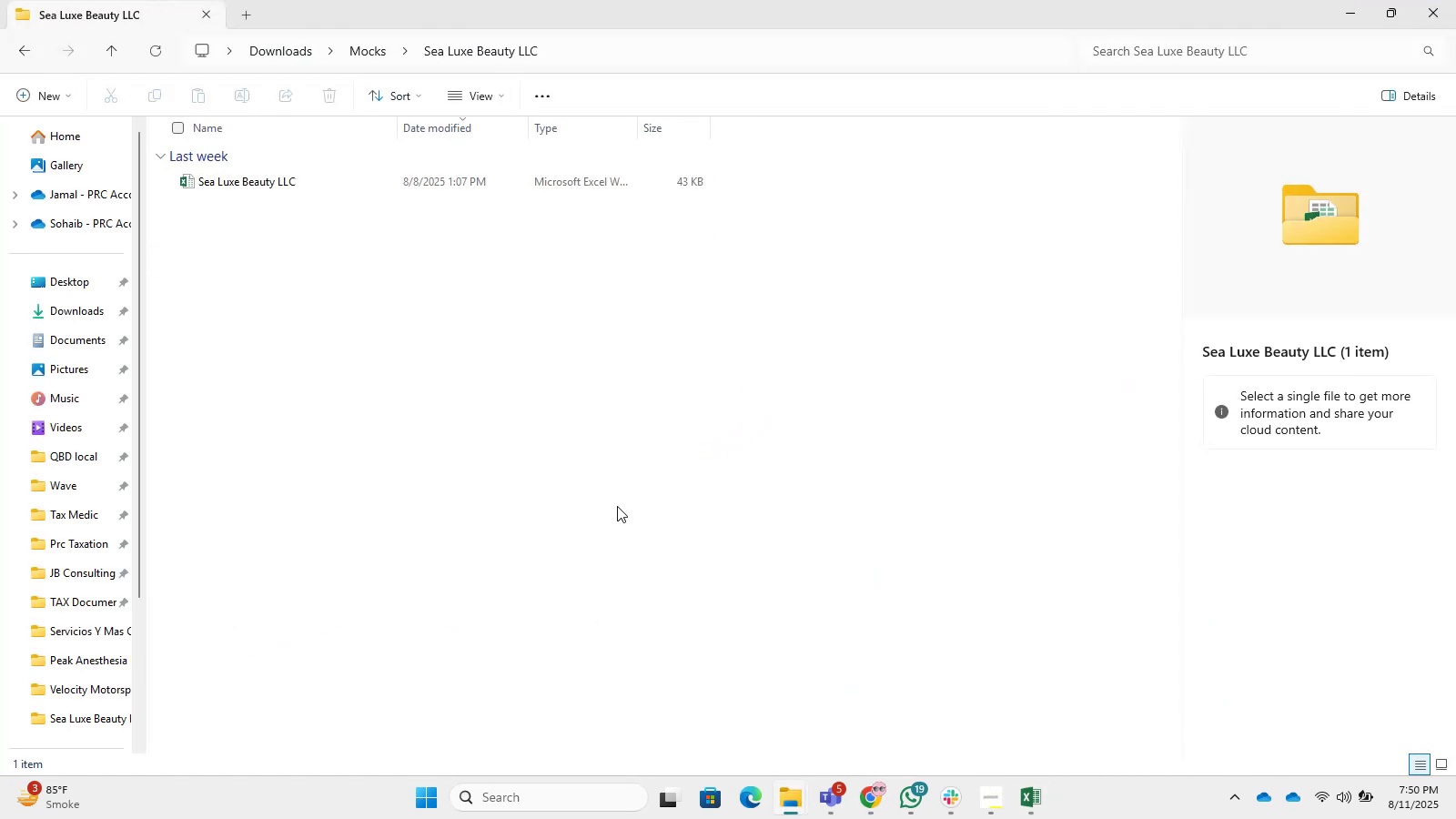 
left_click([915, 601])
 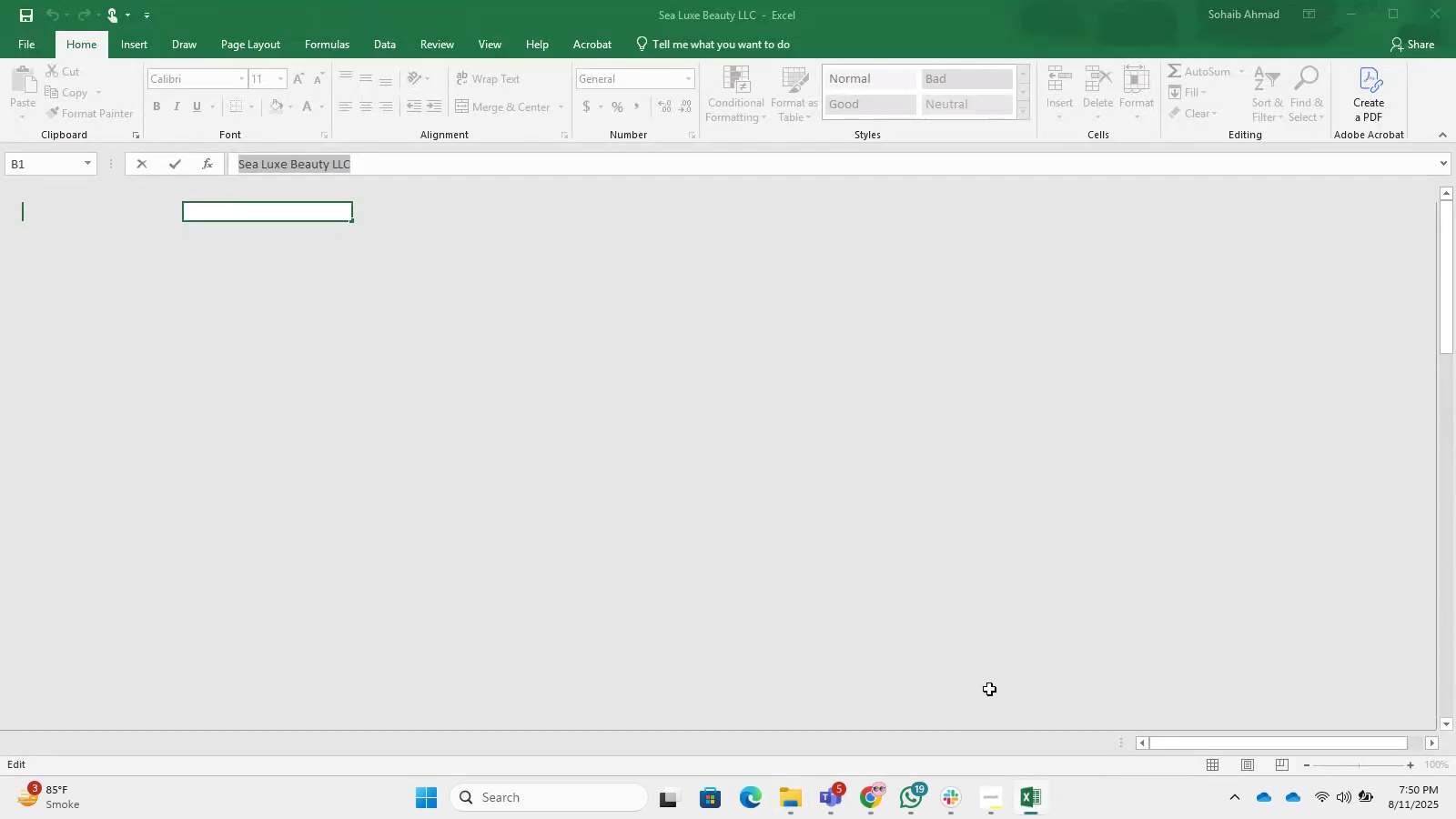 
left_click([600, 550])
 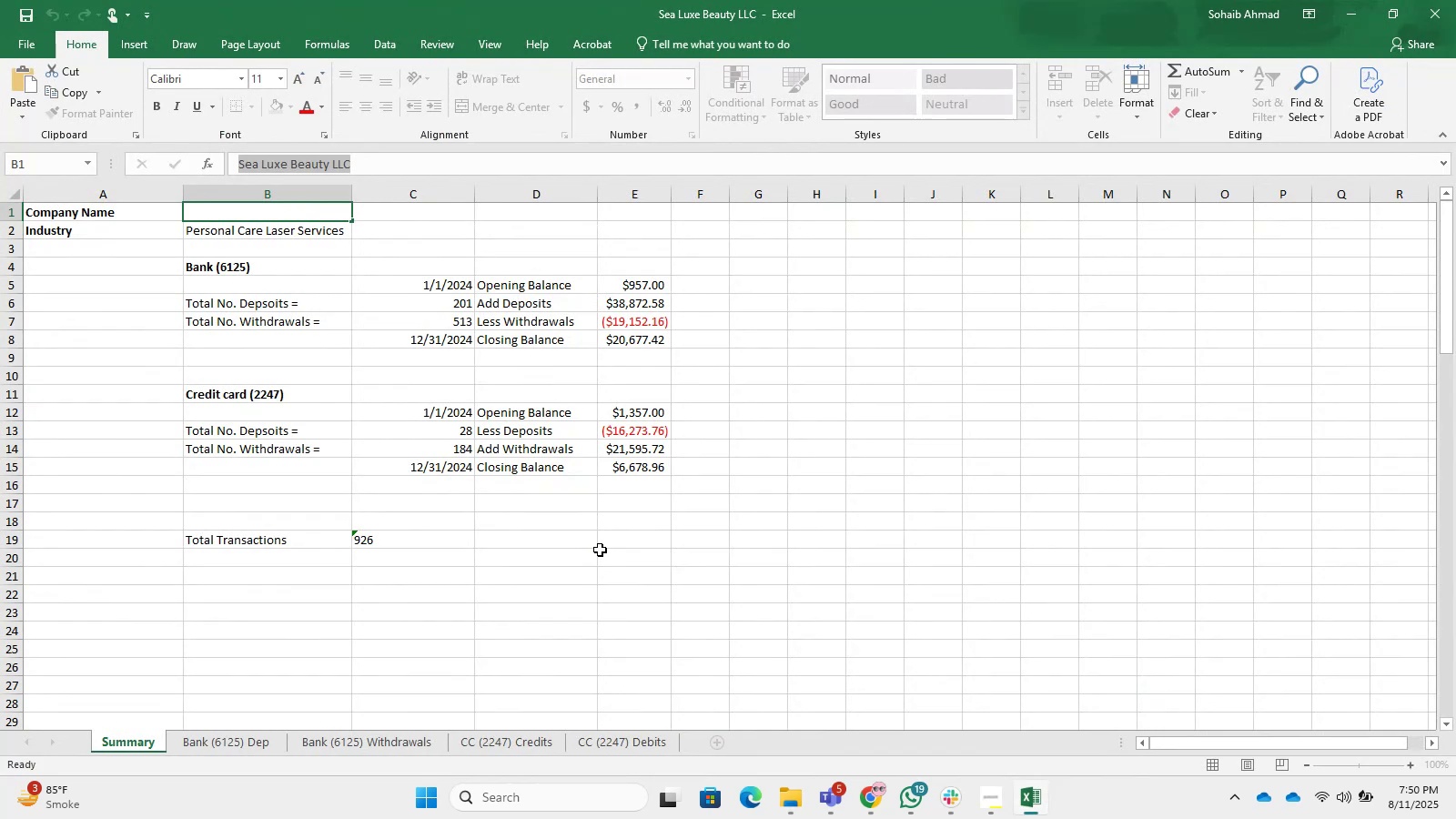 
key(Control+N)
 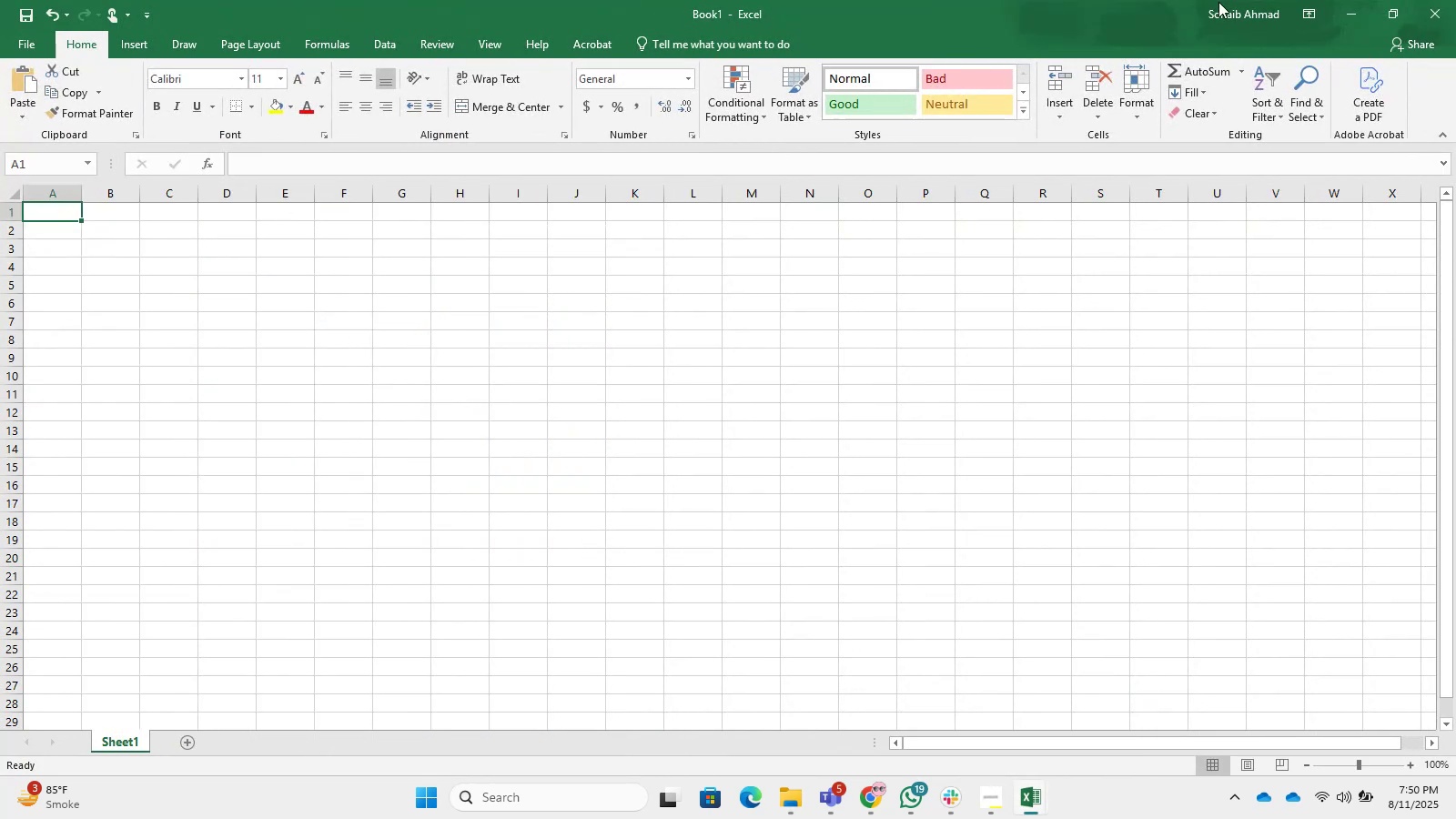 
left_click_drag(start_coordinate=[963, 17], to_coordinate=[984, 220])
 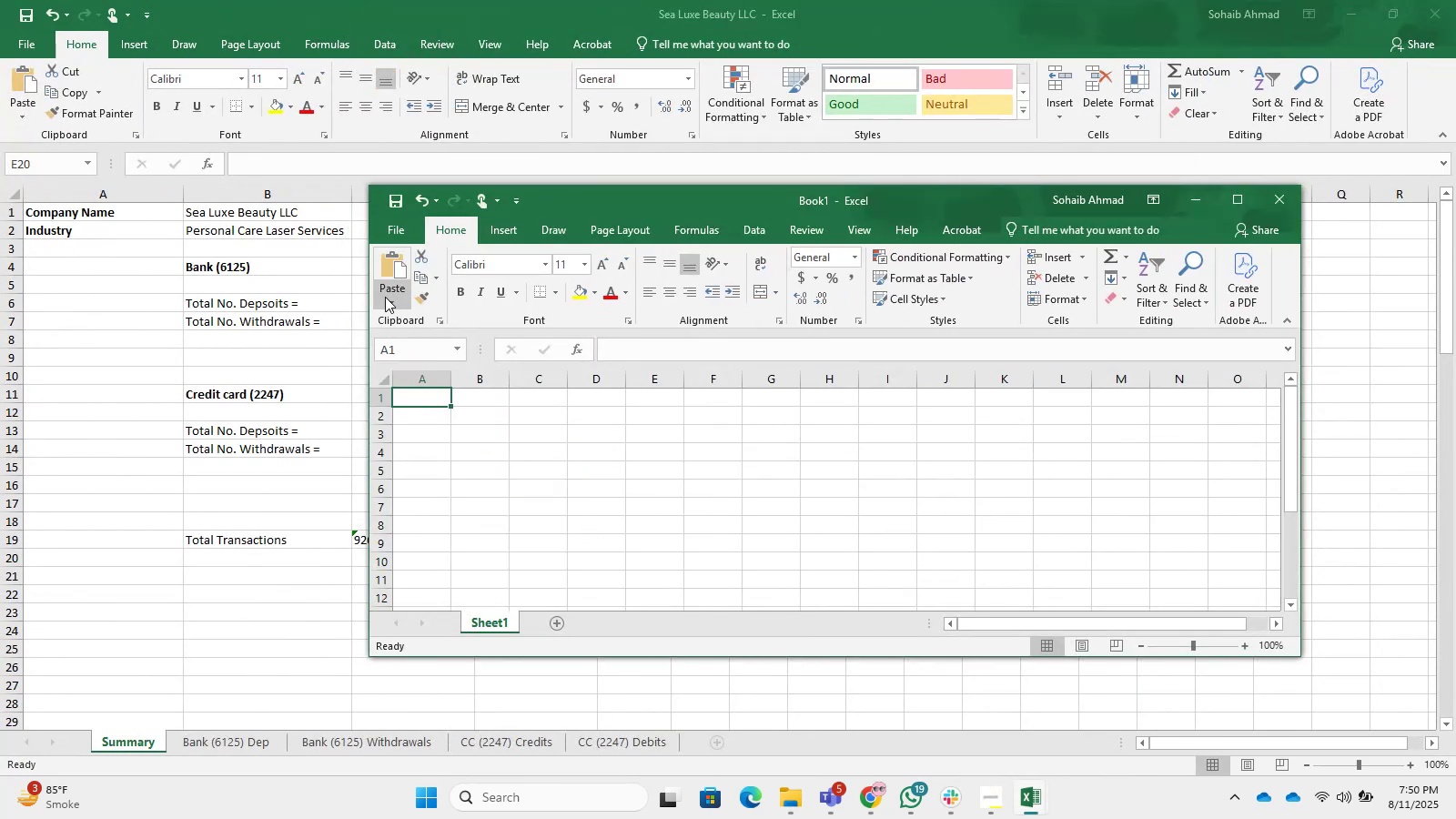 
left_click_drag(start_coordinate=[366, 297], to_coordinate=[1014, 265])
 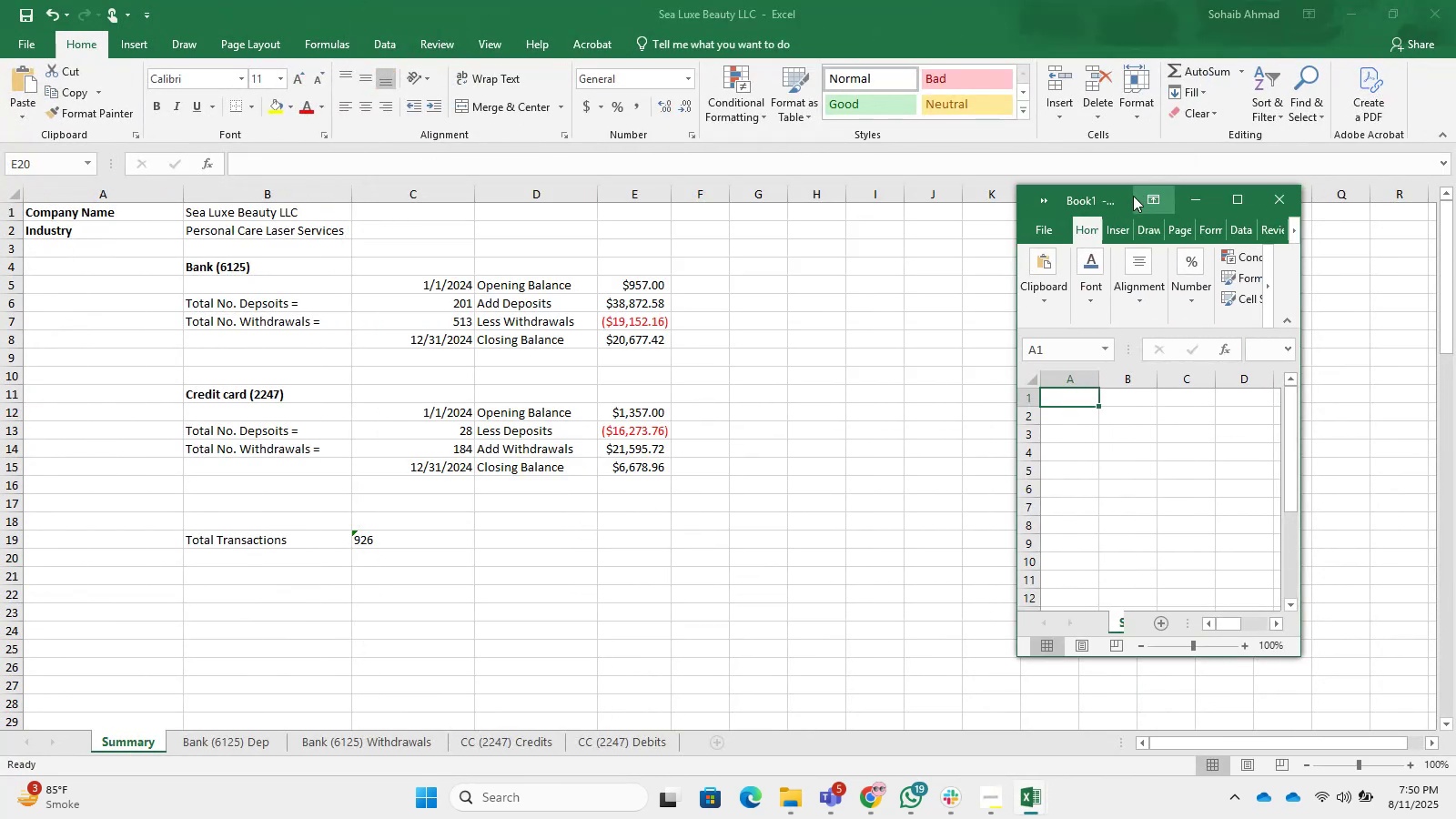 
left_click_drag(start_coordinate=[1112, 197], to_coordinate=[902, 19])
 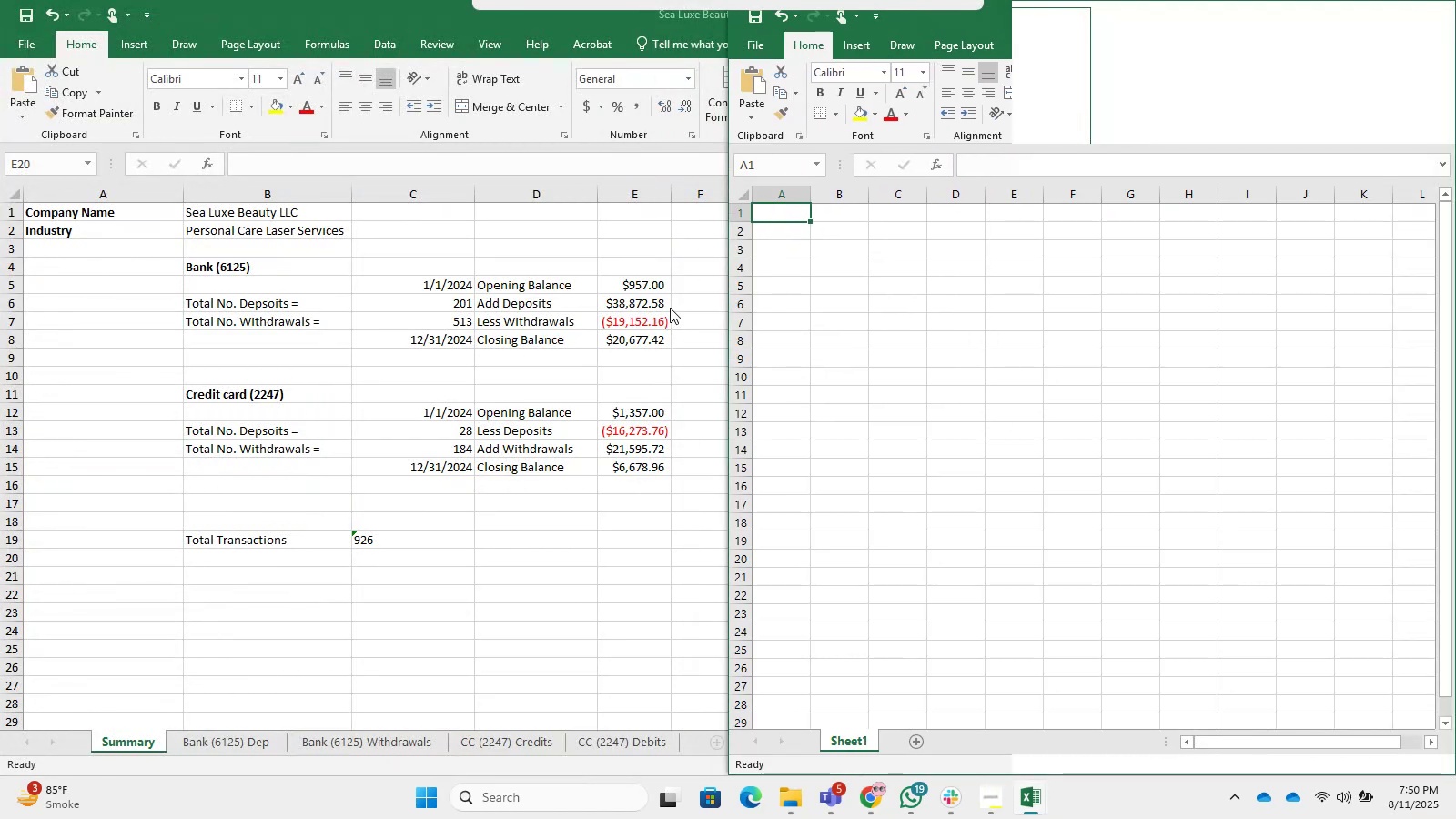 
left_click([644, 446])
 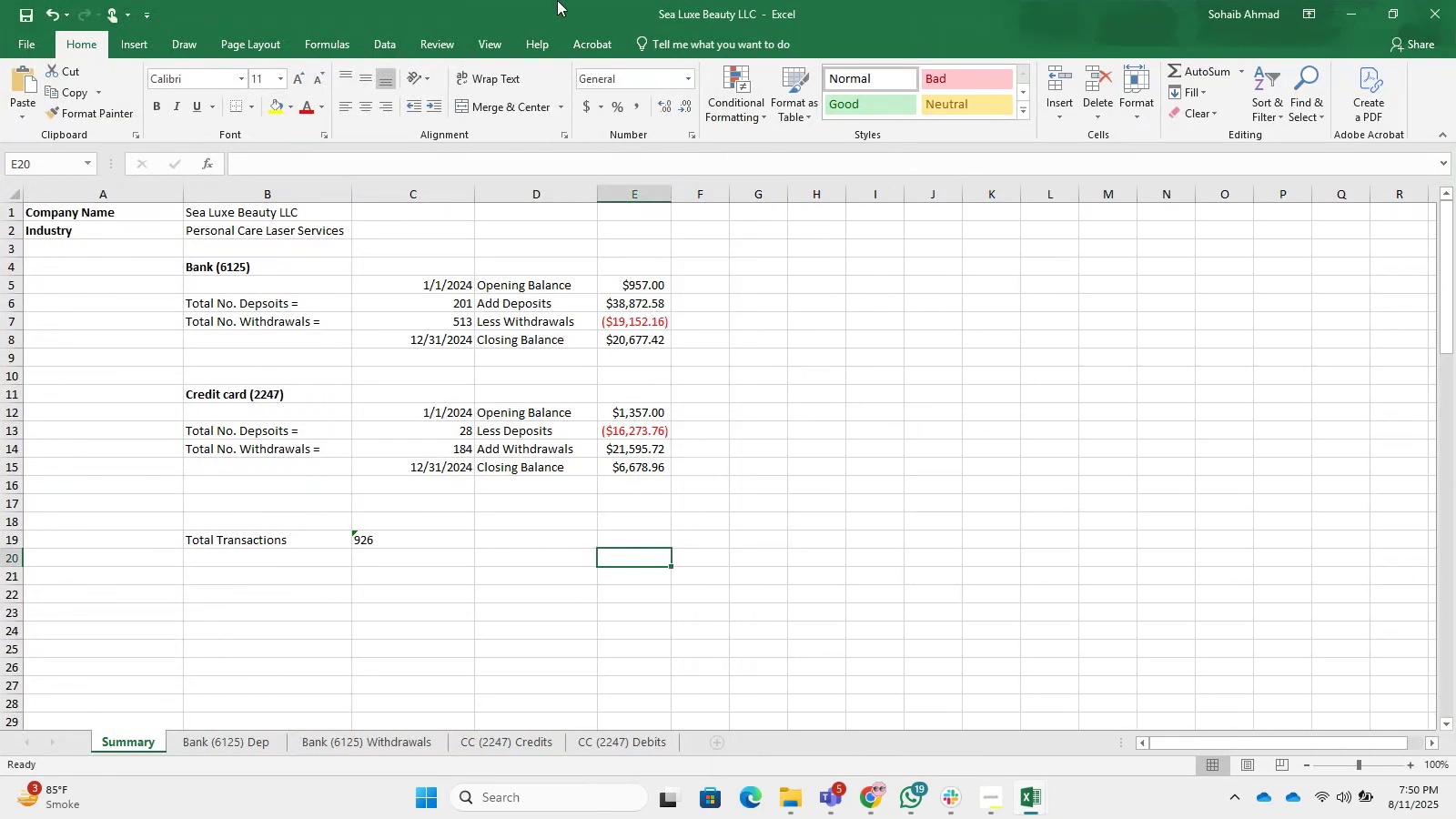 
left_click_drag(start_coordinate=[568, 32], to_coordinate=[615, 55])
 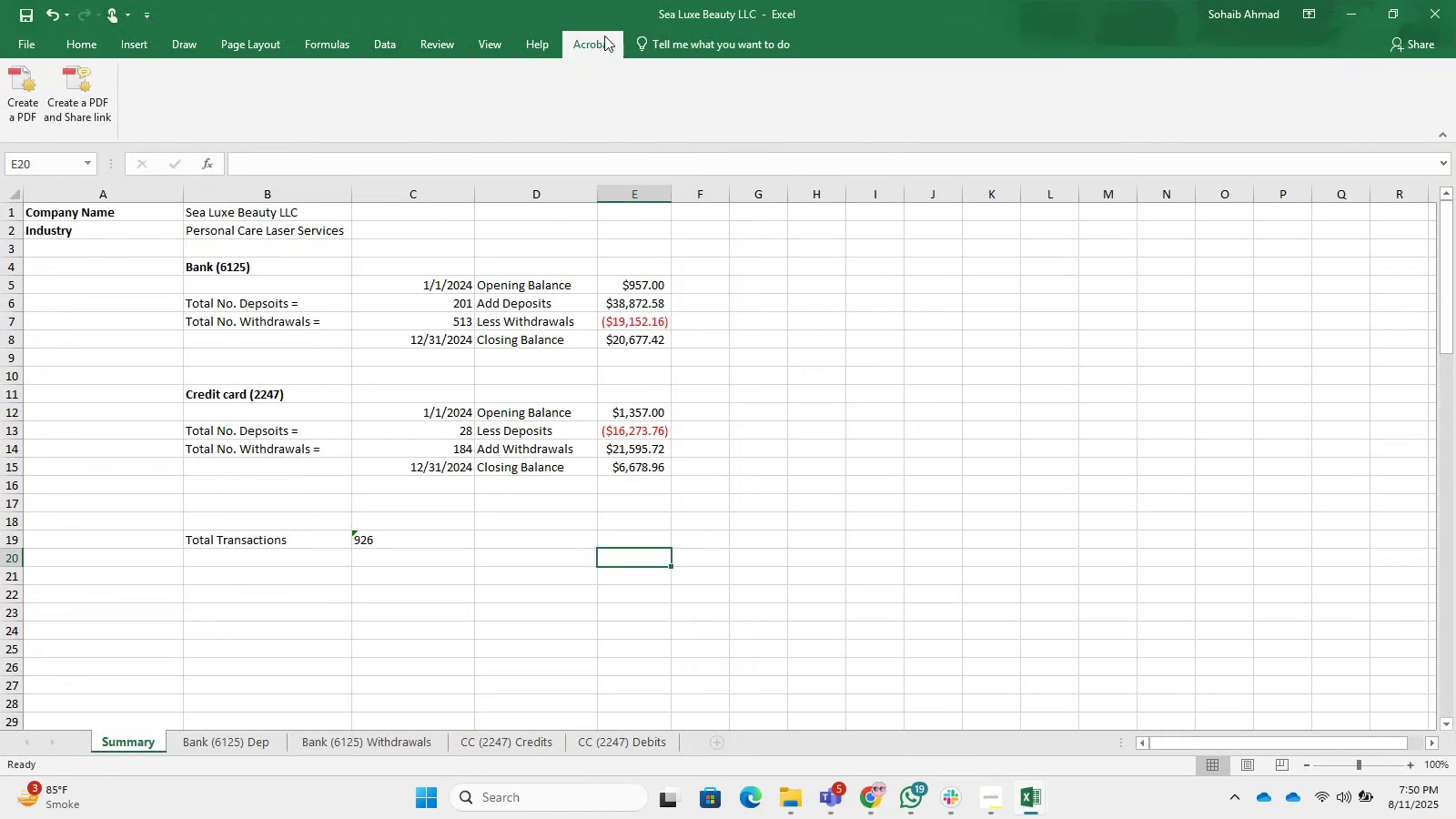 
left_click_drag(start_coordinate=[602, 0], to_coordinate=[605, 51])
 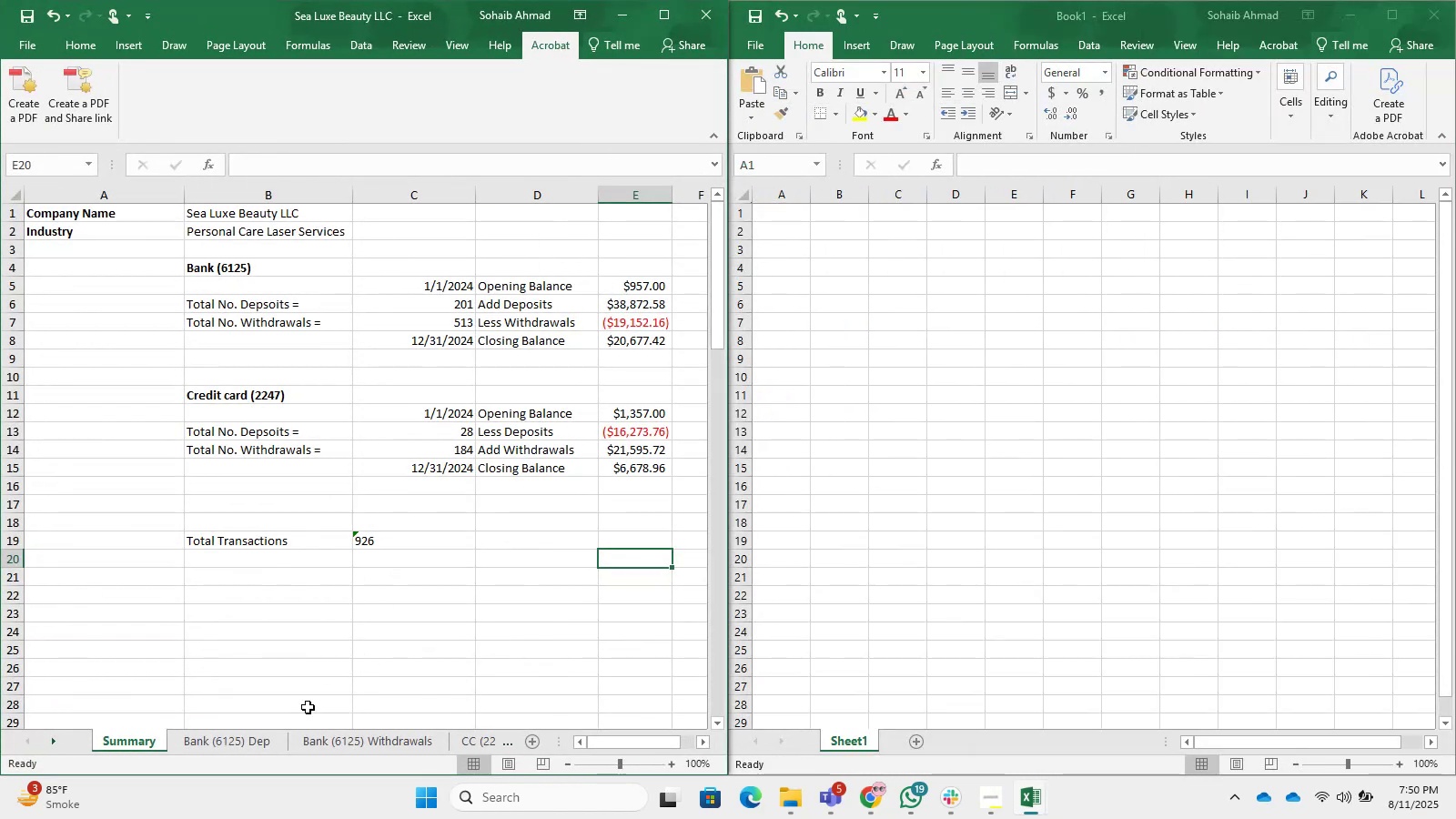 
left_click([268, 731])
 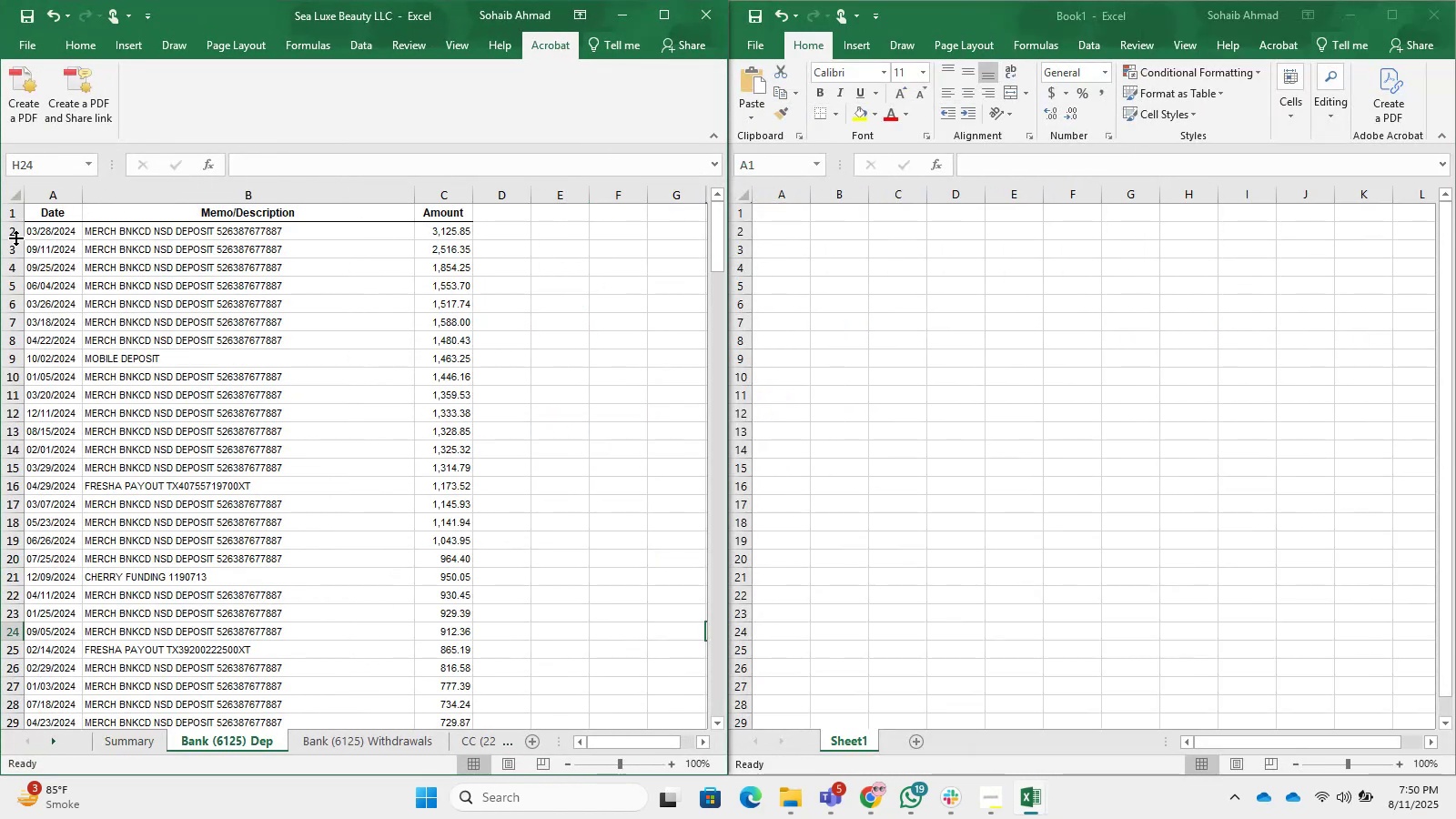 
left_click([50, 208])
 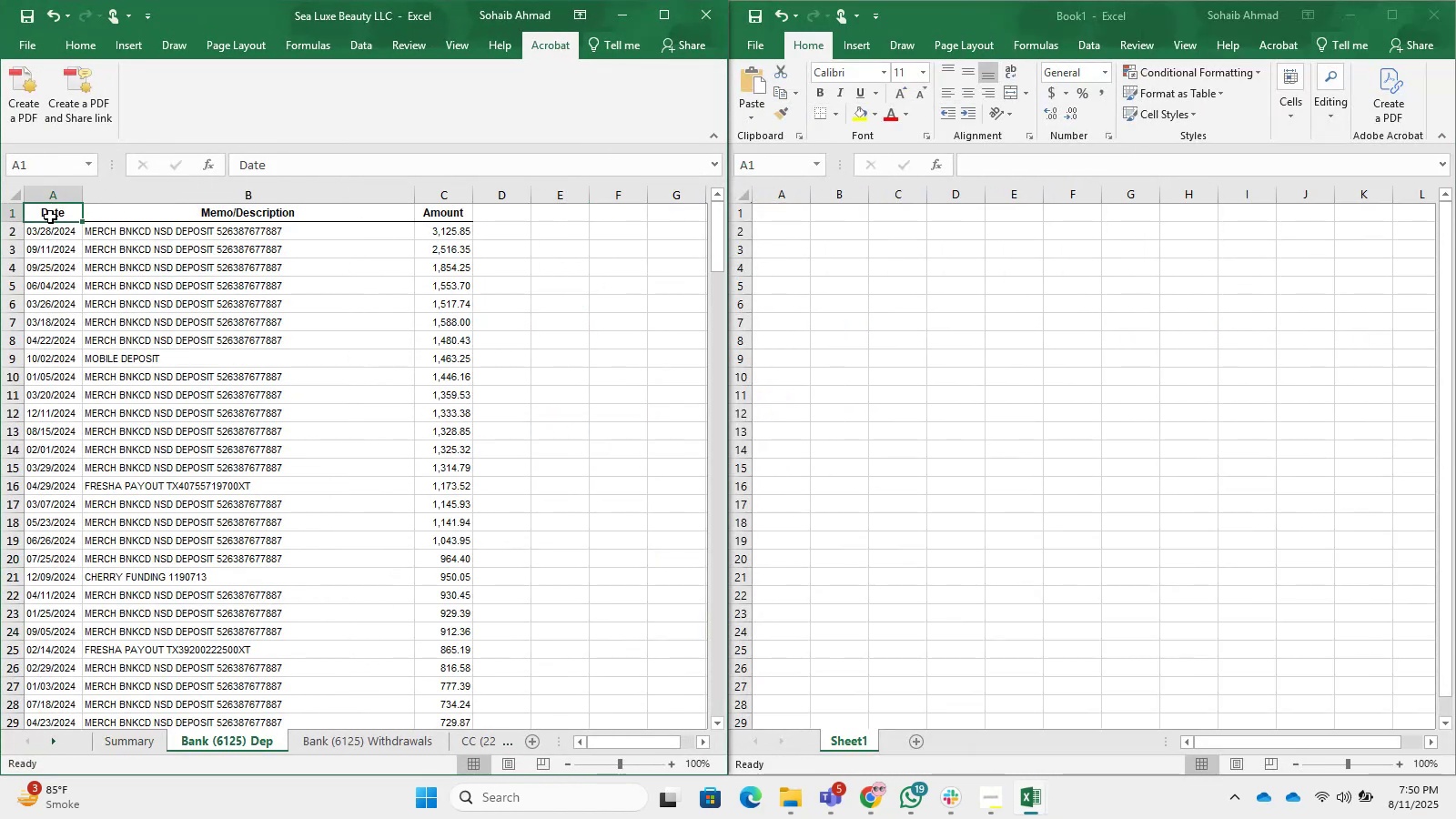 
key(Control+Shift+ArrowRight)
 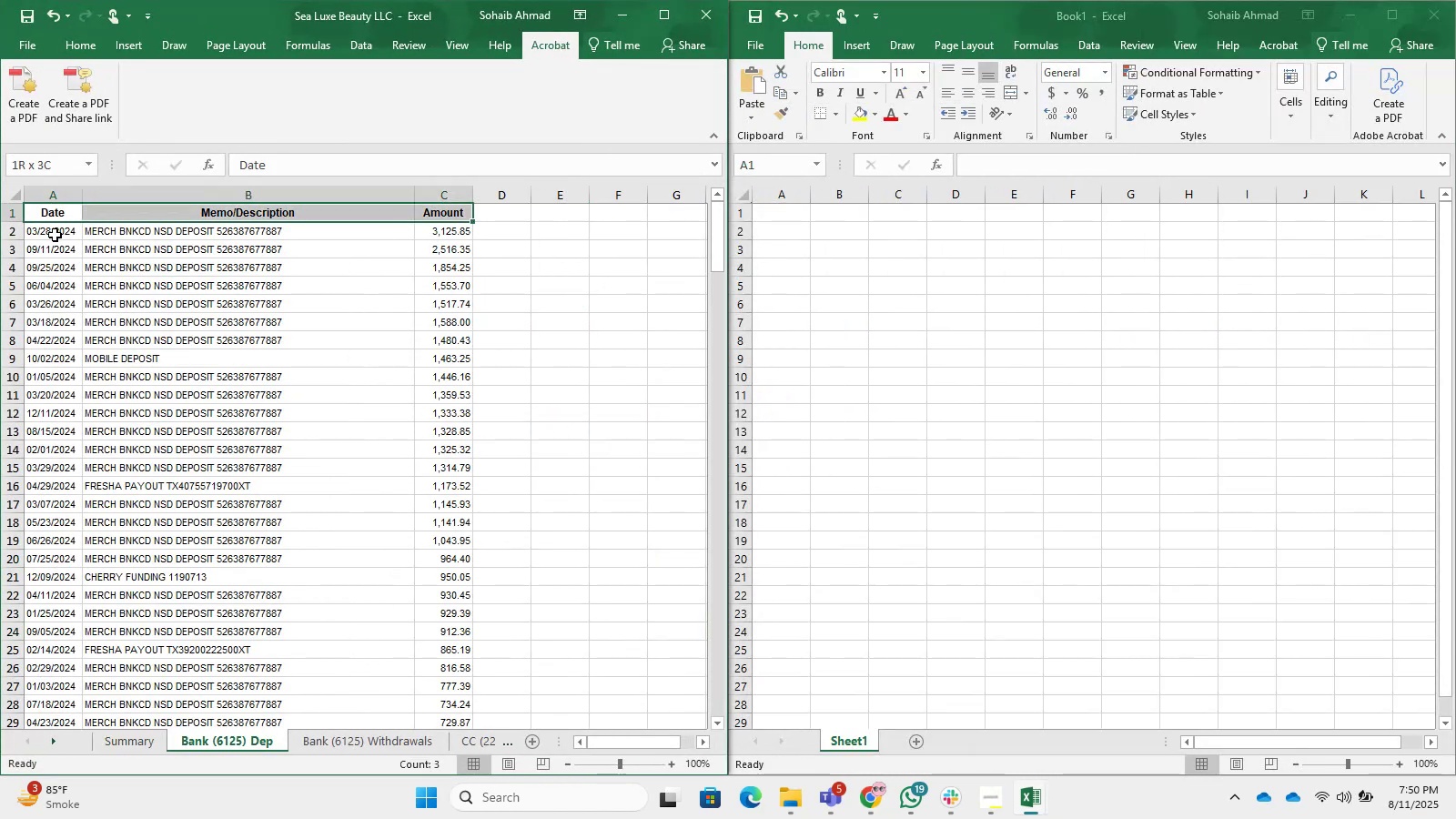 
key(Control+Shift+ArrowDown)
 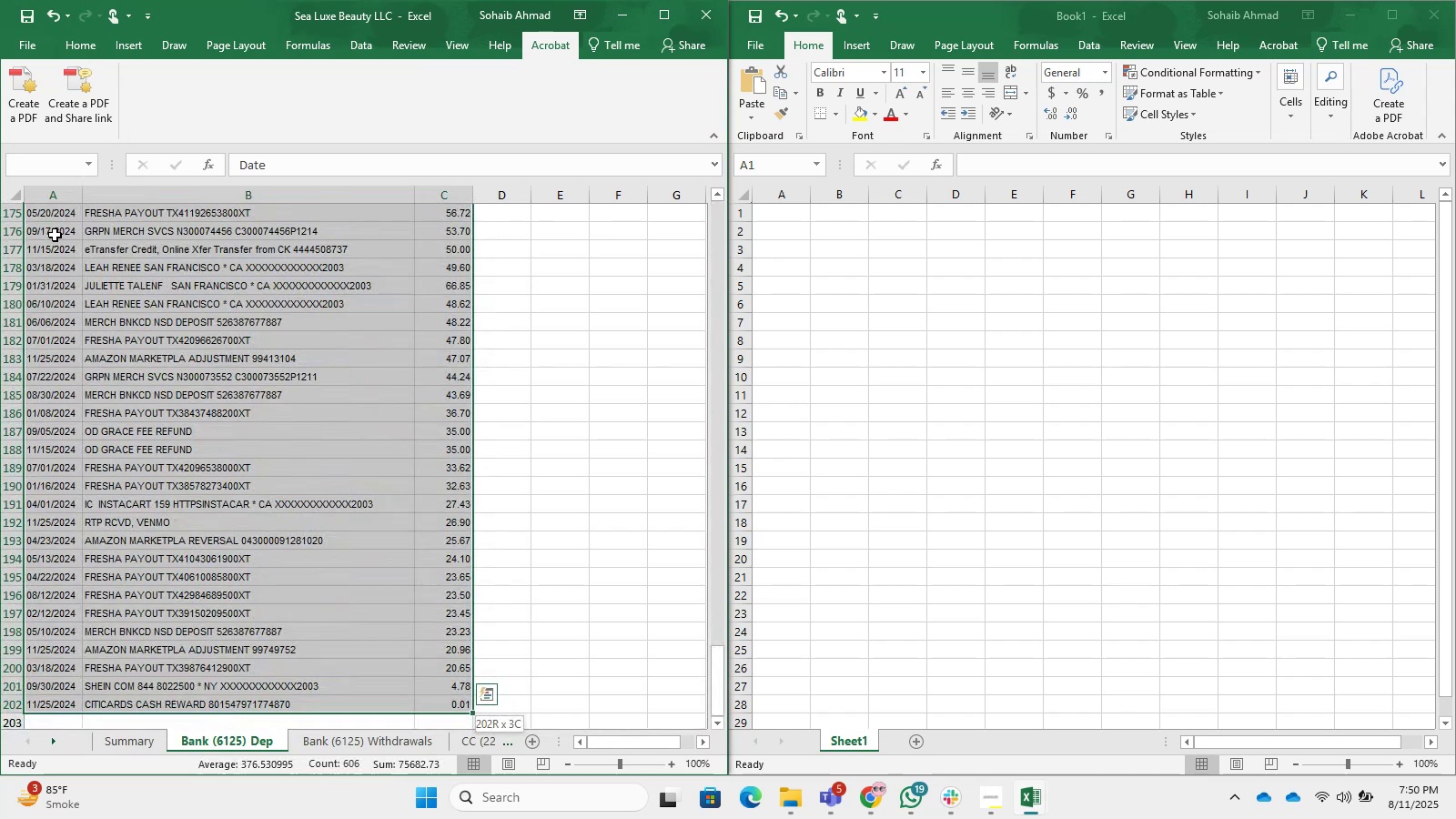 
key(Control+C)
 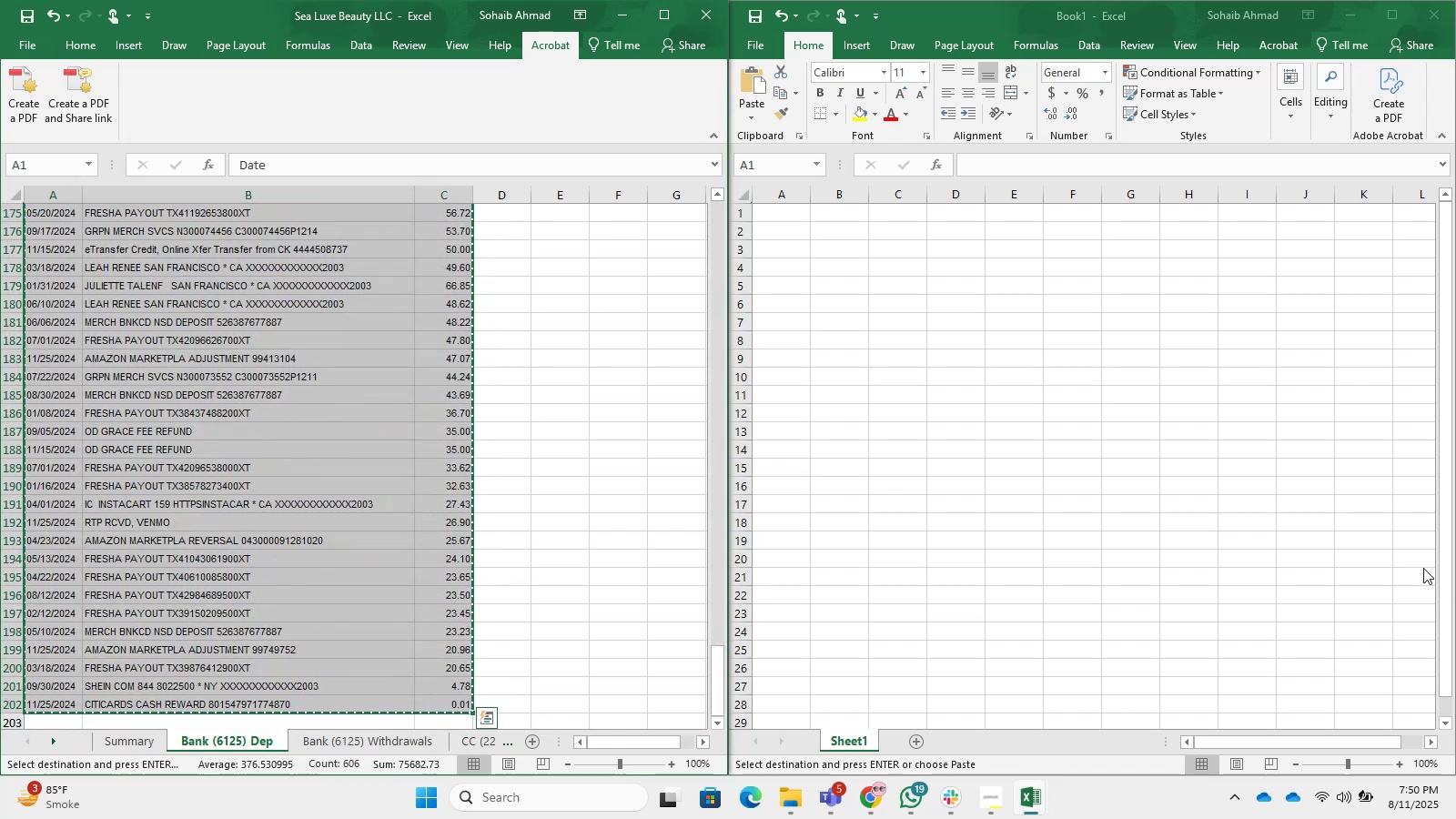 
left_click_drag(start_coordinate=[1179, 301], to_coordinate=[1174, 299])
 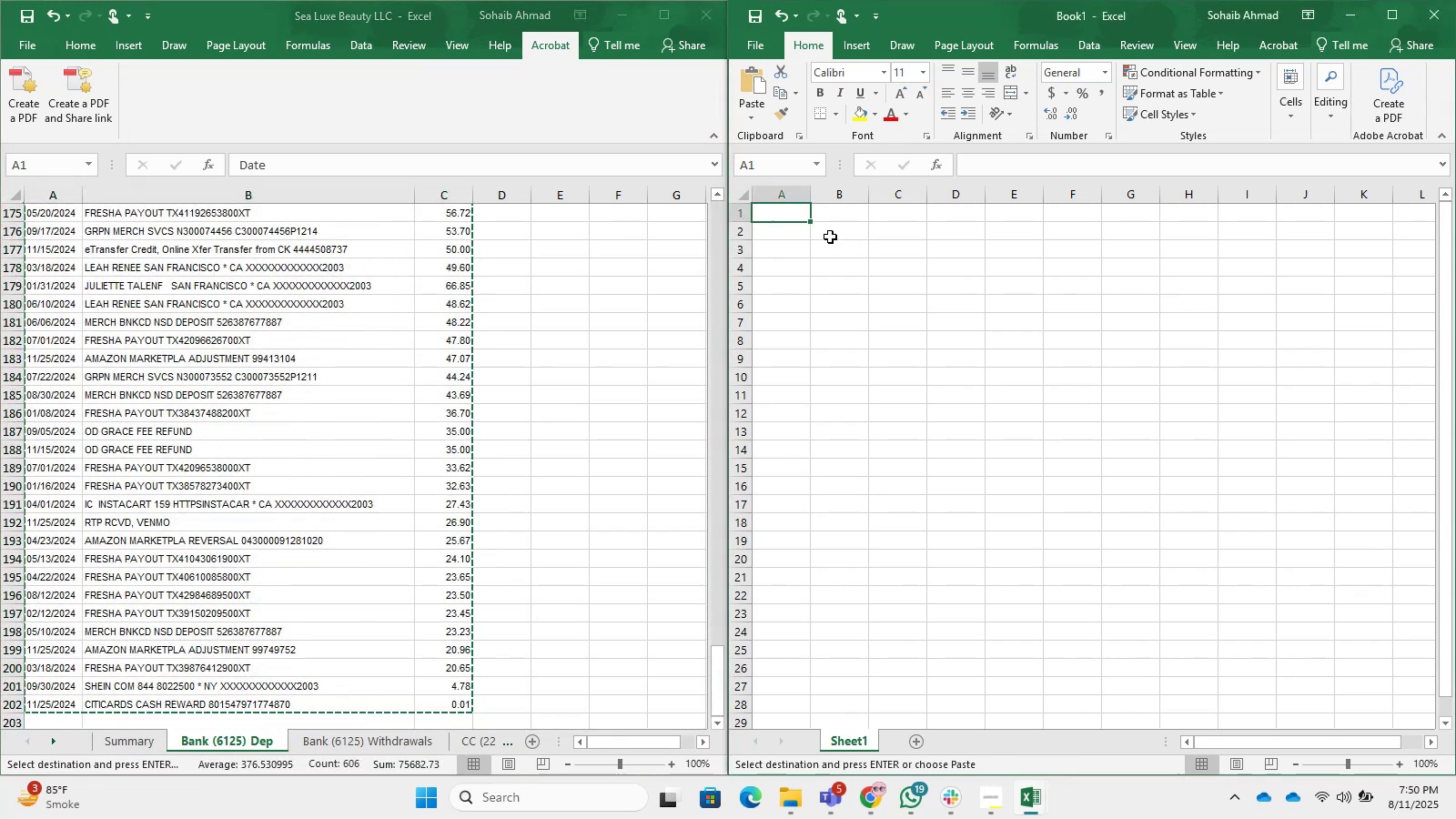 
key(Control+V)
 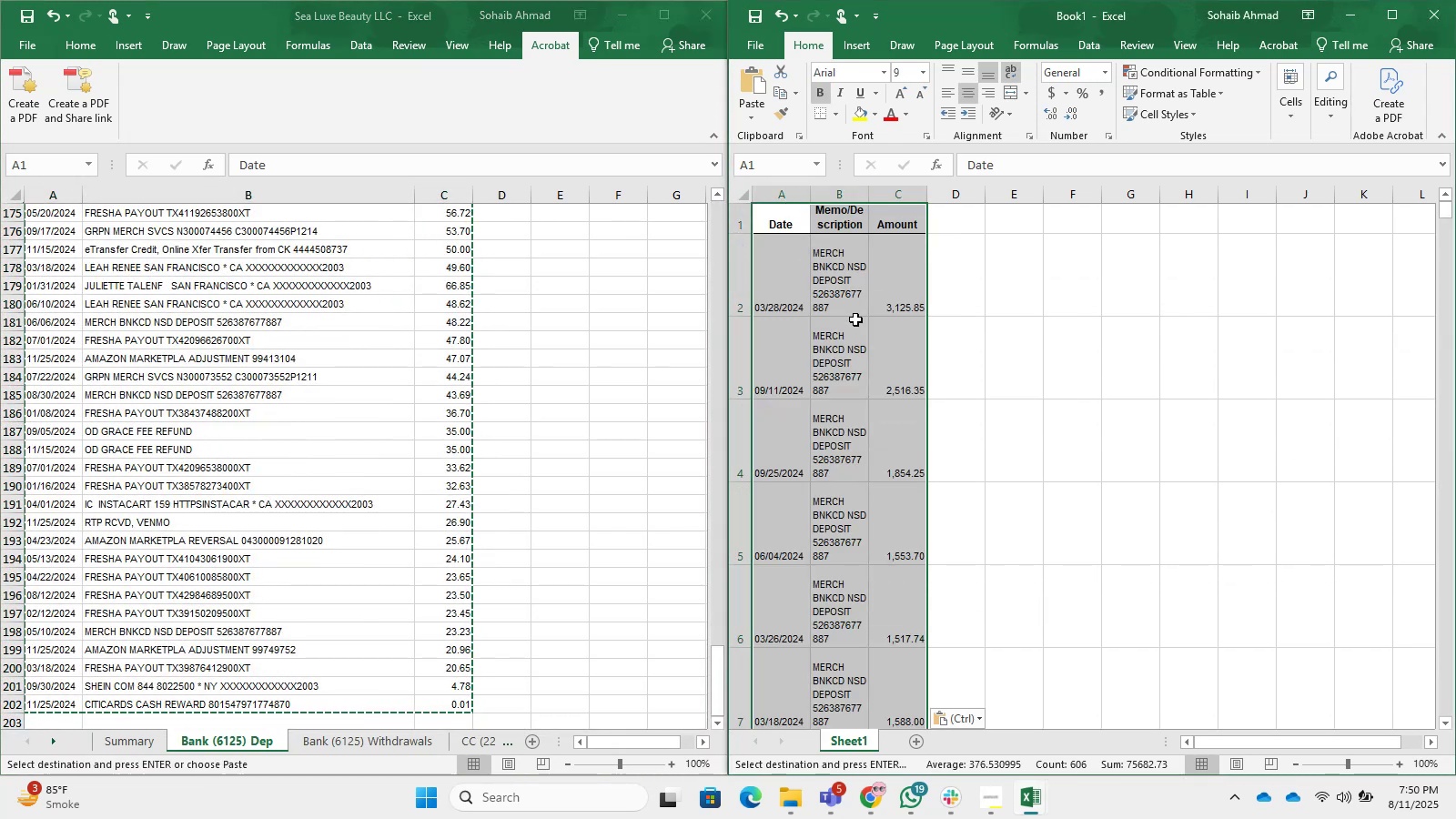 
key(Control+Shift+ArrowDown)
 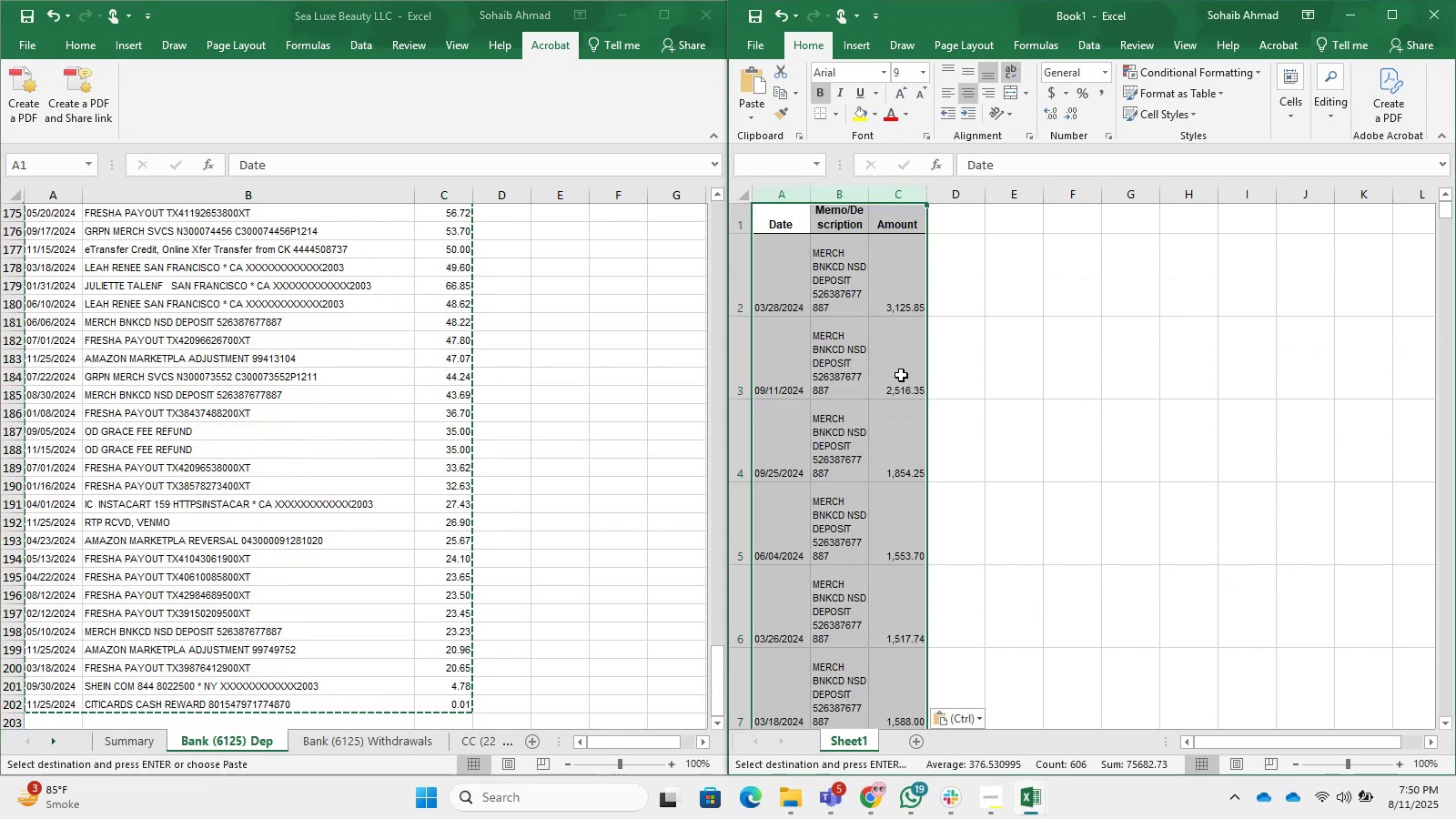 
left_click([898, 378])
 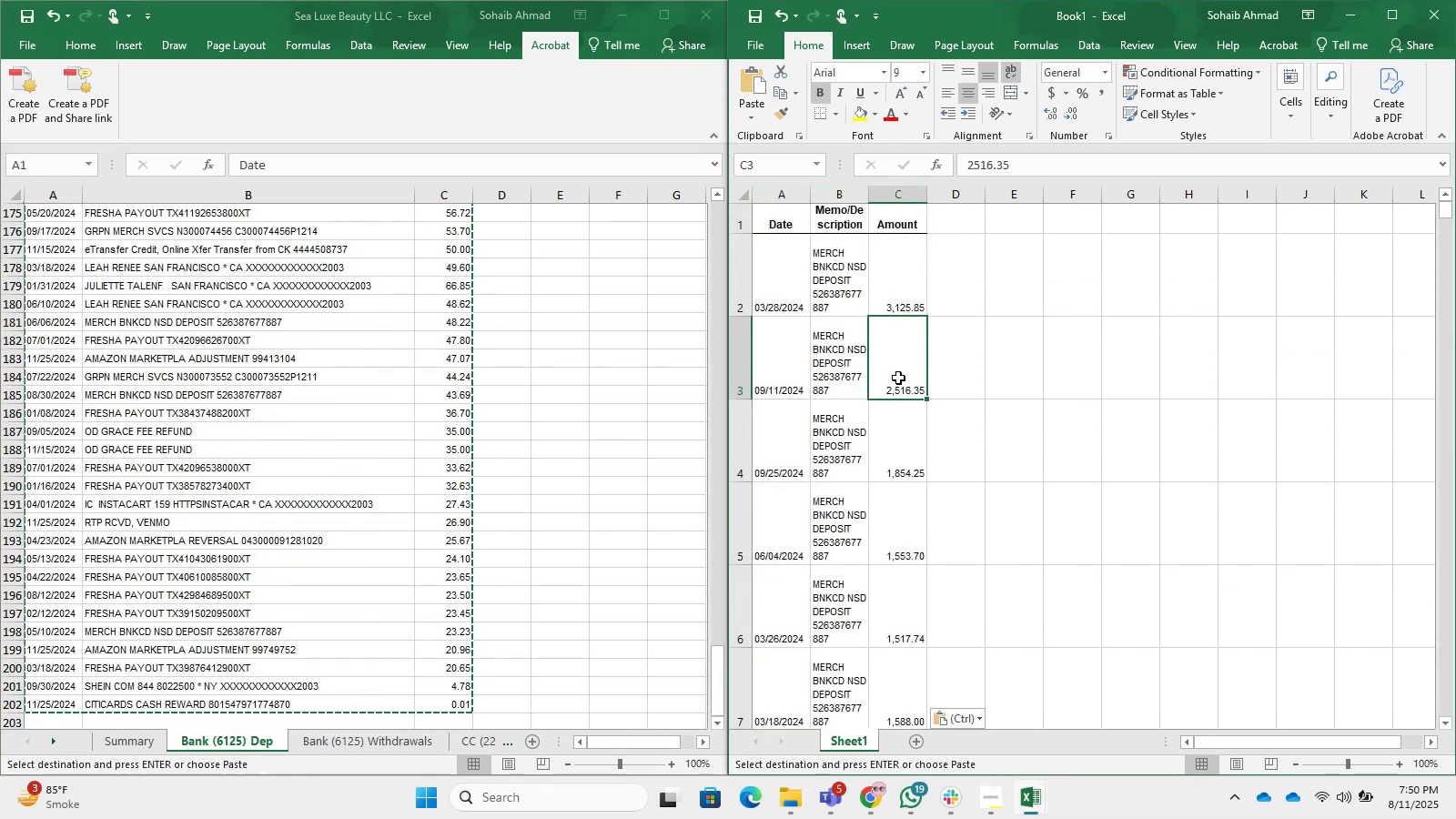 
key(Control+Shift+ArrowDown)
 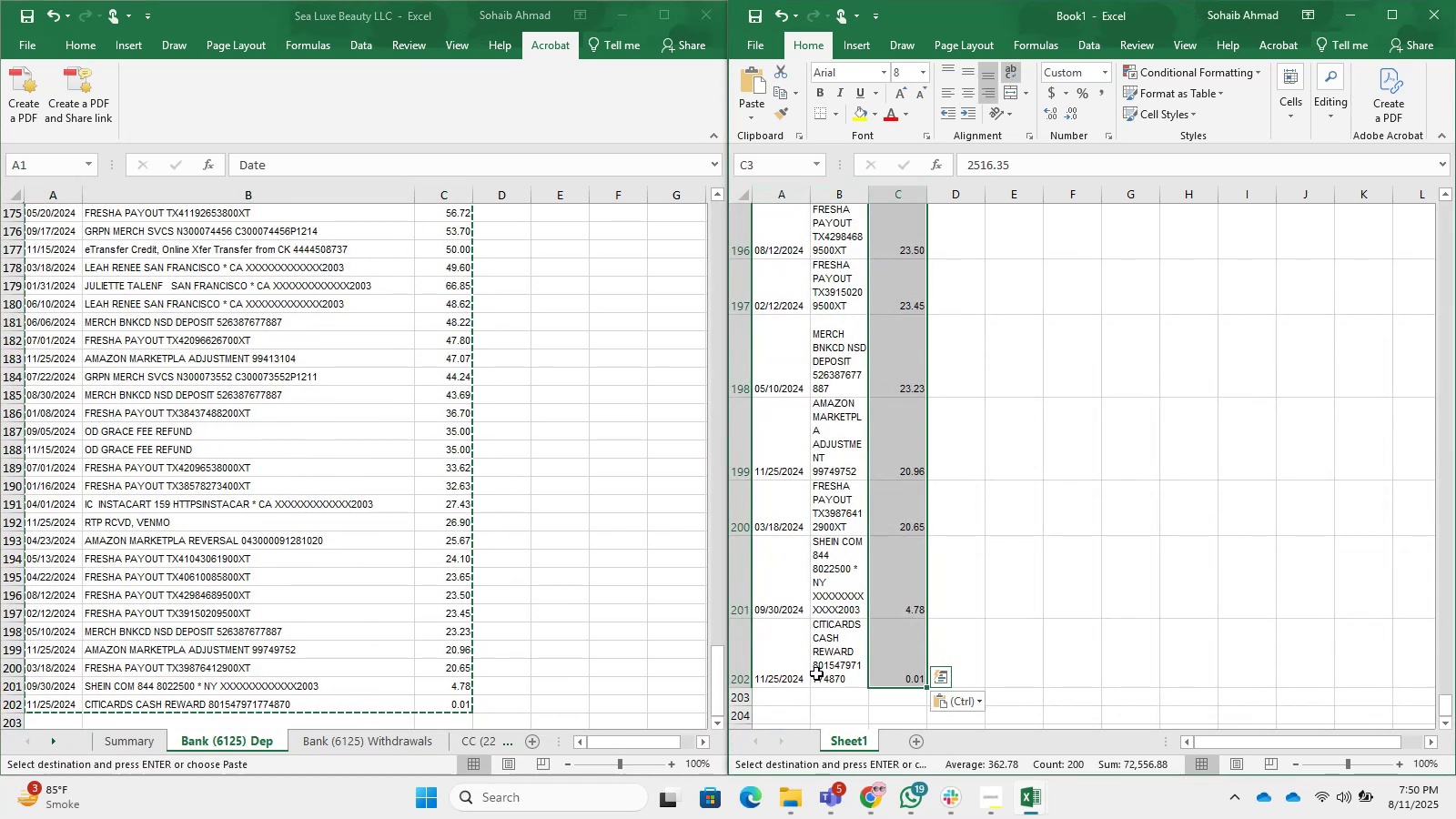 
left_click([792, 697])
 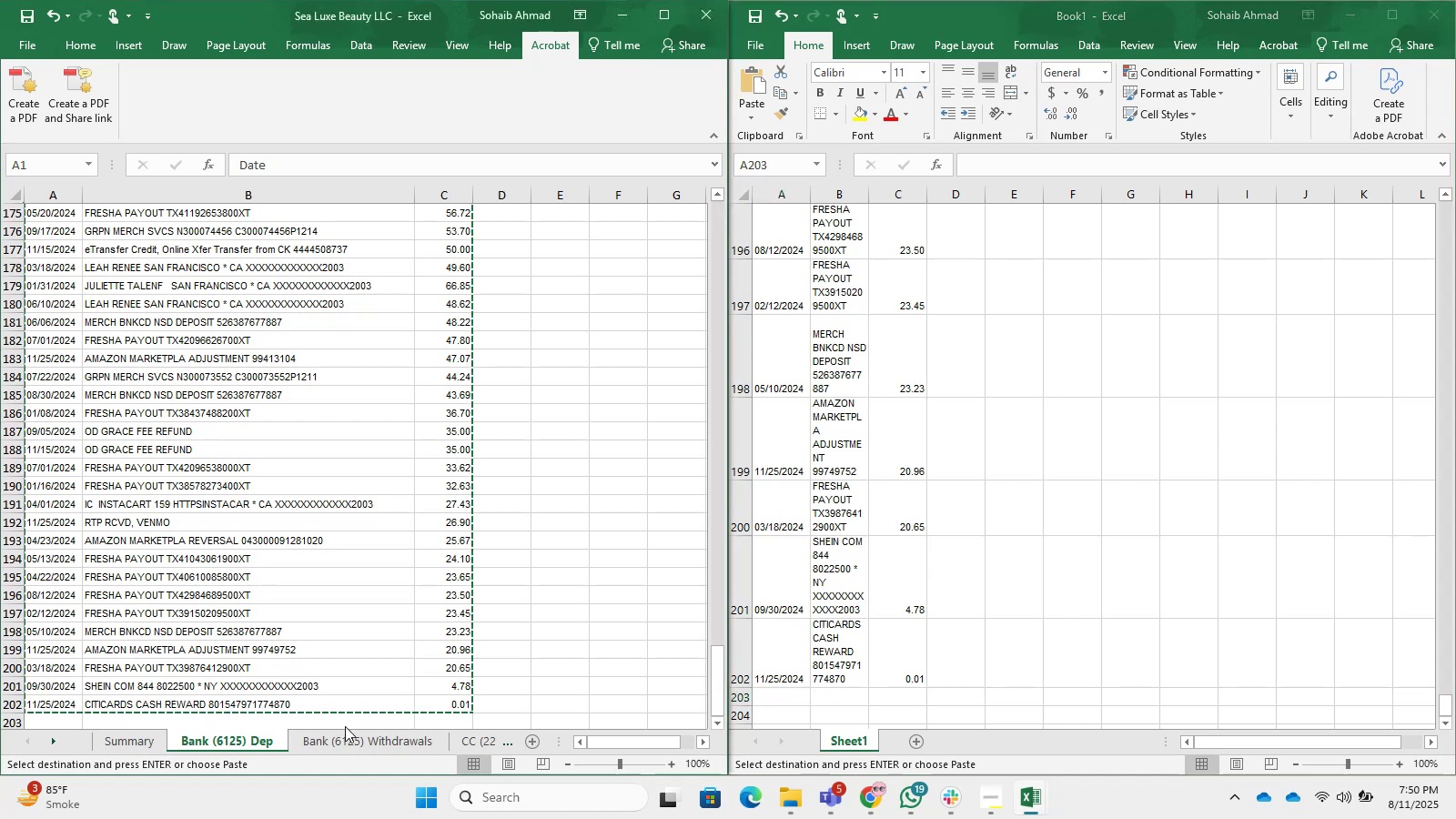 
double_click([349, 731])
 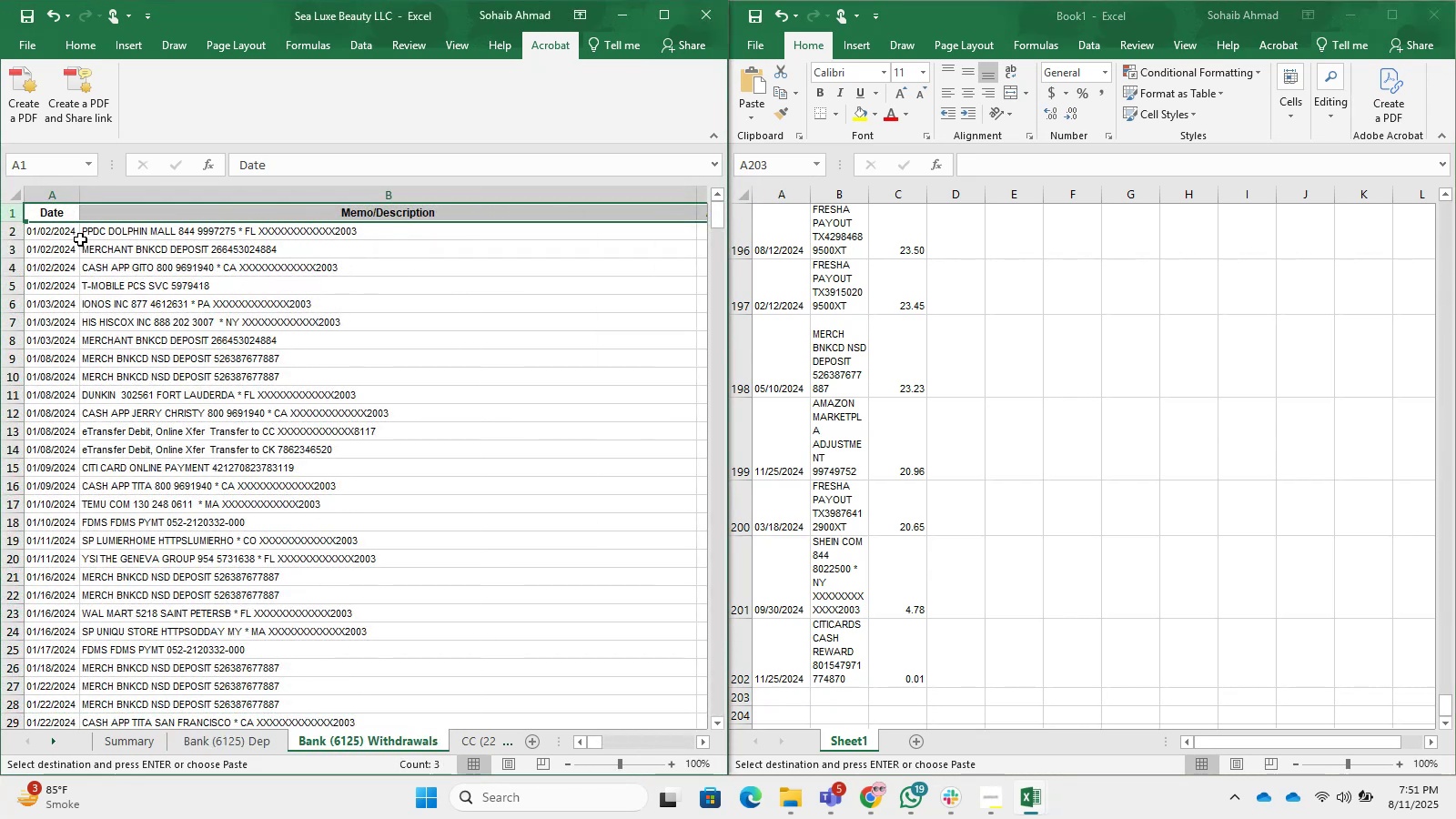 
left_click([50, 213])
 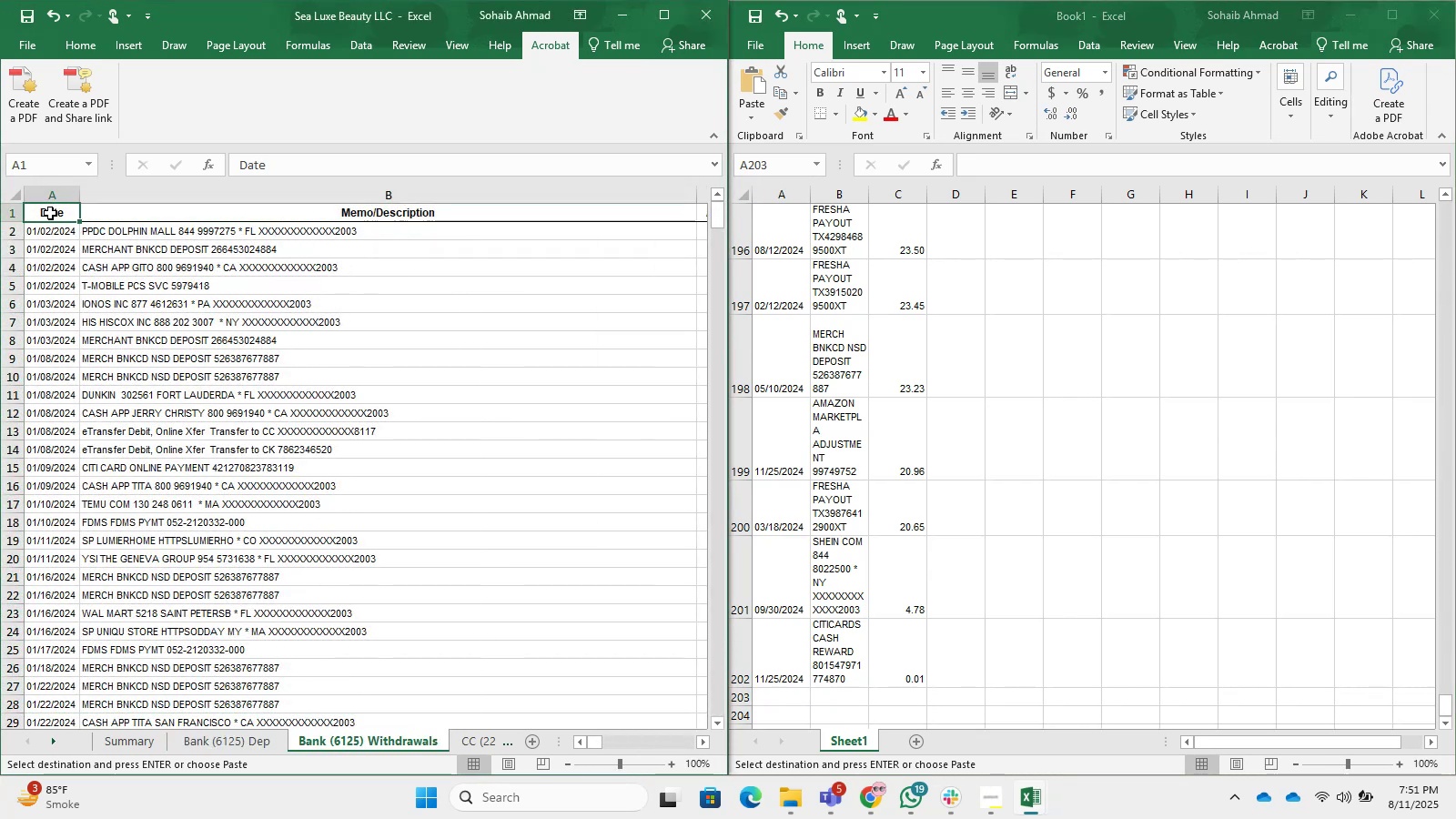 
key(Control+Shift+ArrowRight)
 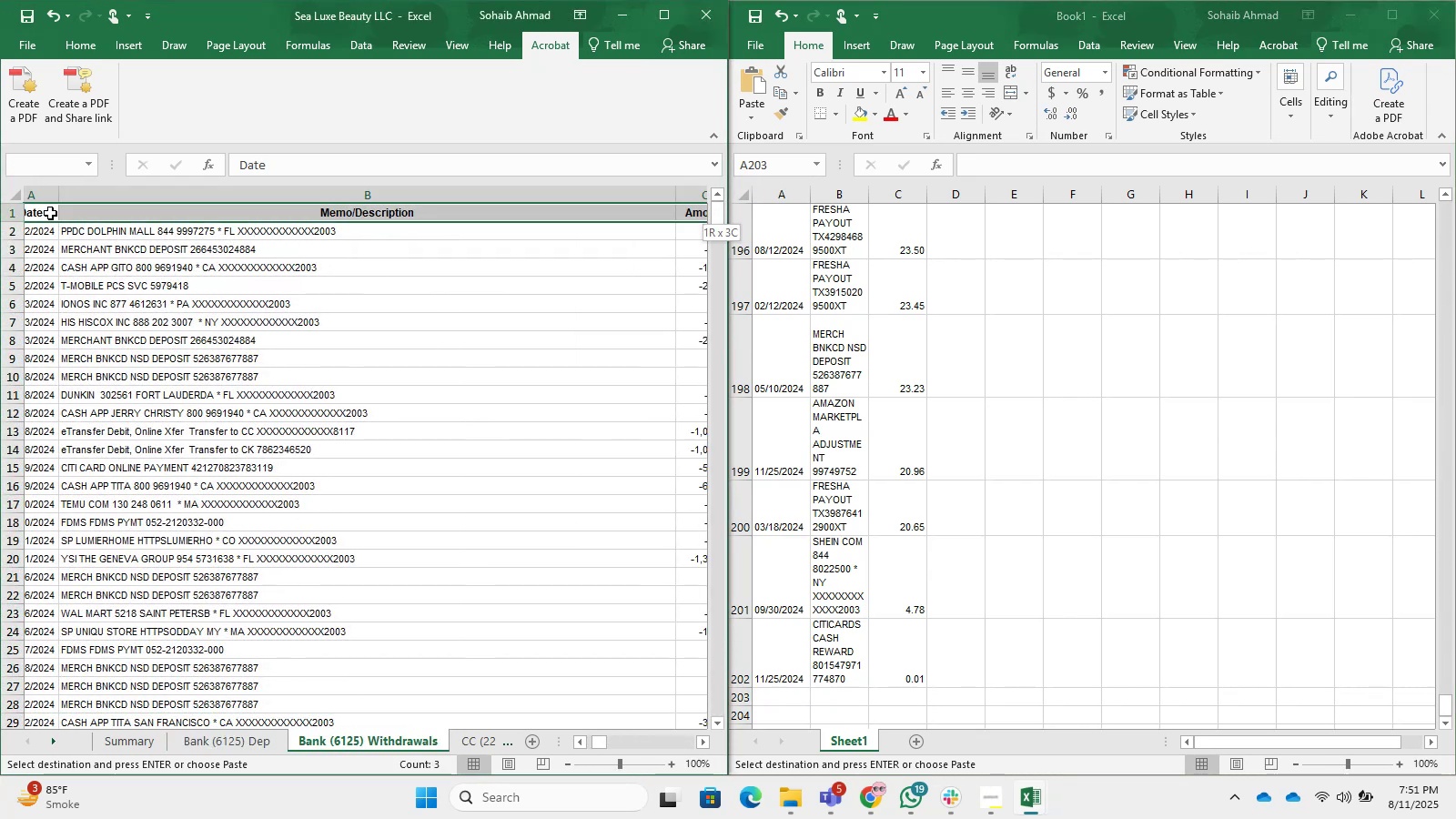 
key(Control+Shift+ArrowDown)
 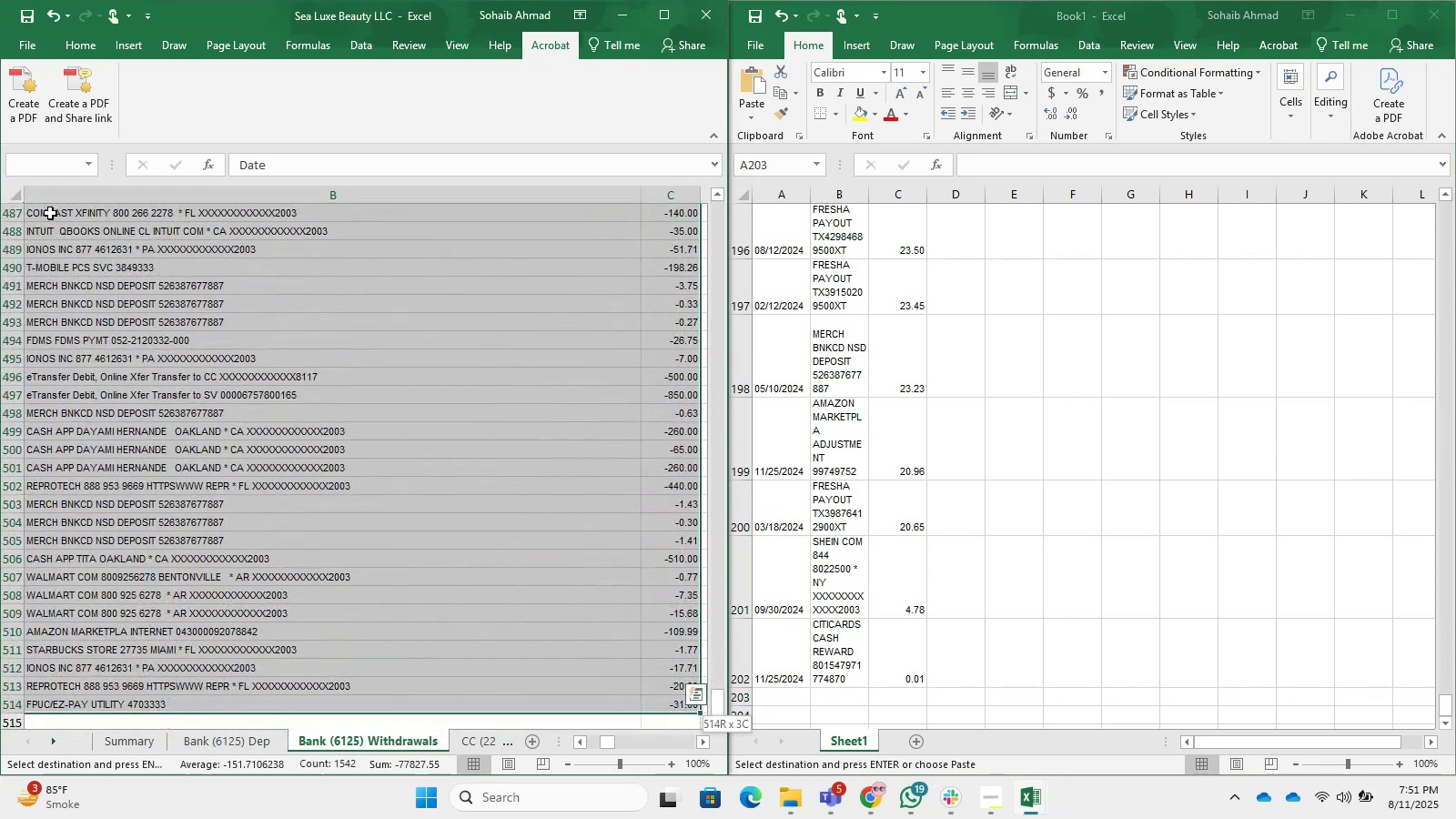 
key(Control+C)
 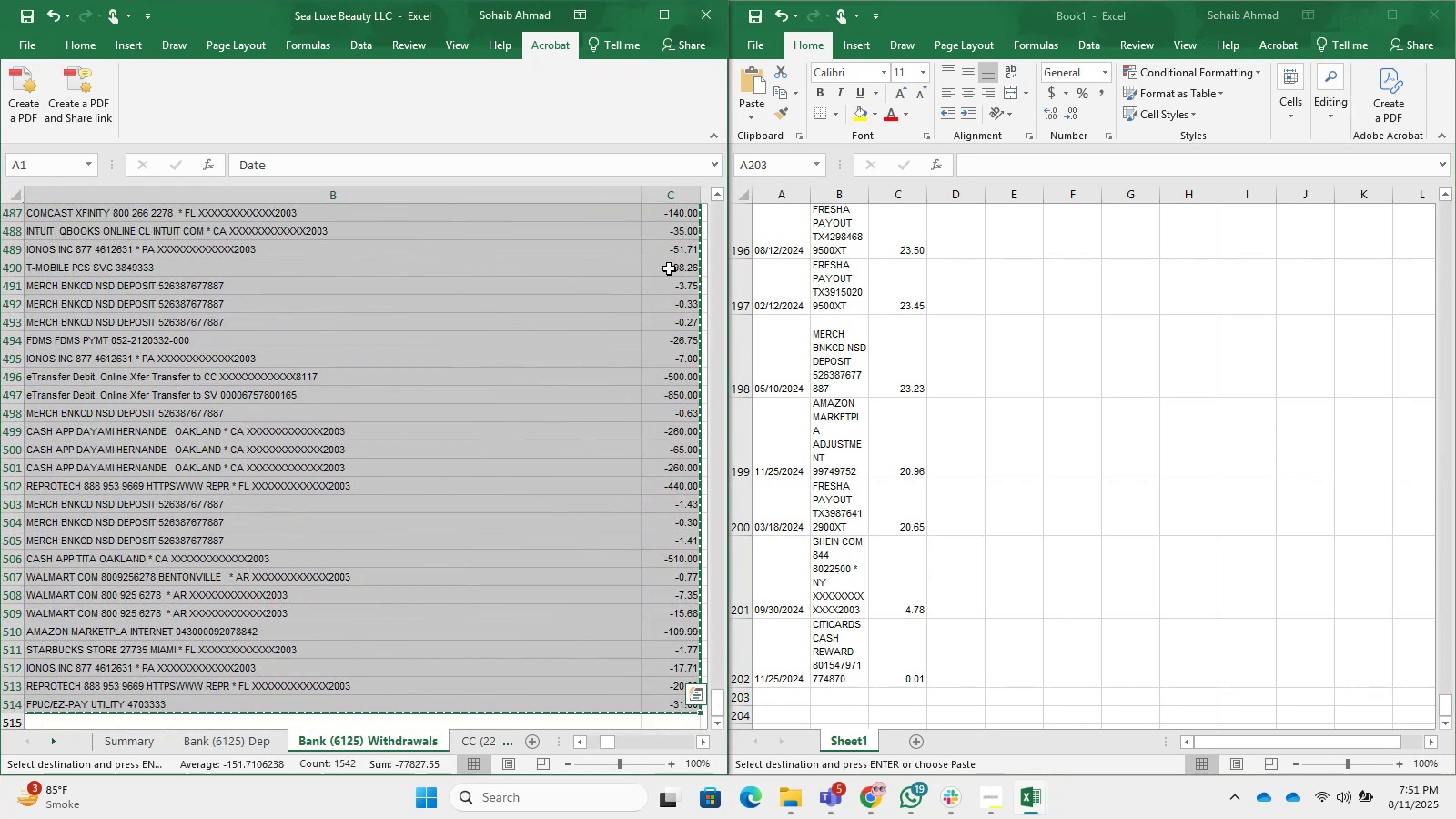 
left_click([919, 581])
 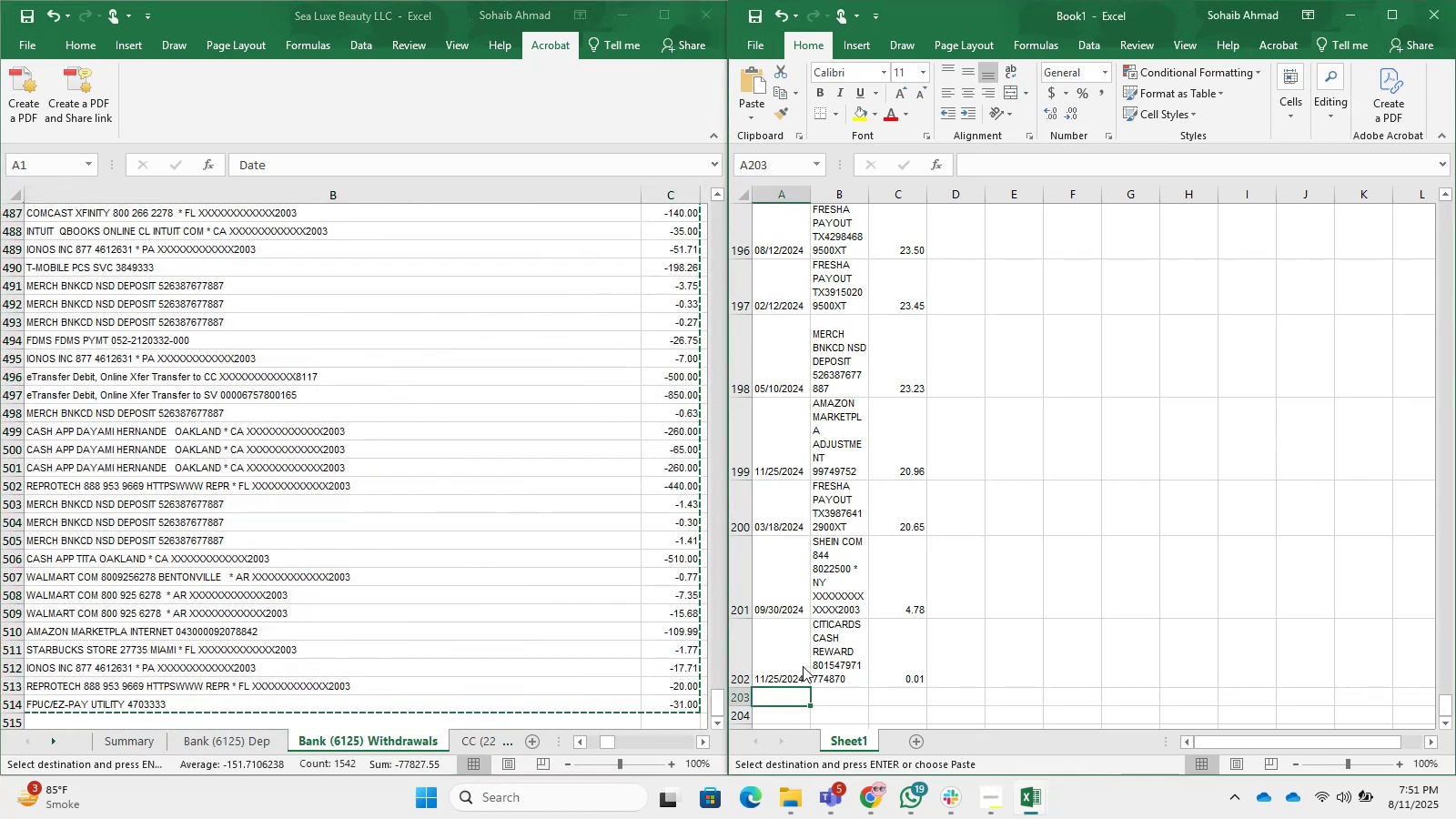 
left_click([791, 689])
 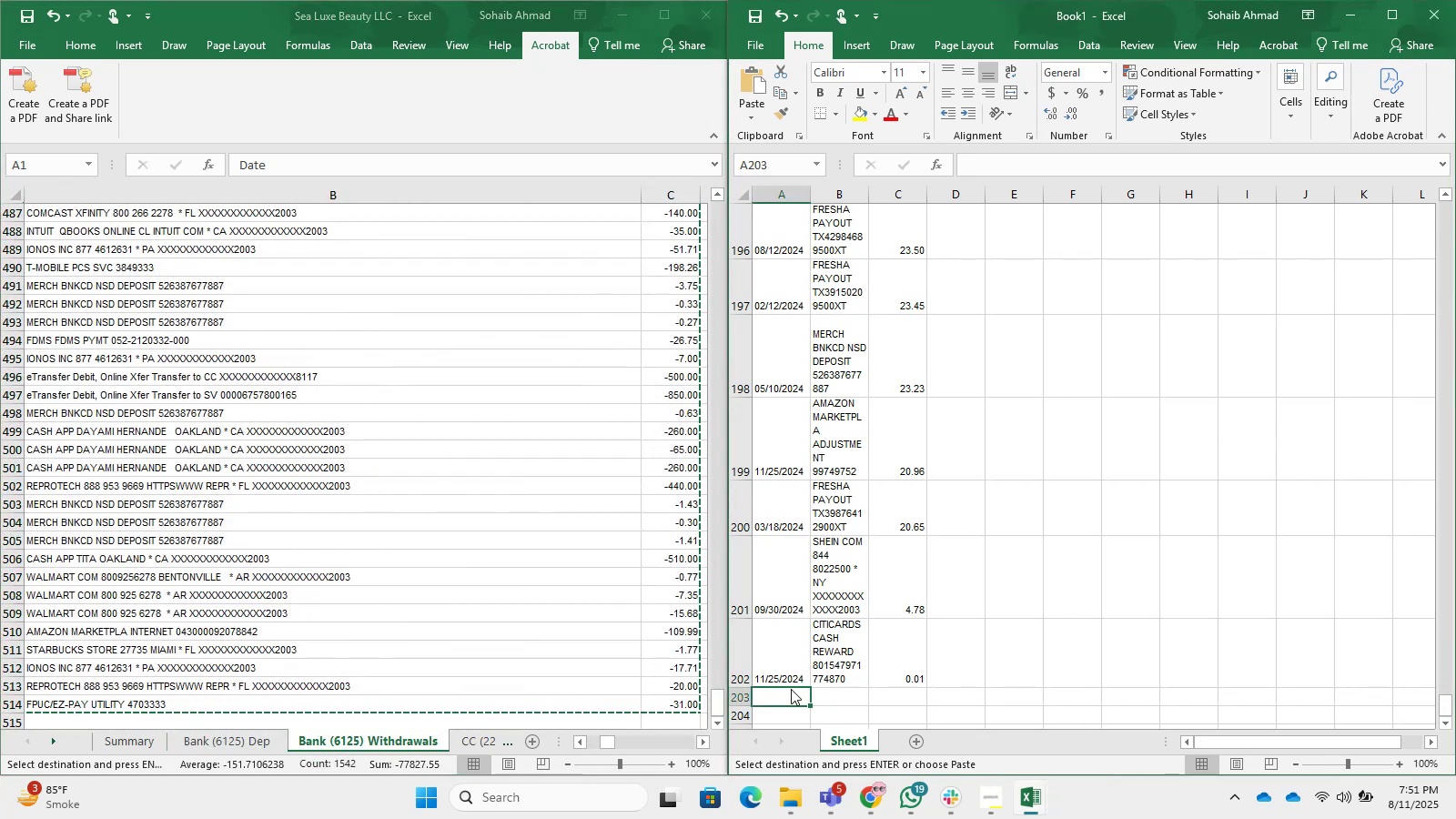 
key(Control+V)
 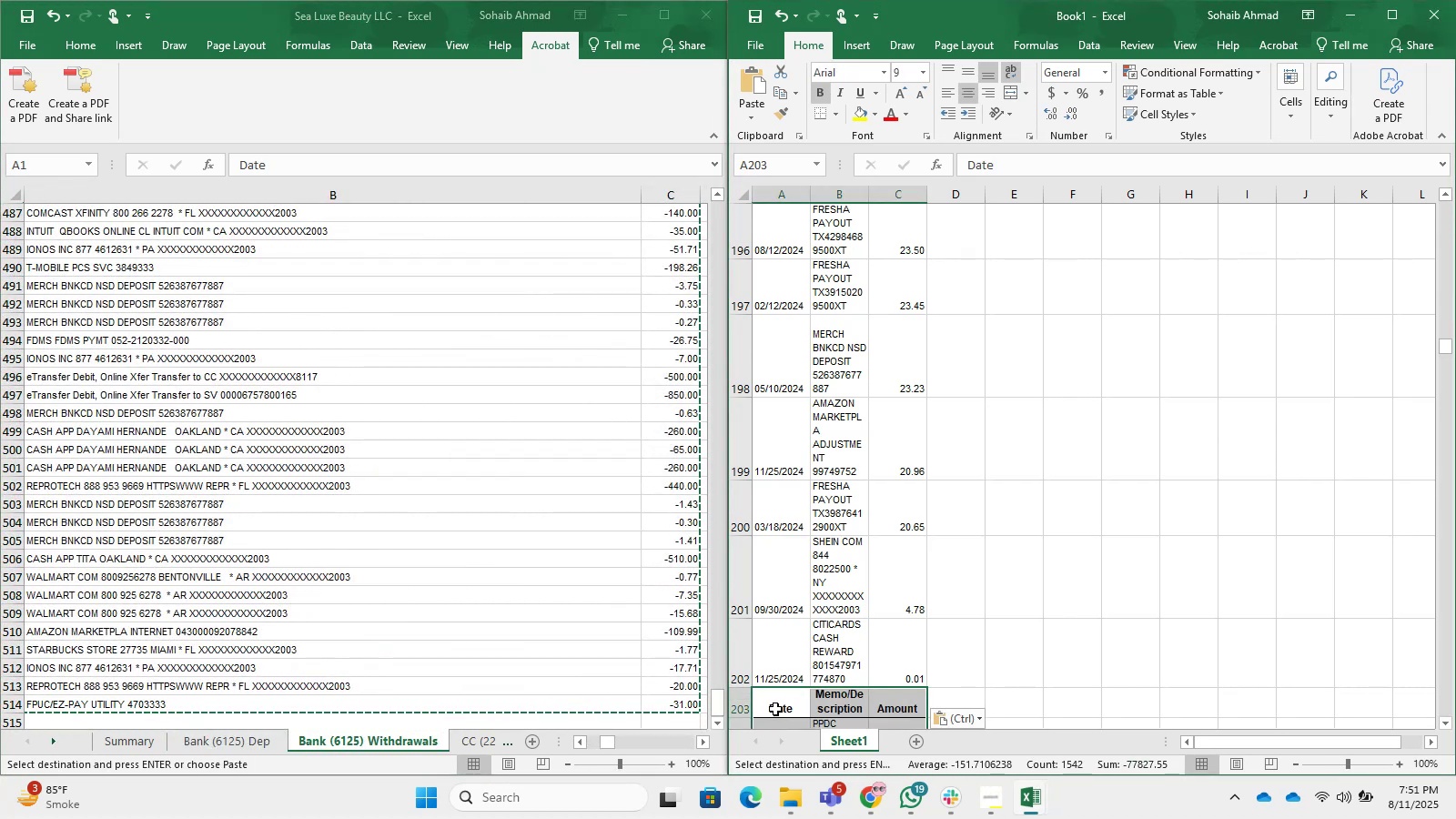 
left_click([738, 698])
 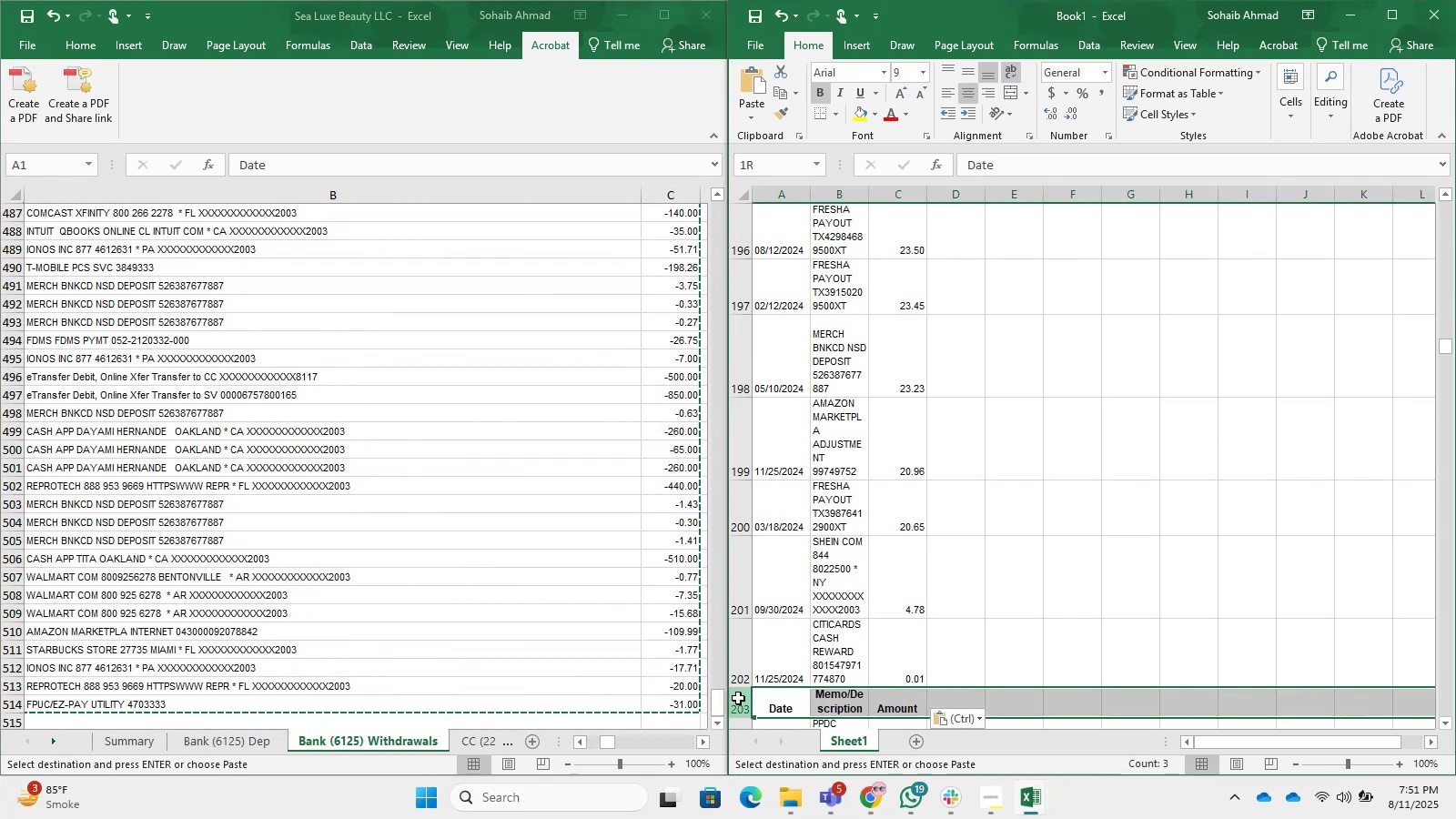 
key(Control+NumpadSubtract)
 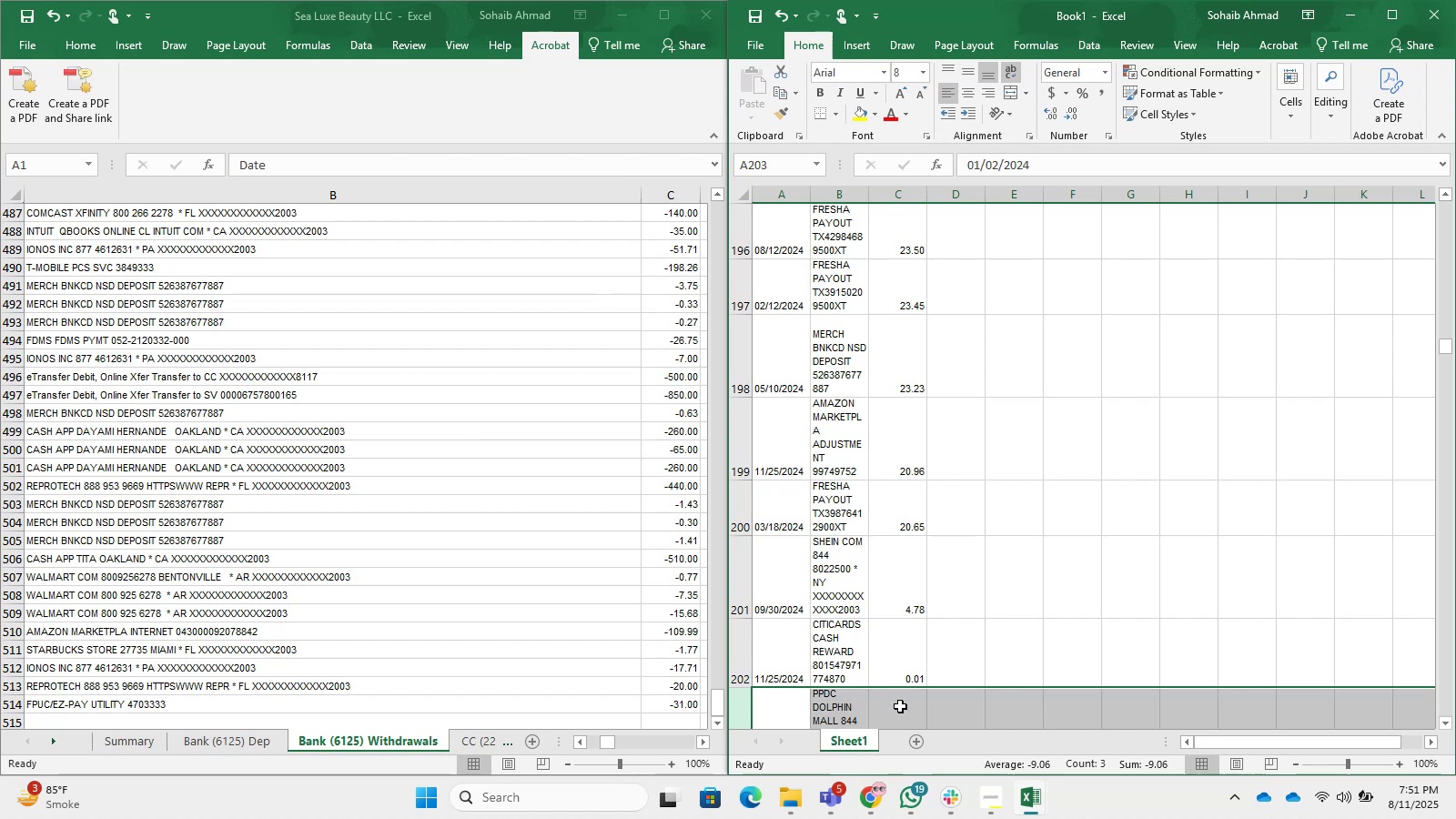 
left_click([946, 365])
 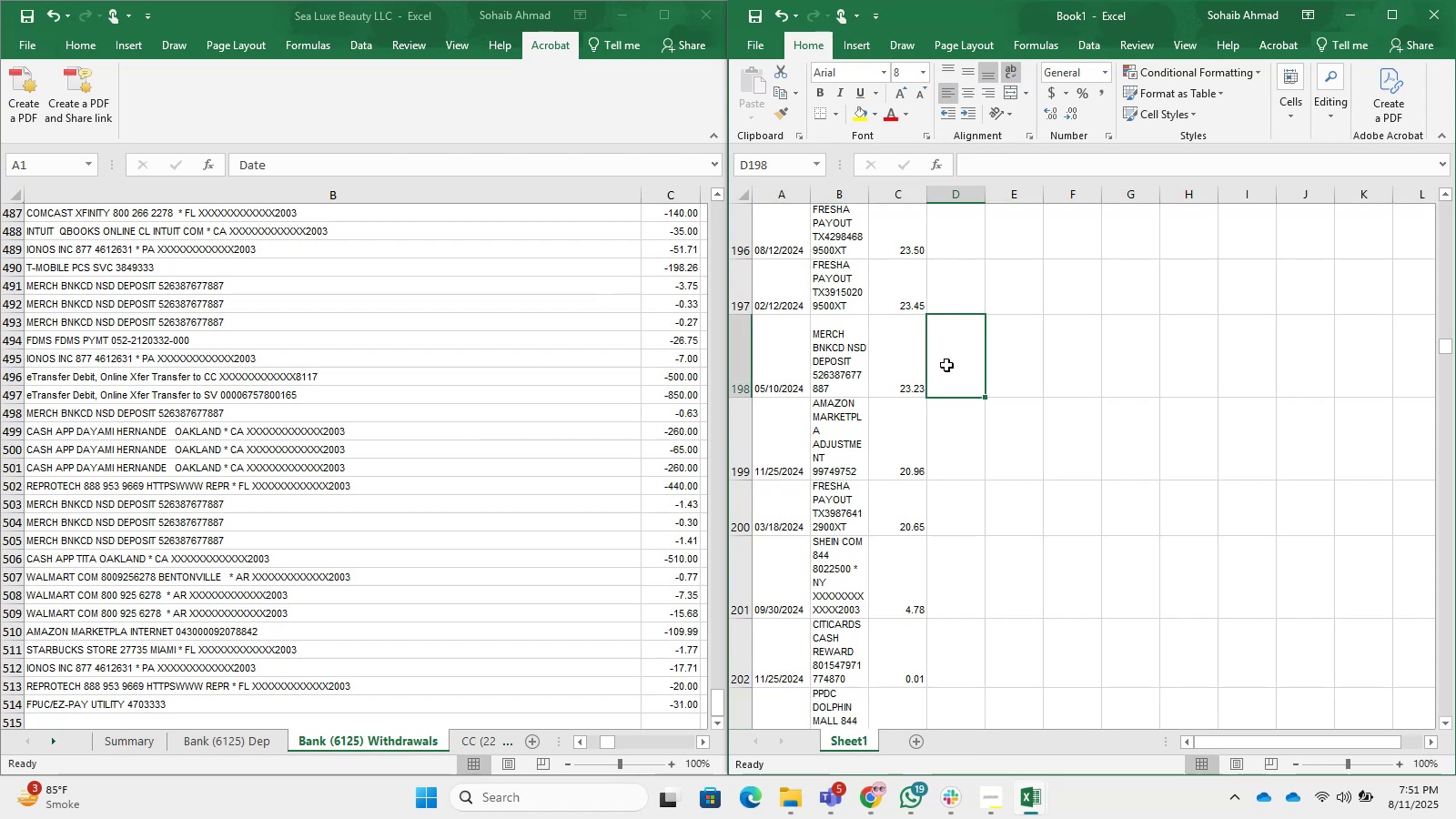 
key(Control+D)
 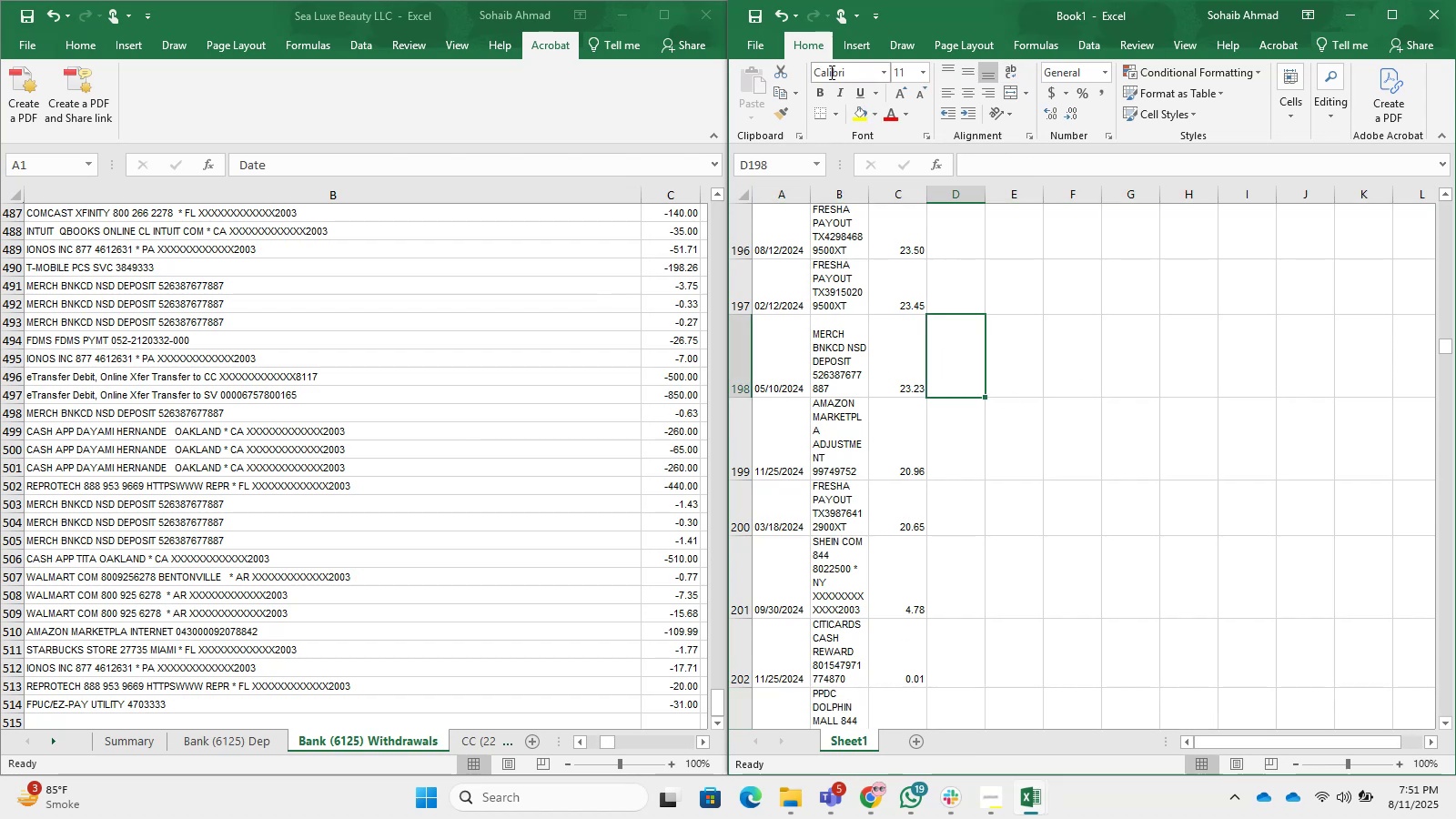 
left_click([754, 54])
 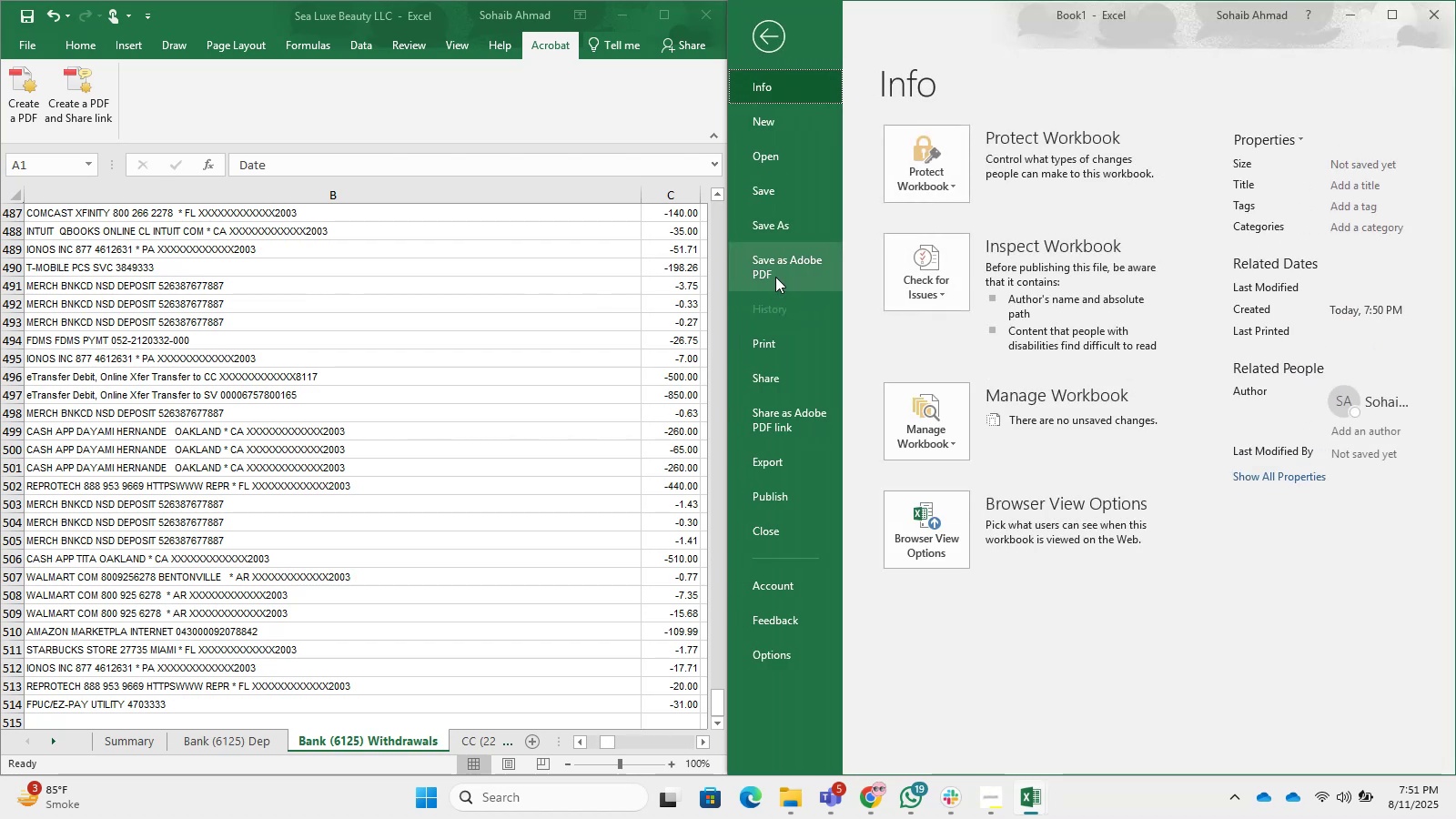 
left_click([774, 223])
 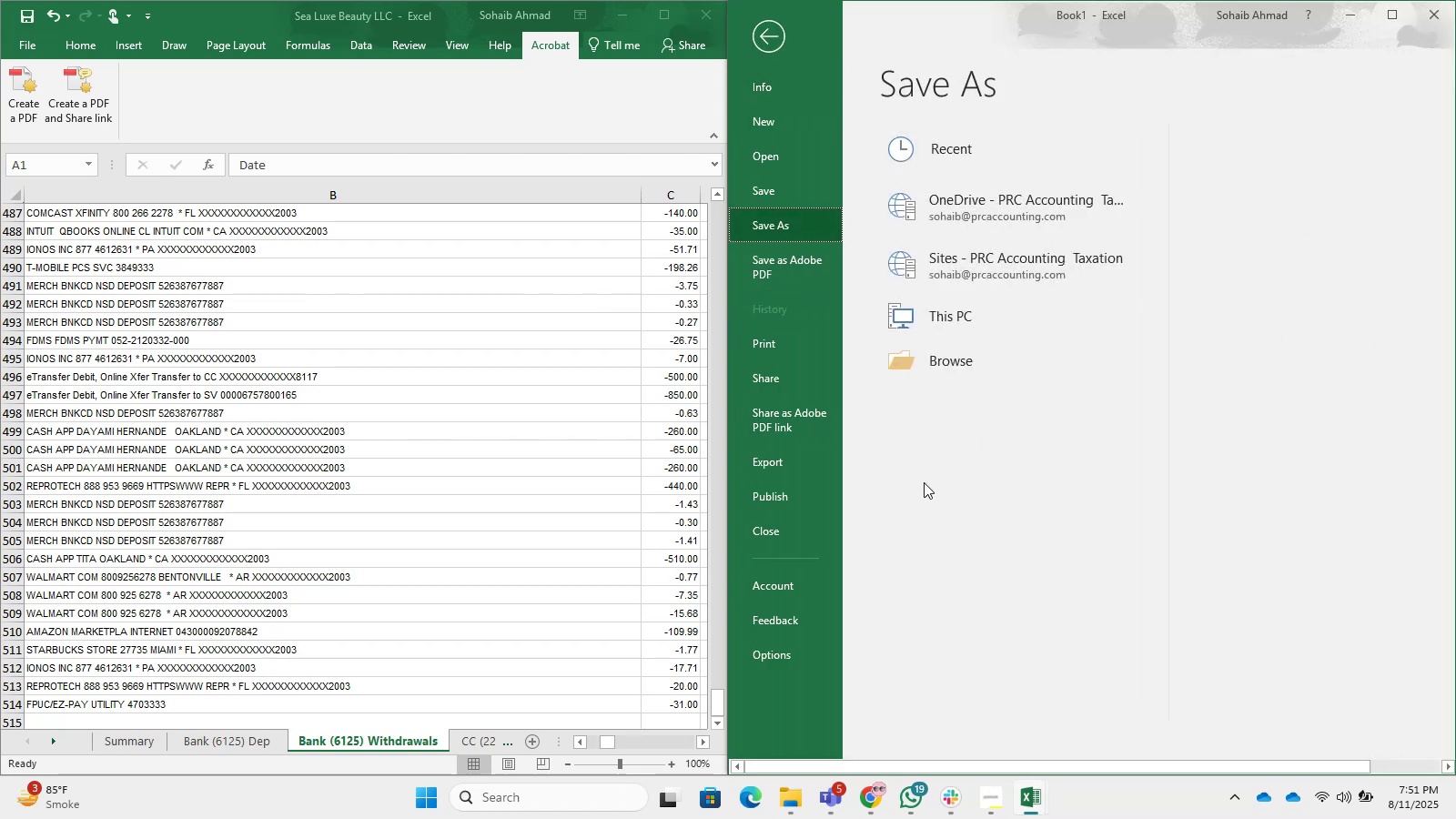 
left_click([925, 399])
 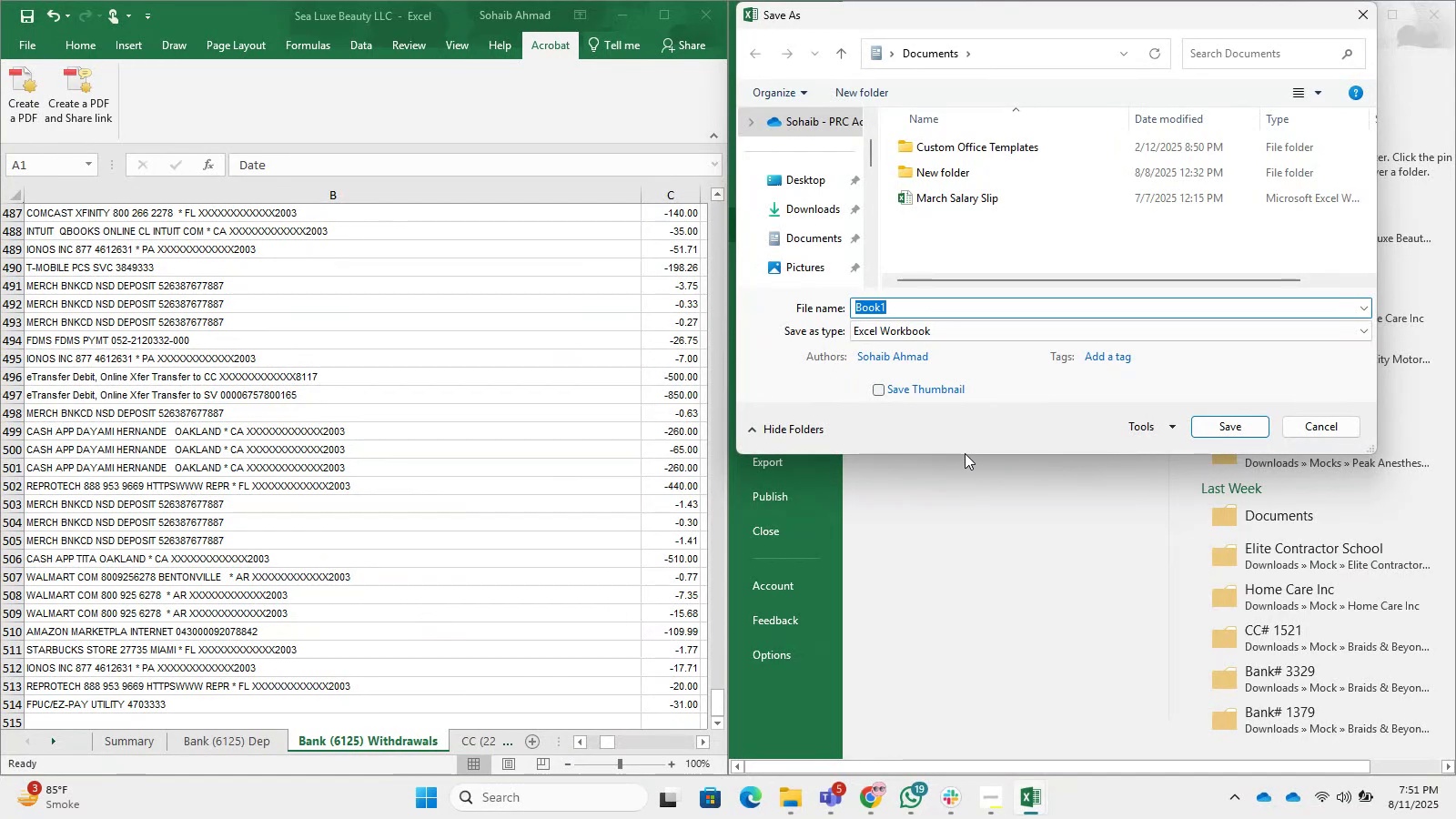 
wait(6.09)
 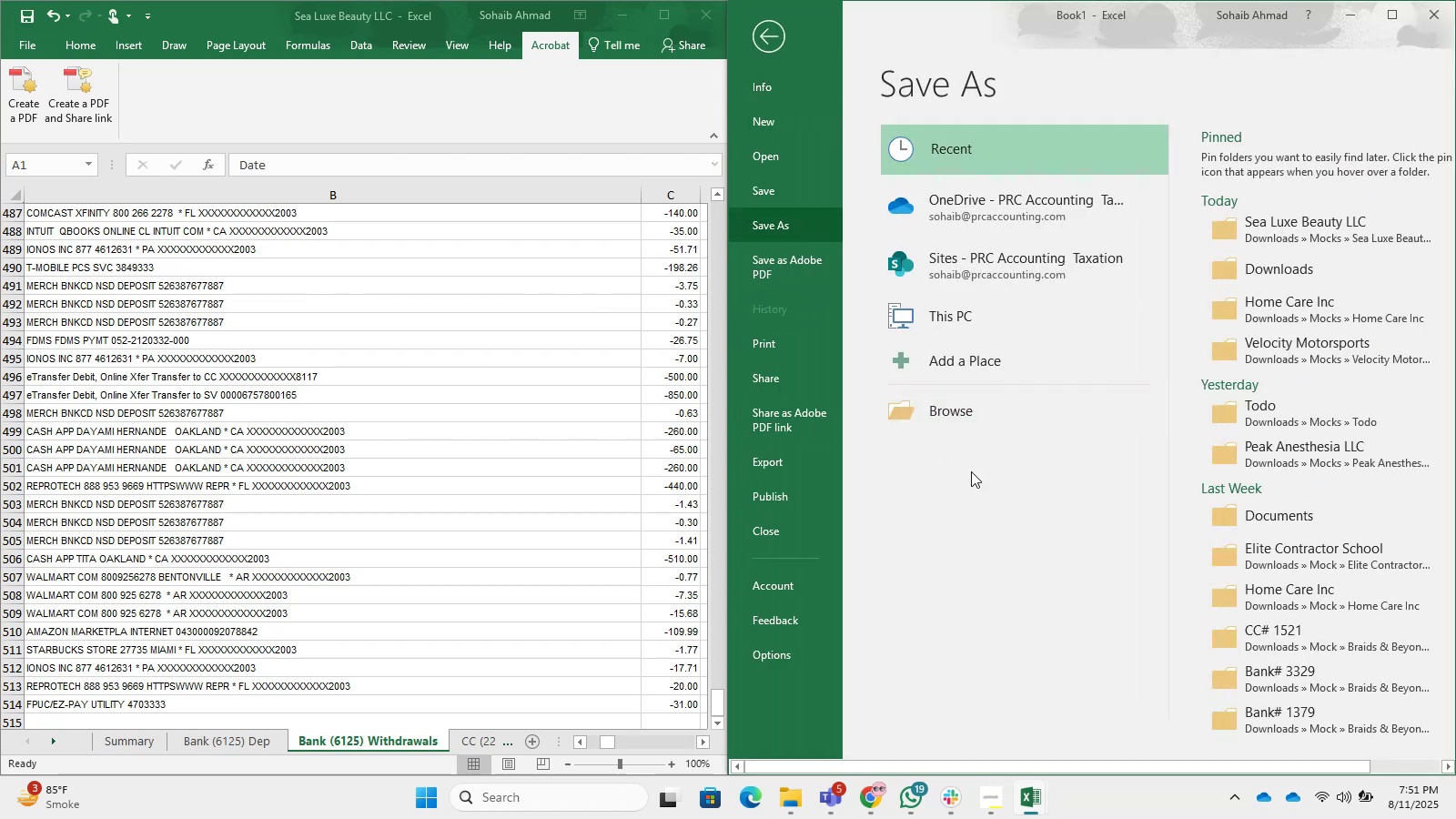 
left_click([806, 216])
 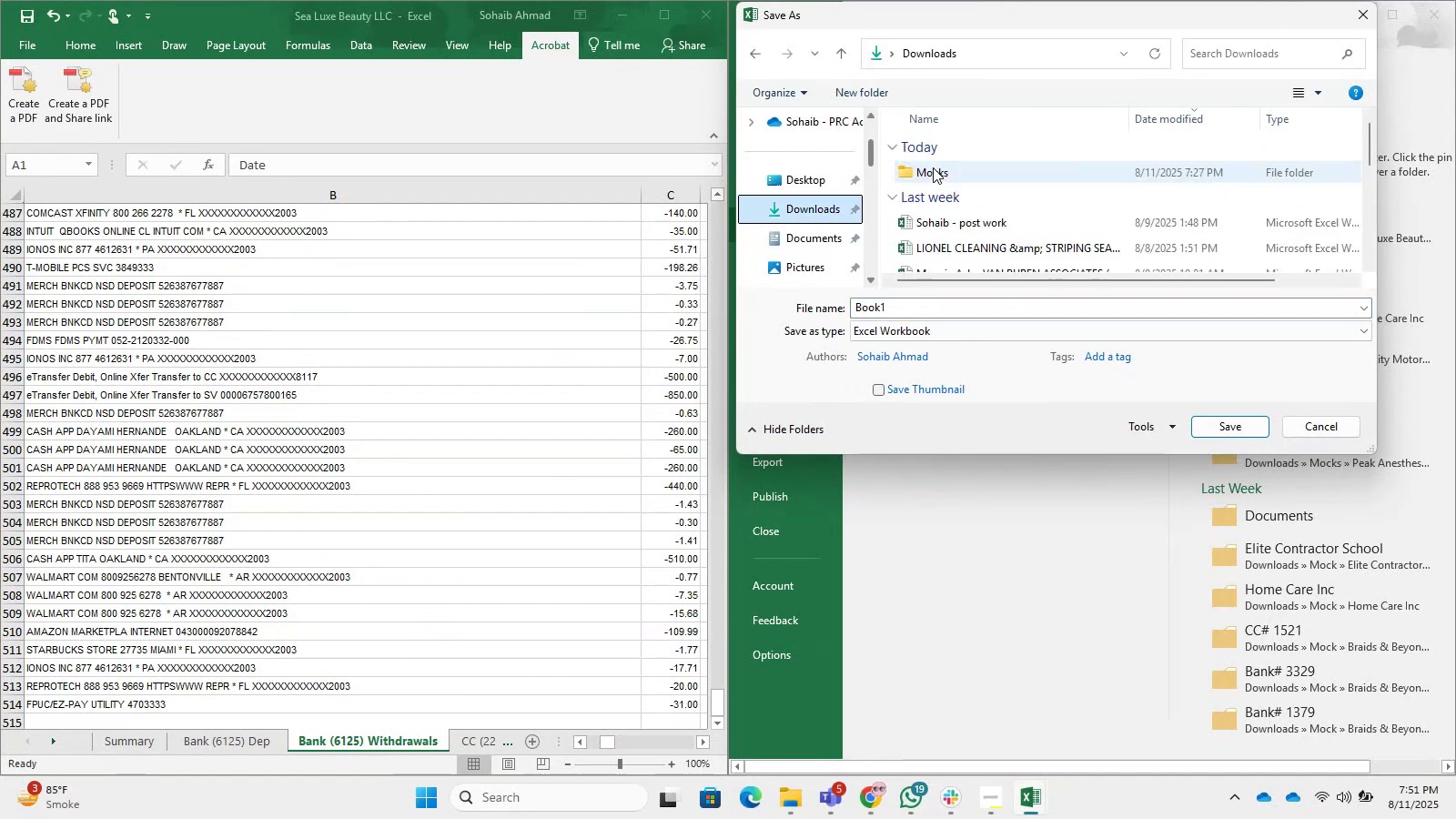 
double_click([933, 167])
 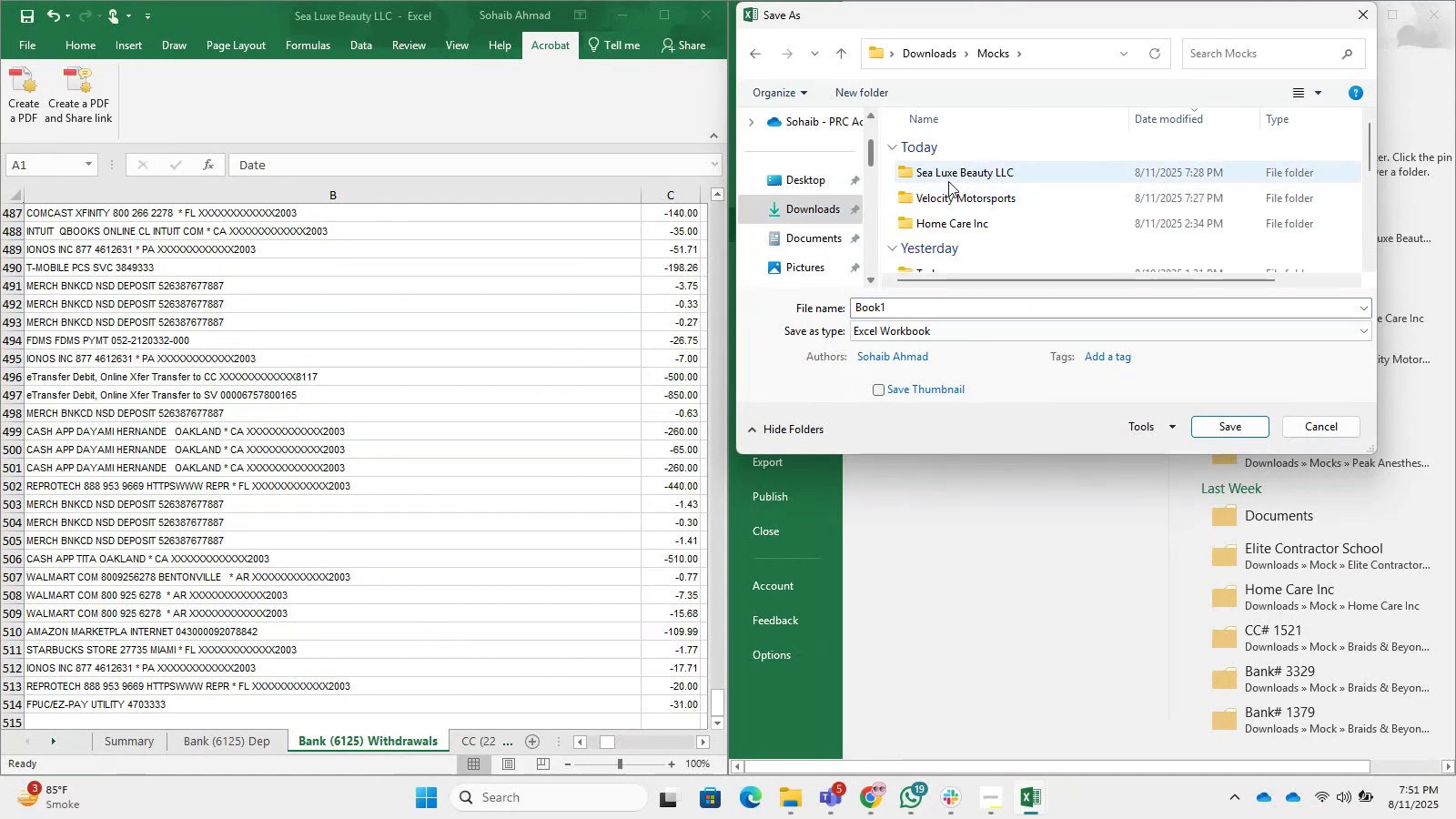 
double_click([948, 168])
 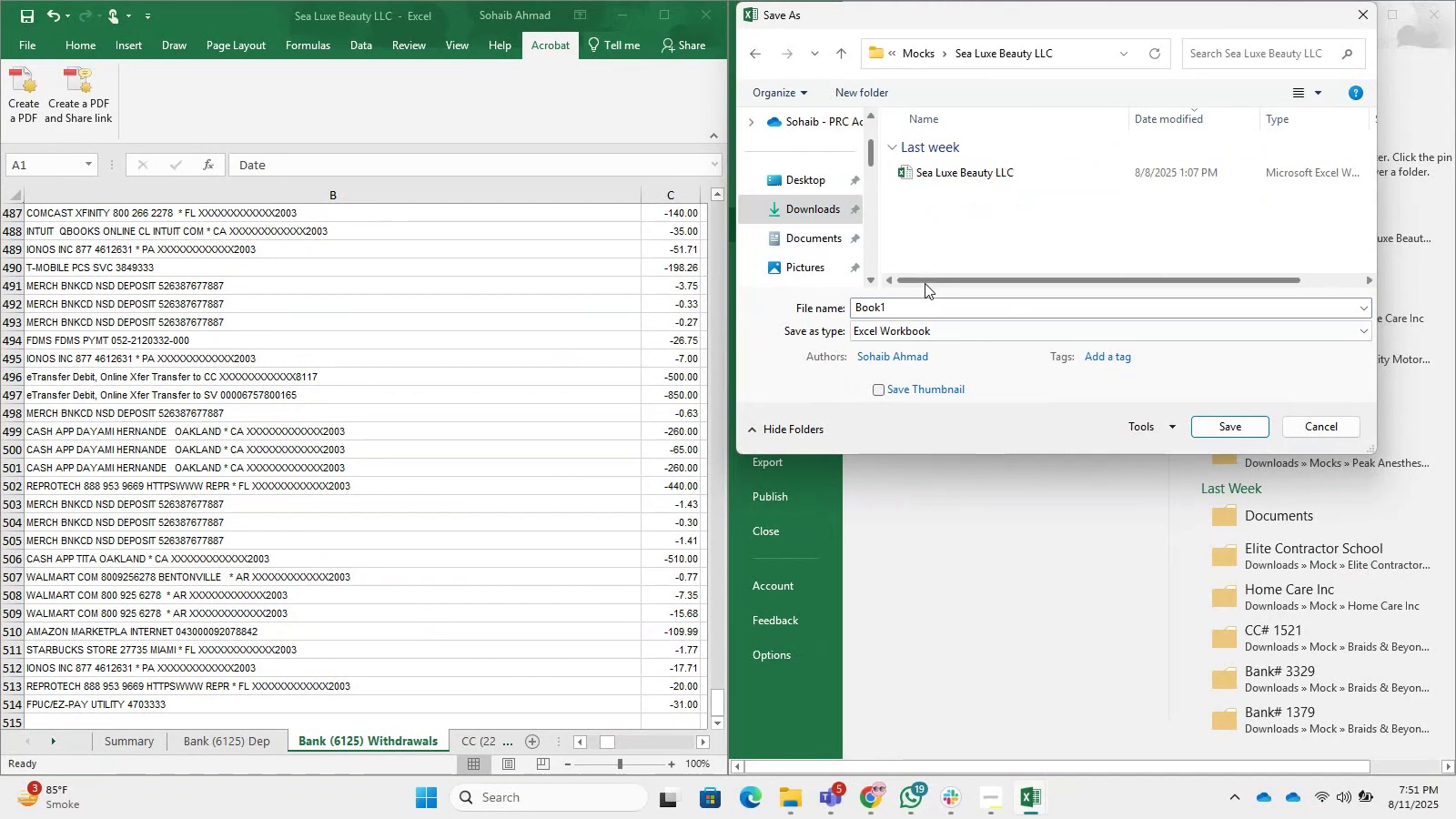 
left_click_drag(start_coordinate=[919, 306], to_coordinate=[869, 308])
 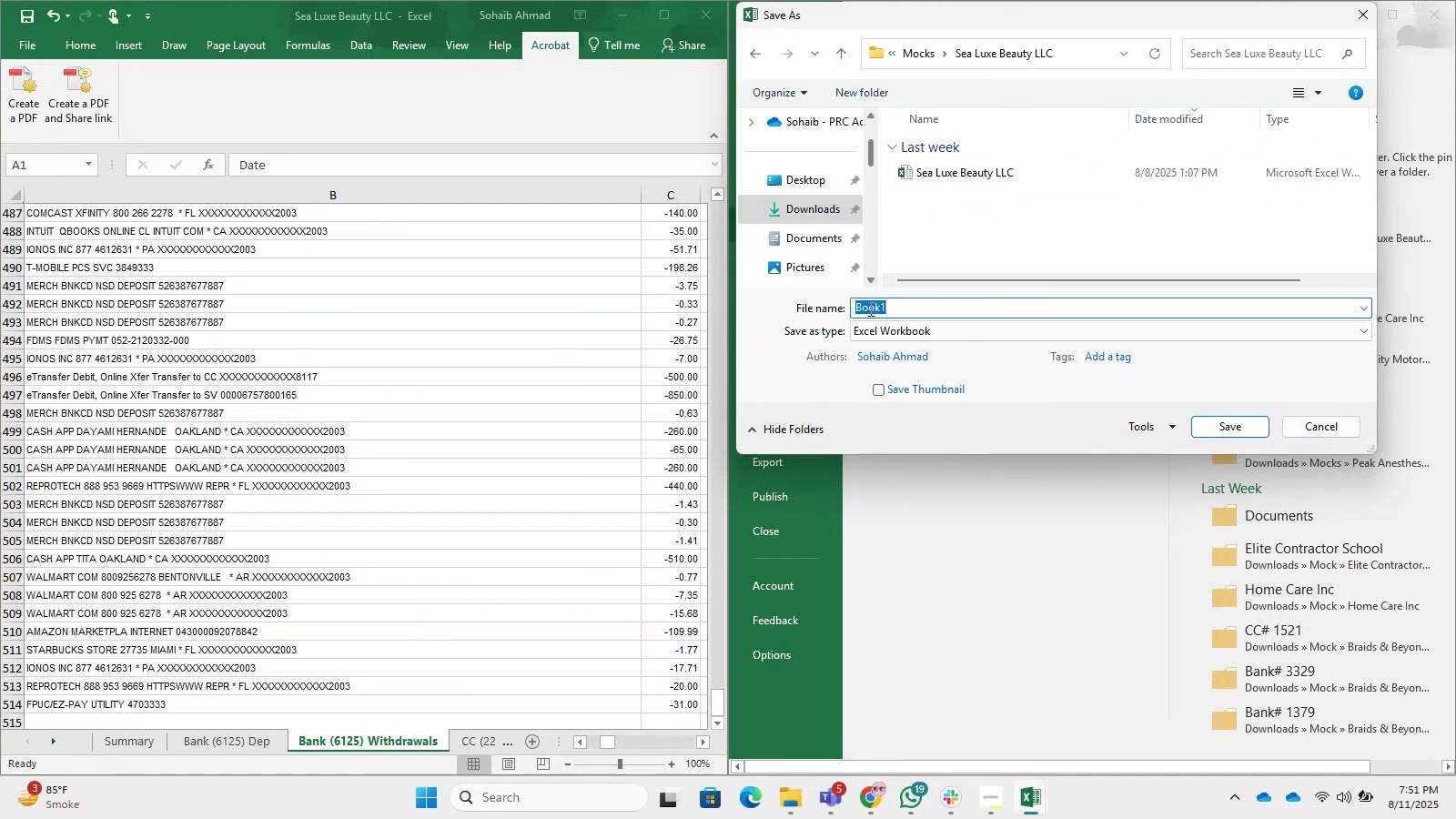 
type(Bank (6125) )
 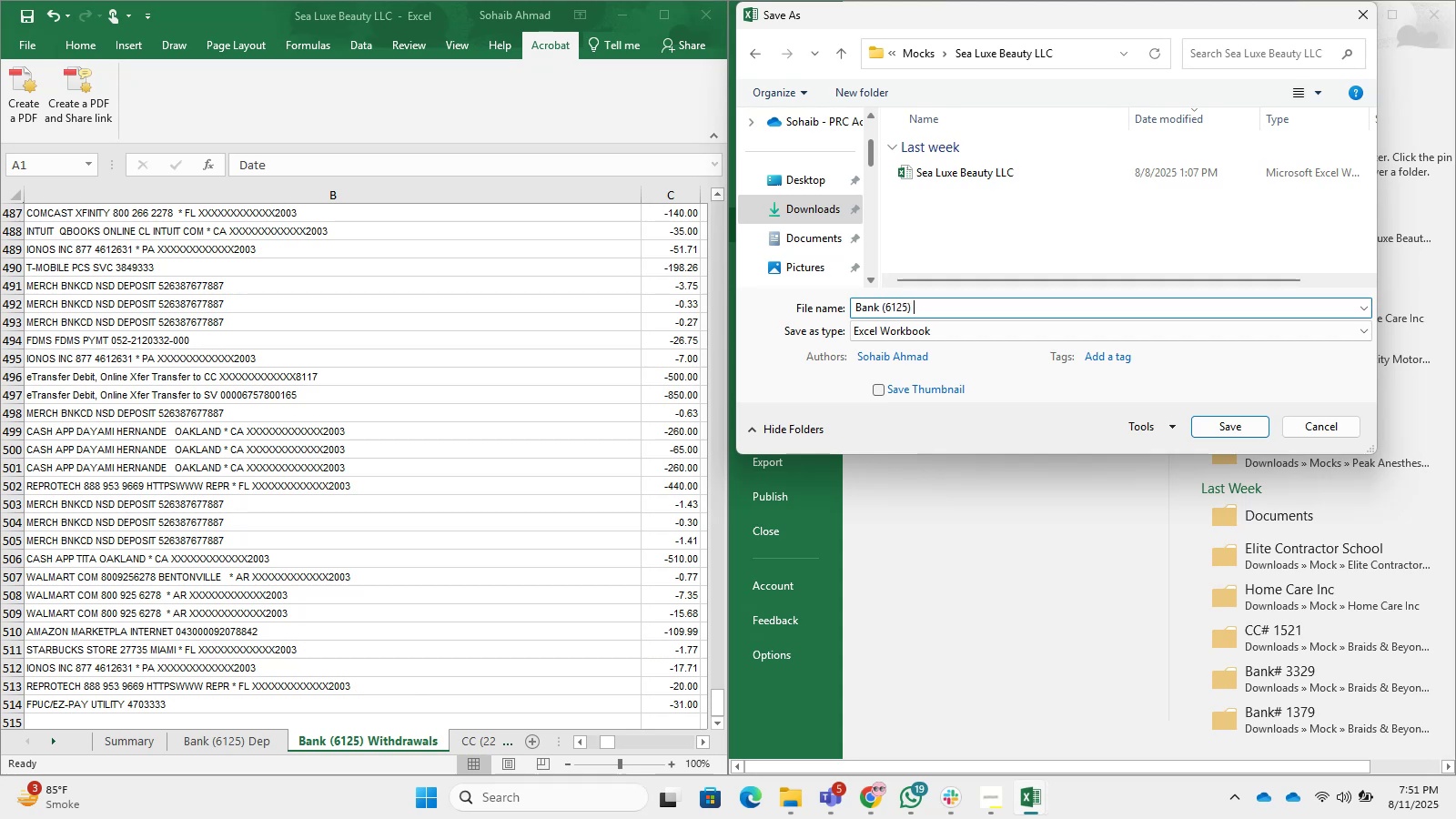 
left_click([1131, 339])
 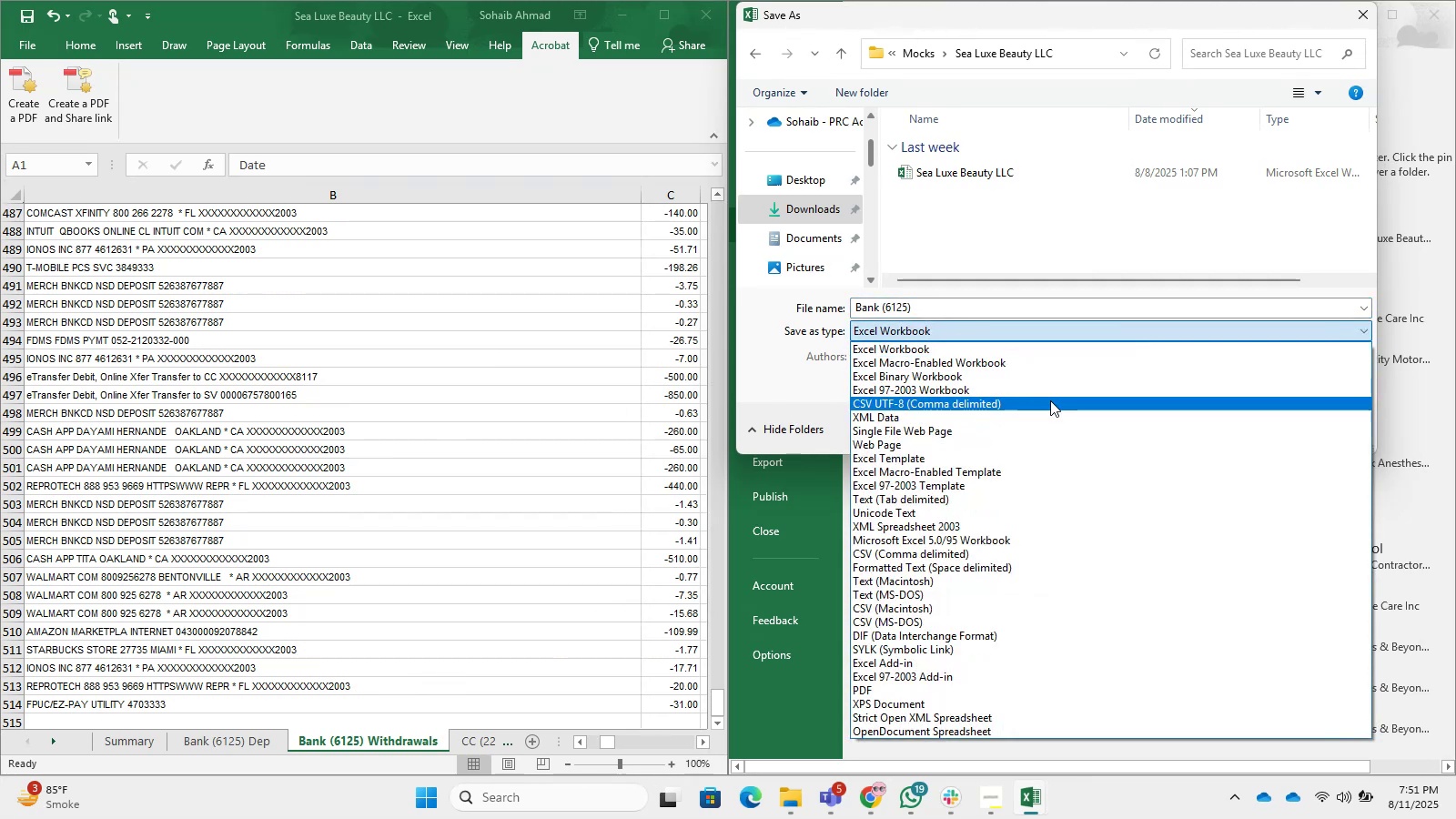 
left_click([1036, 403])
 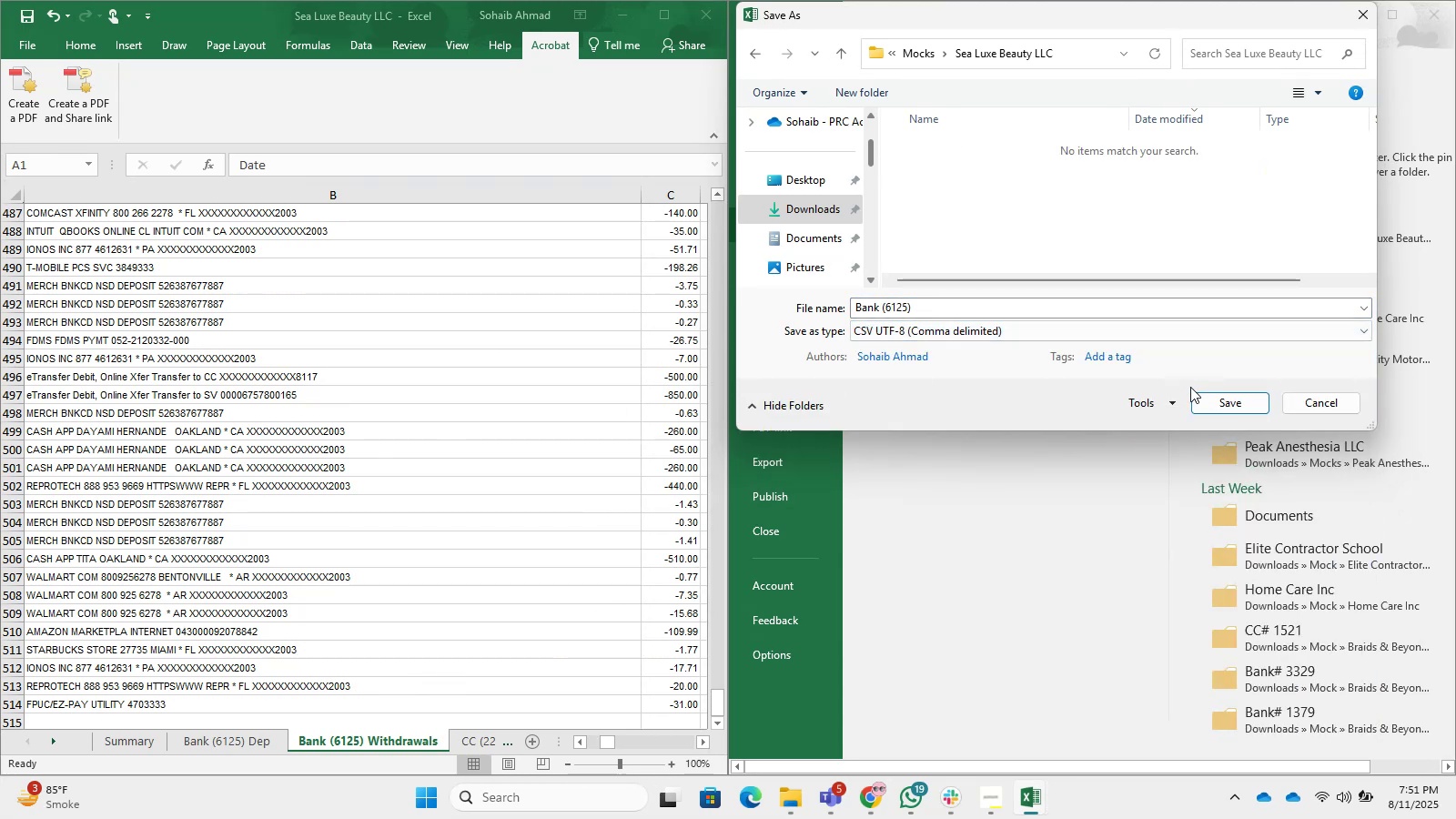 
left_click([1227, 405])
 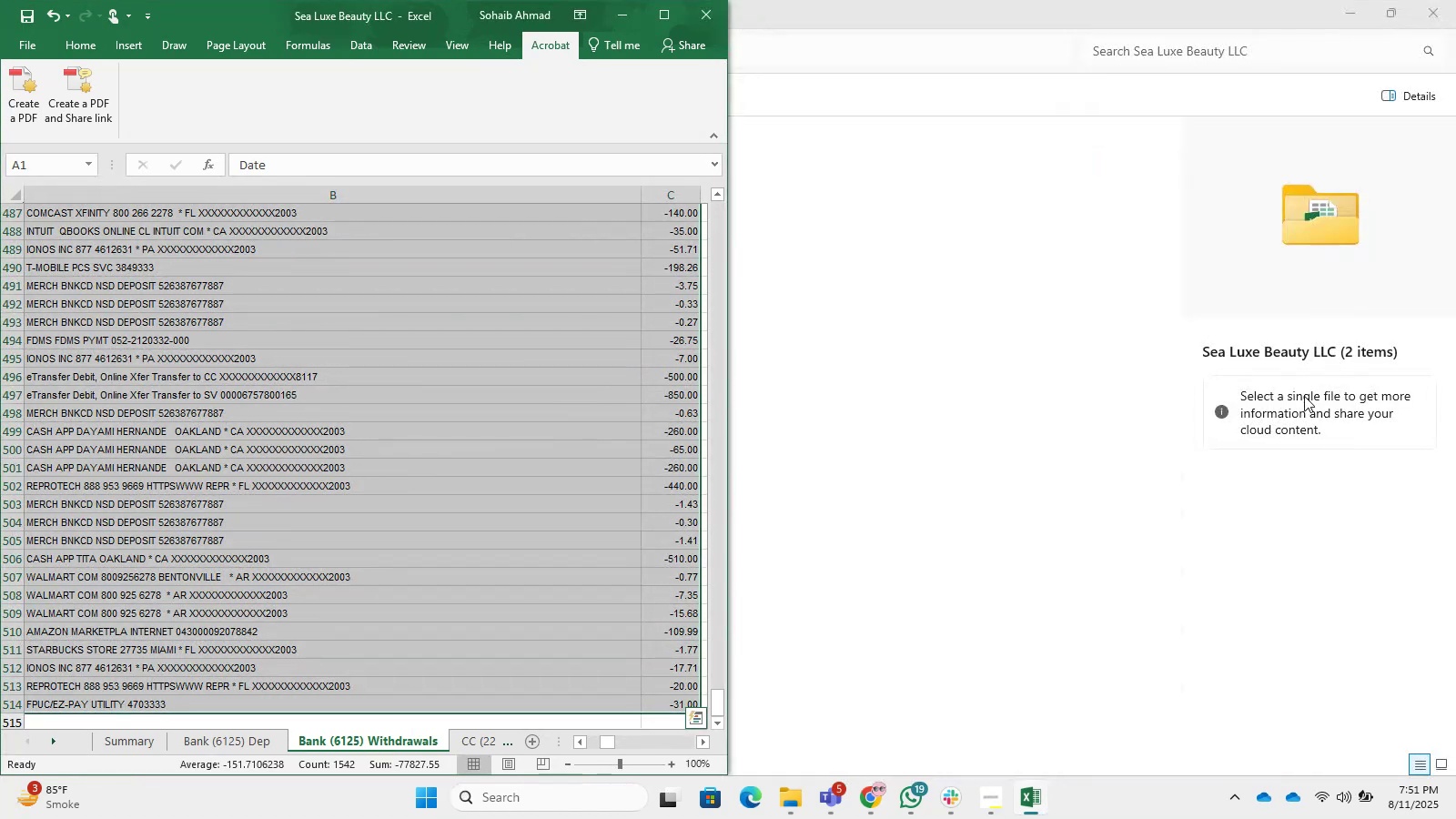 
left_click([956, 414])
 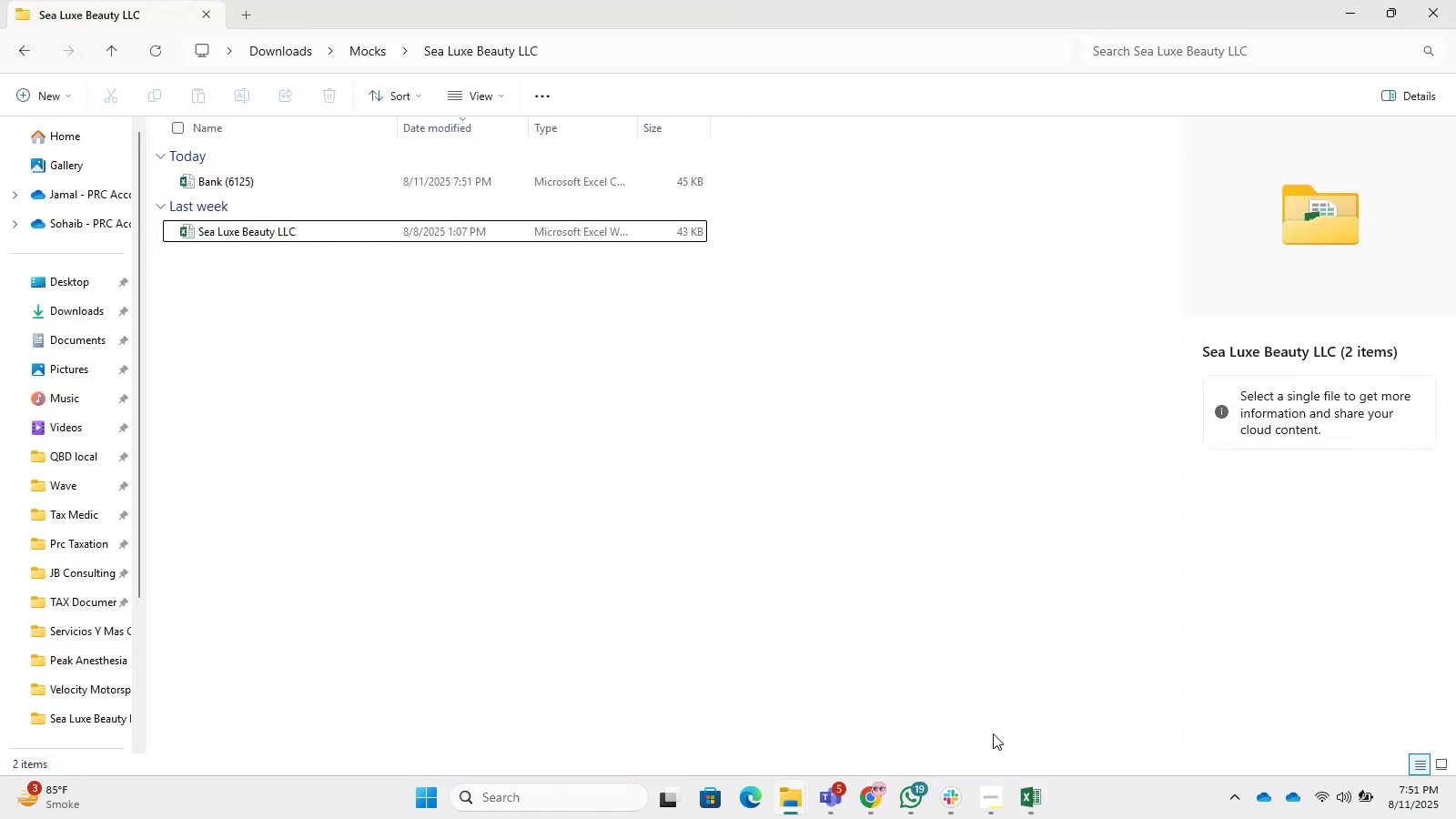 
left_click([1026, 803])
 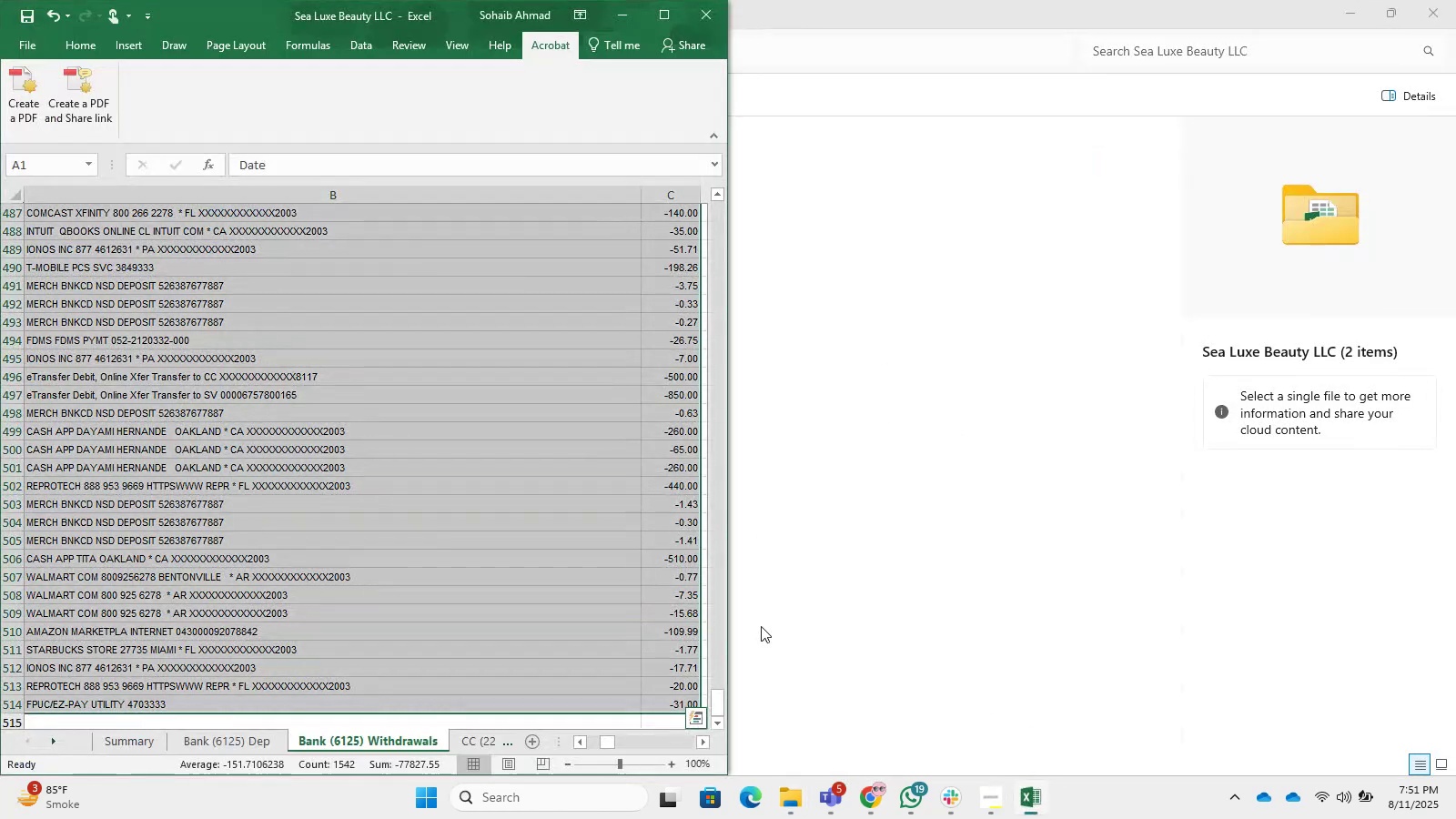 
key(Control+N)
 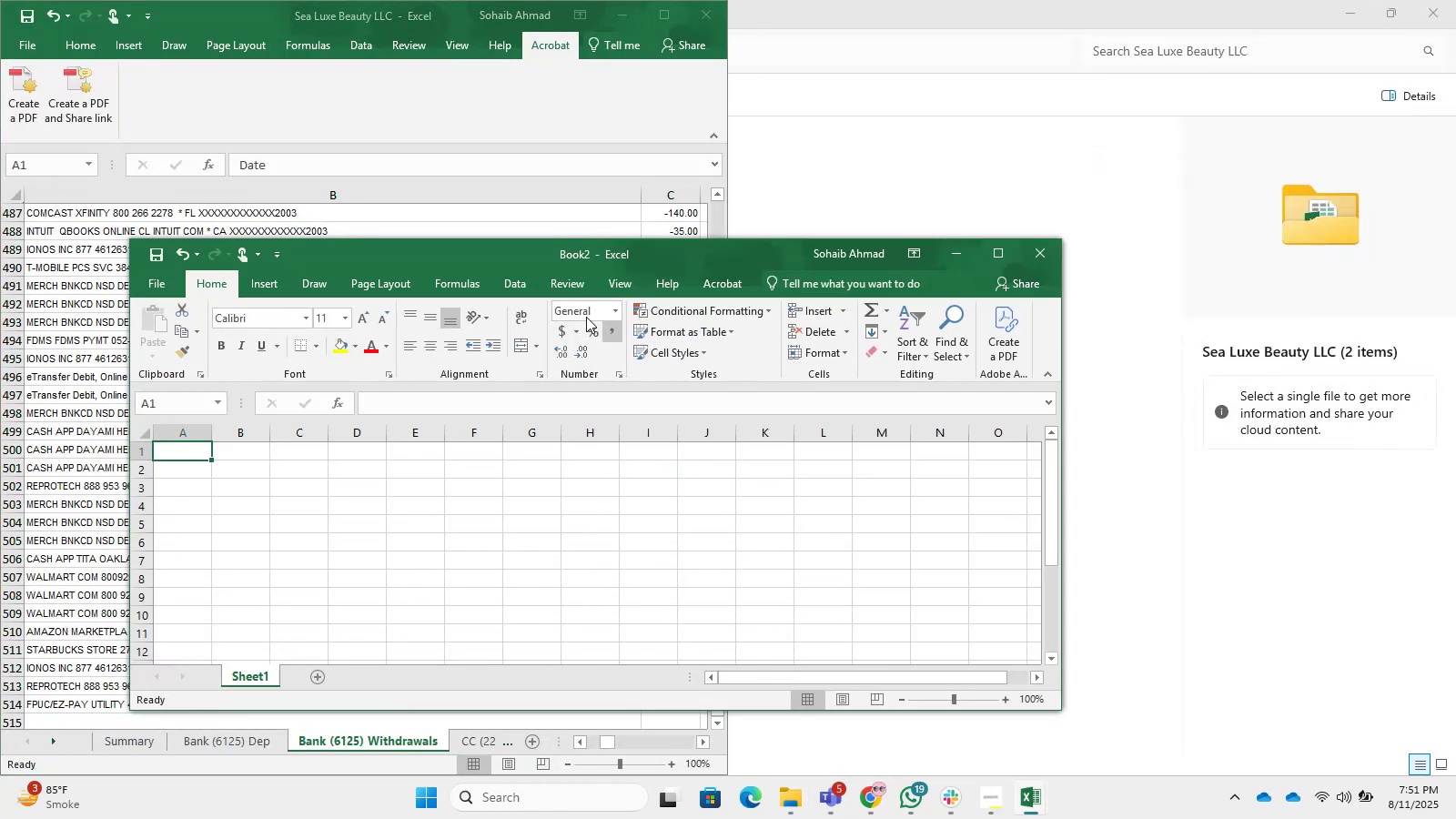 
left_click_drag(start_coordinate=[550, 262], to_coordinate=[652, 77])
 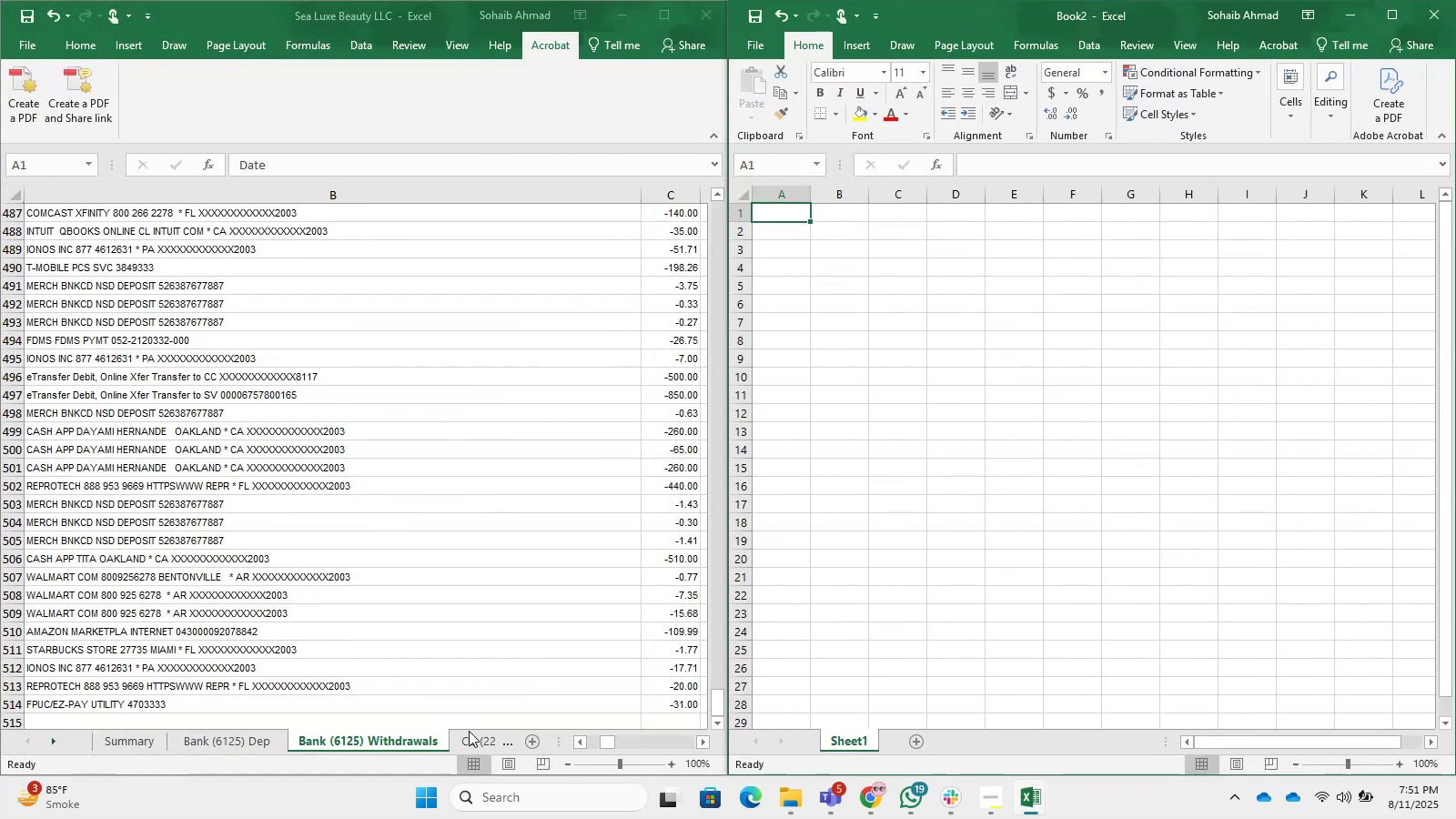 
double_click([470, 733])
 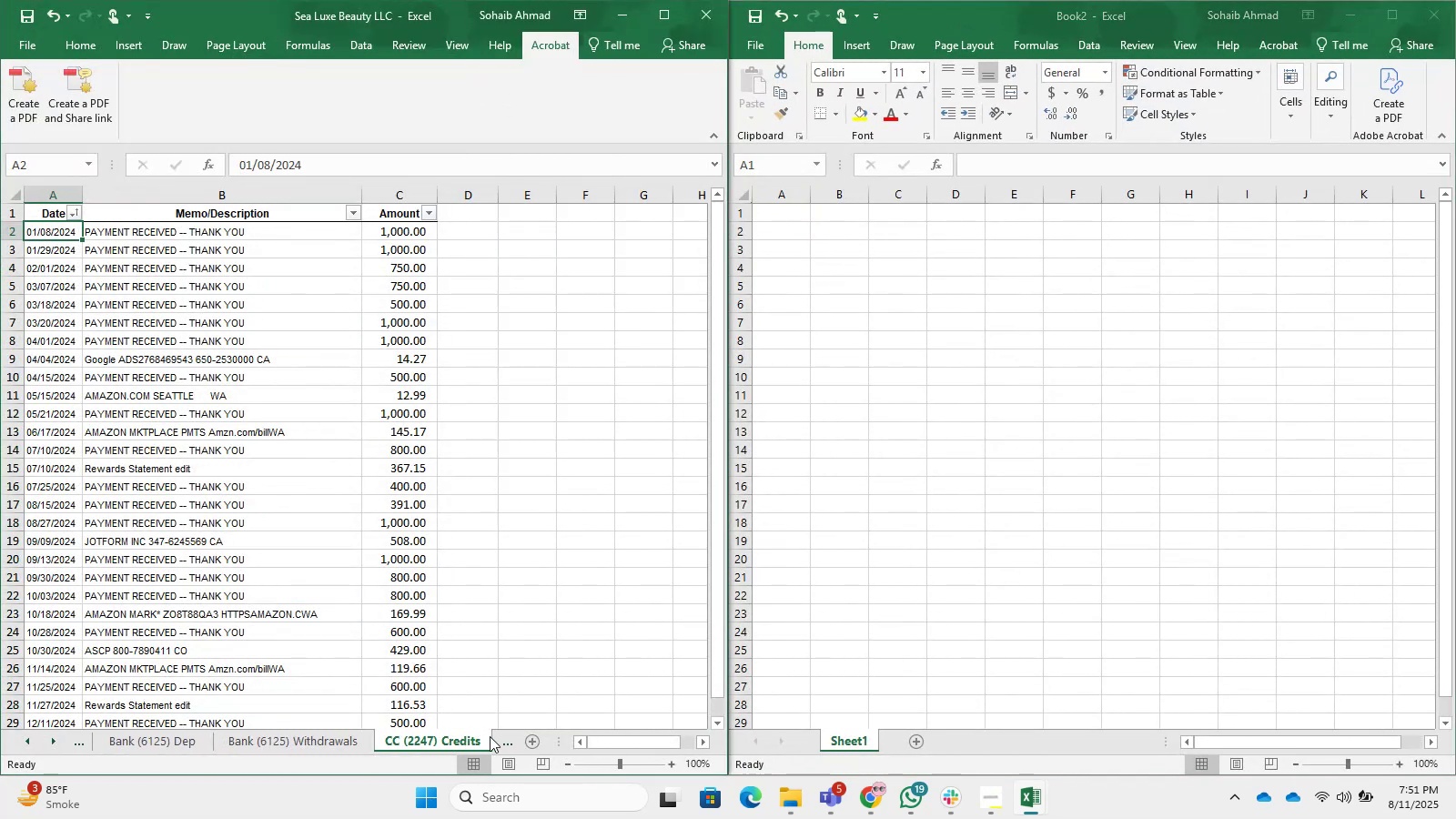 
left_click([508, 743])
 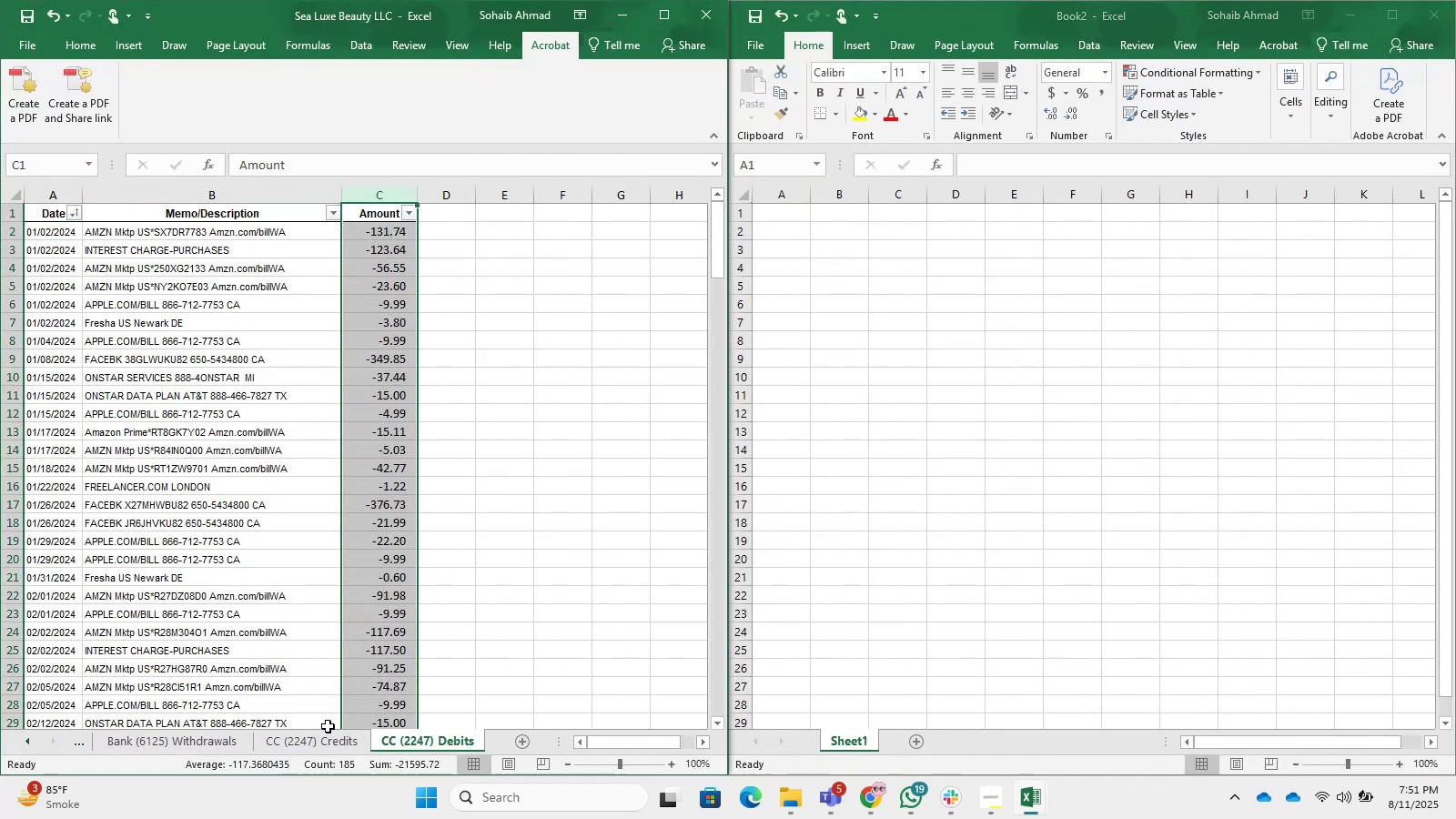 
left_click([324, 733])
 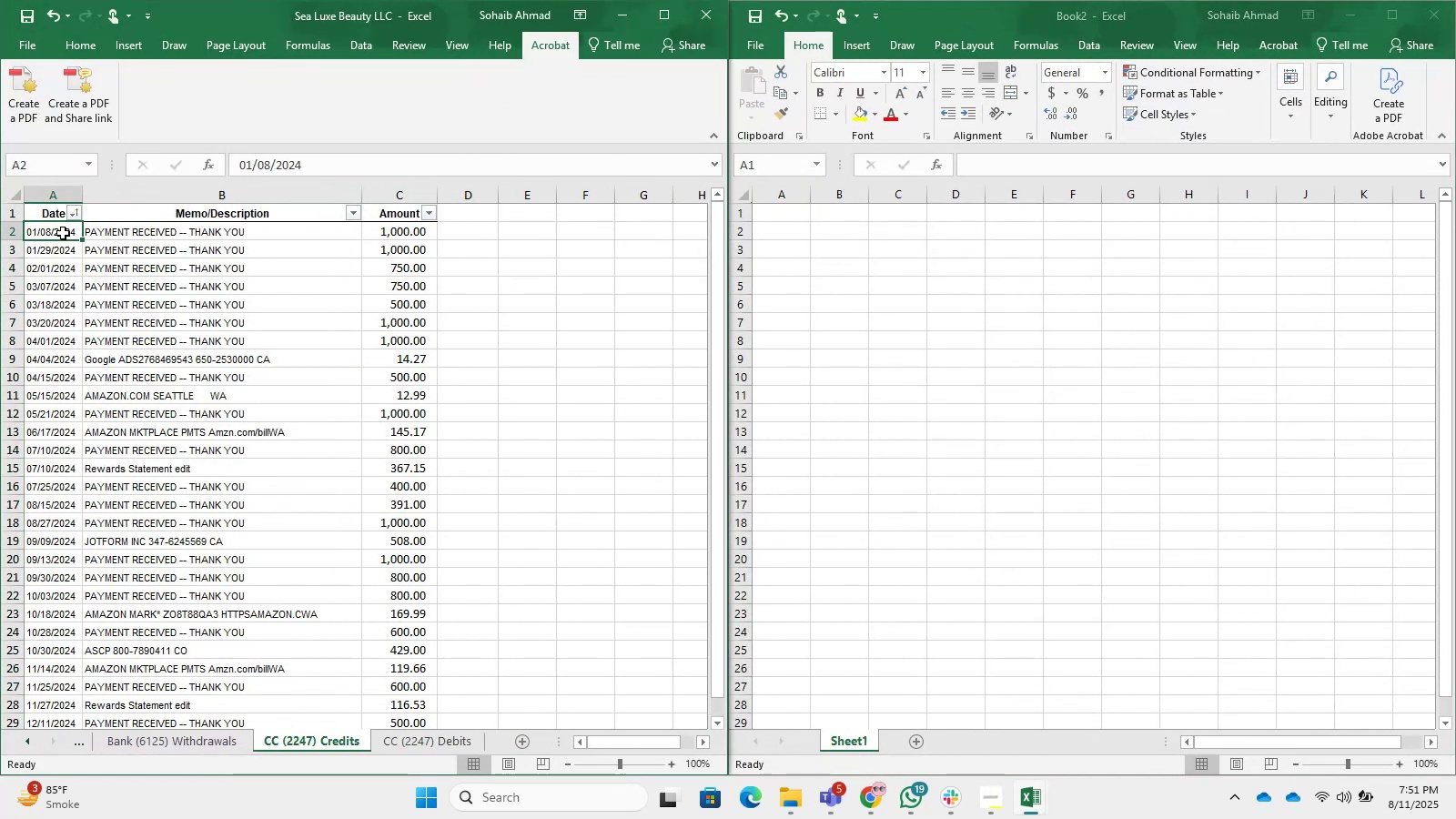 
left_click([45, 203])
 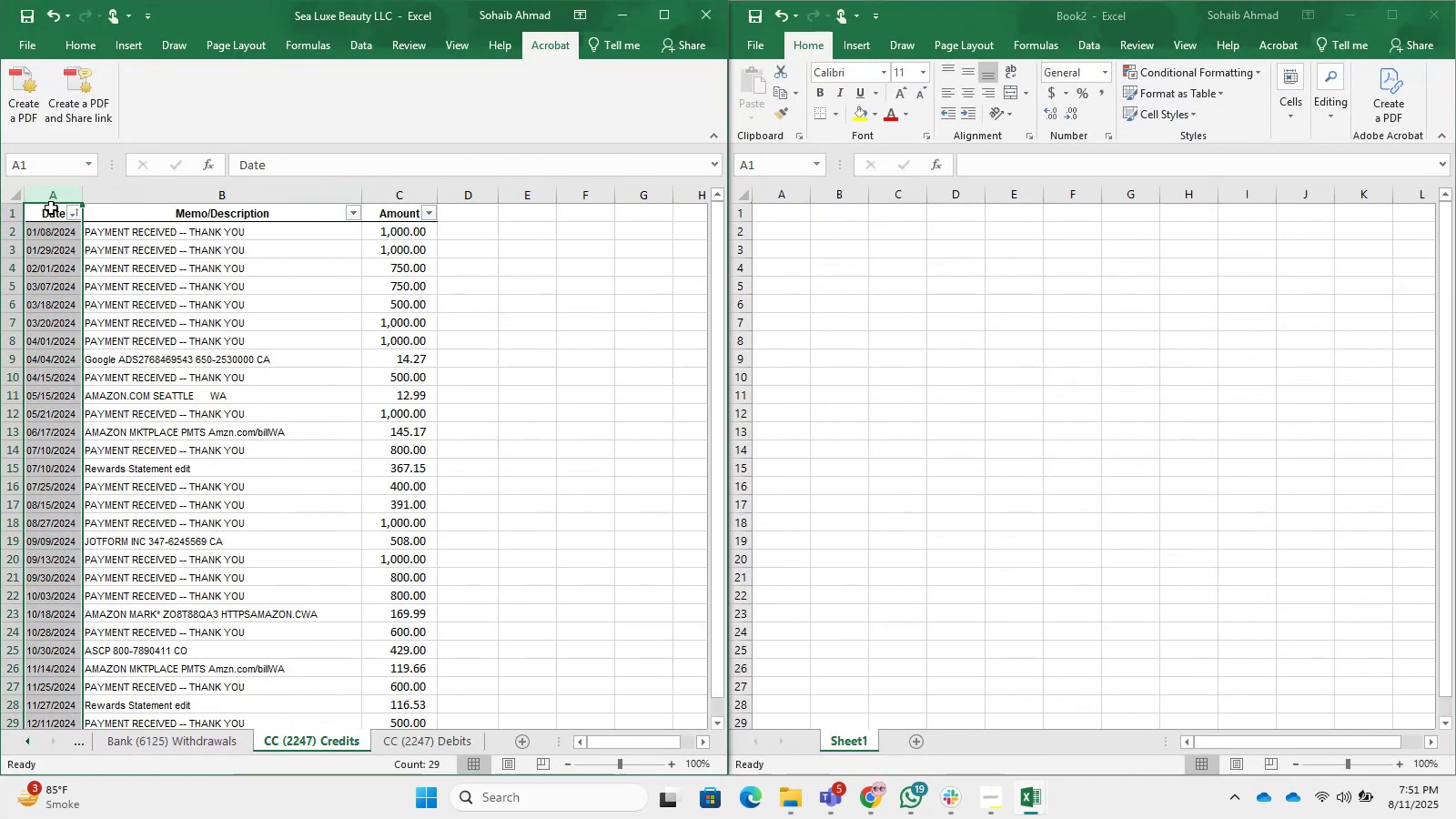 
key(Control+Shift+ShiftLeft)
 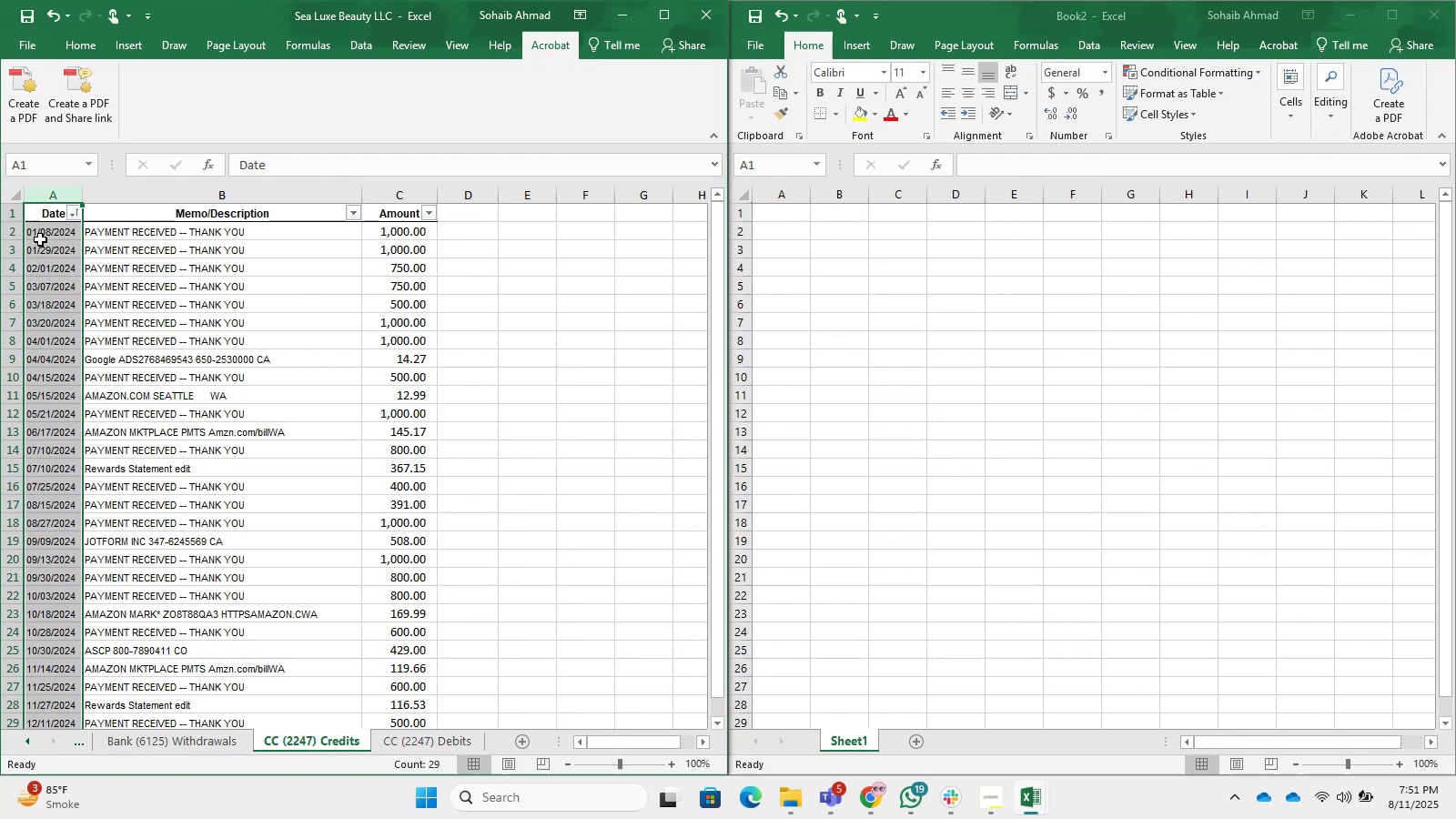 
key(Control+Shift+ArrowRight)
 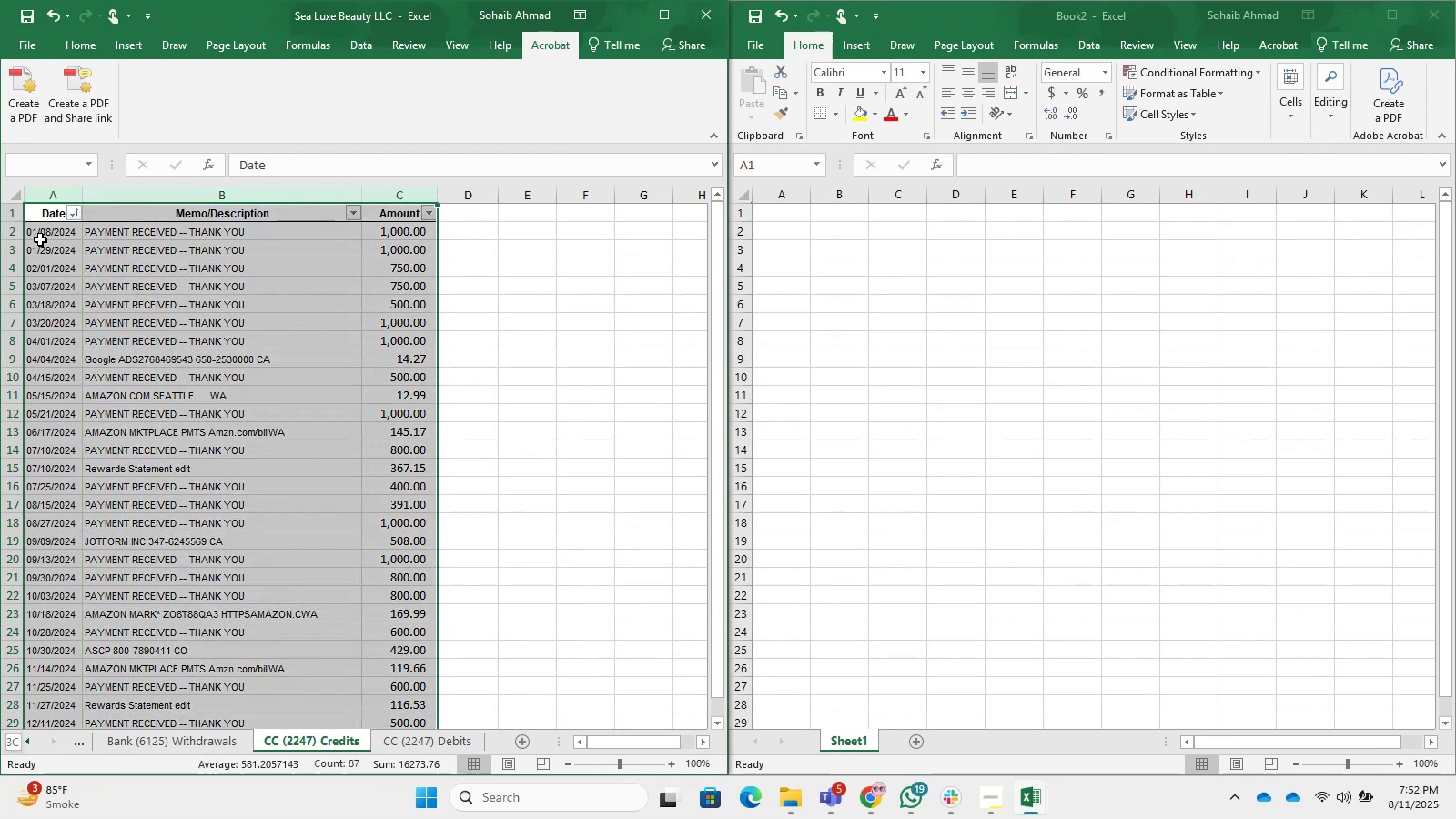 
key(Control+Shift+ArrowDown)
 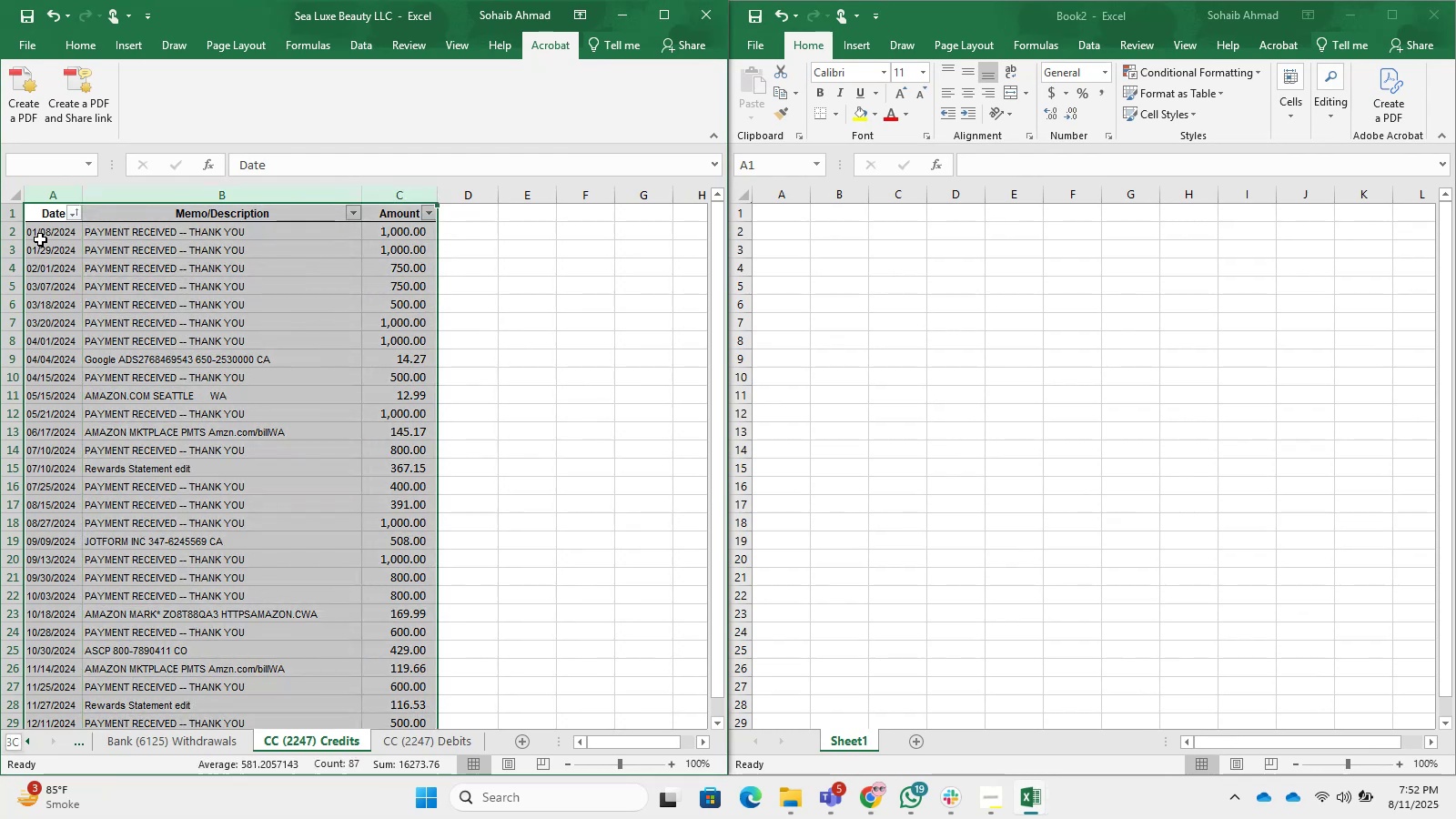 
key(Shift+ArrowUp)
 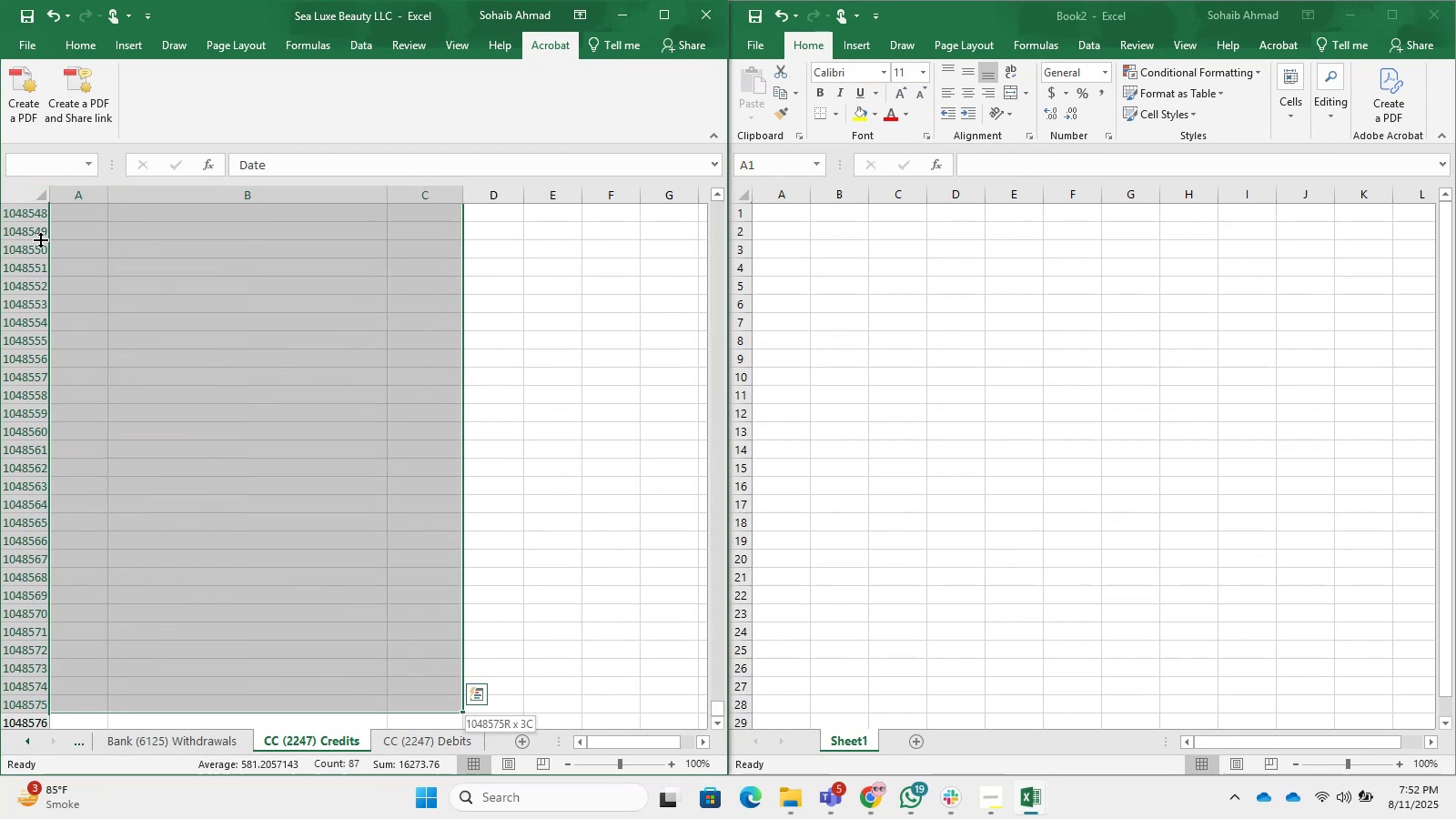 
key(Shift+ArrowUp)
 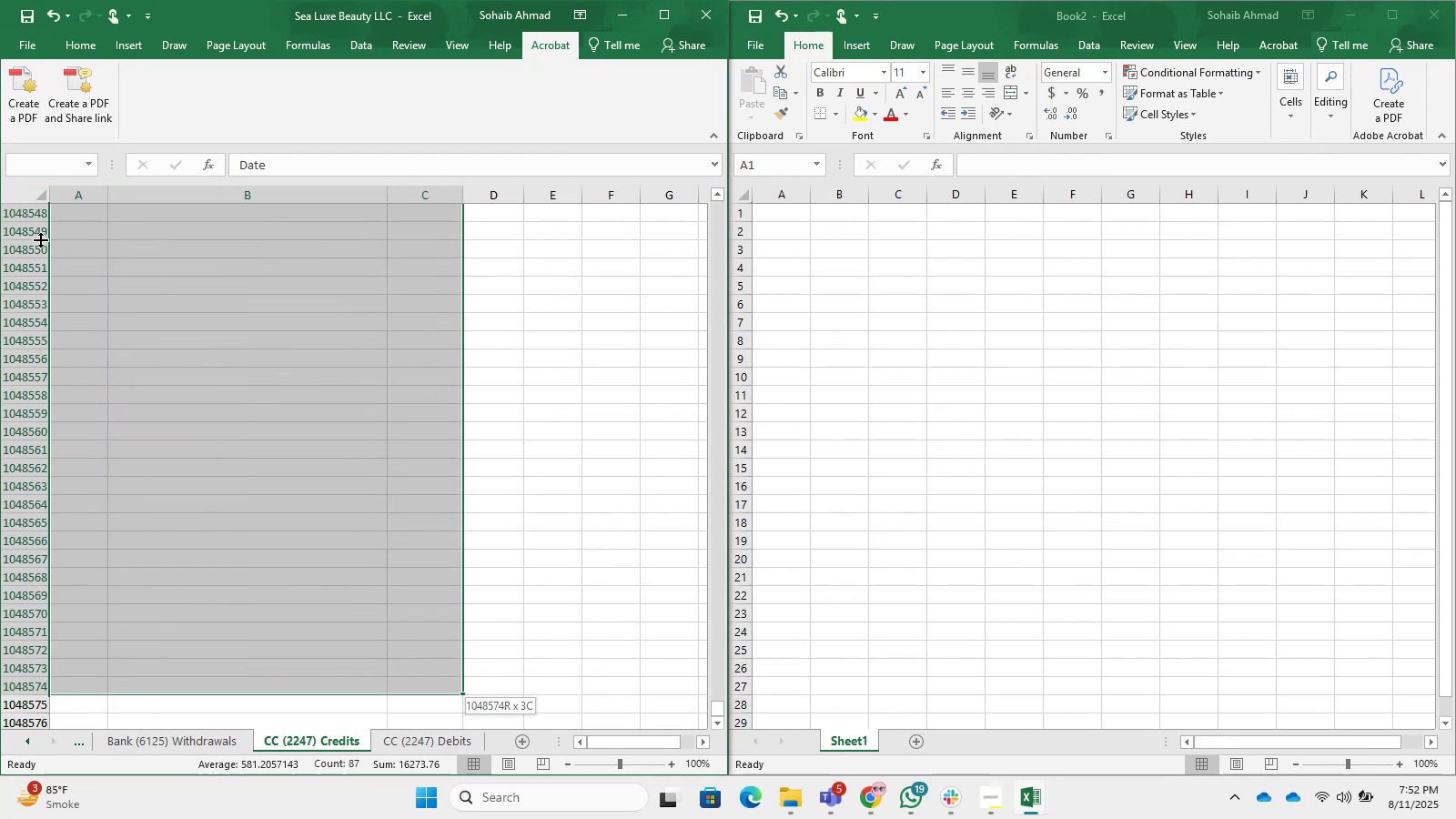 
key(Shift+ArrowUp)
 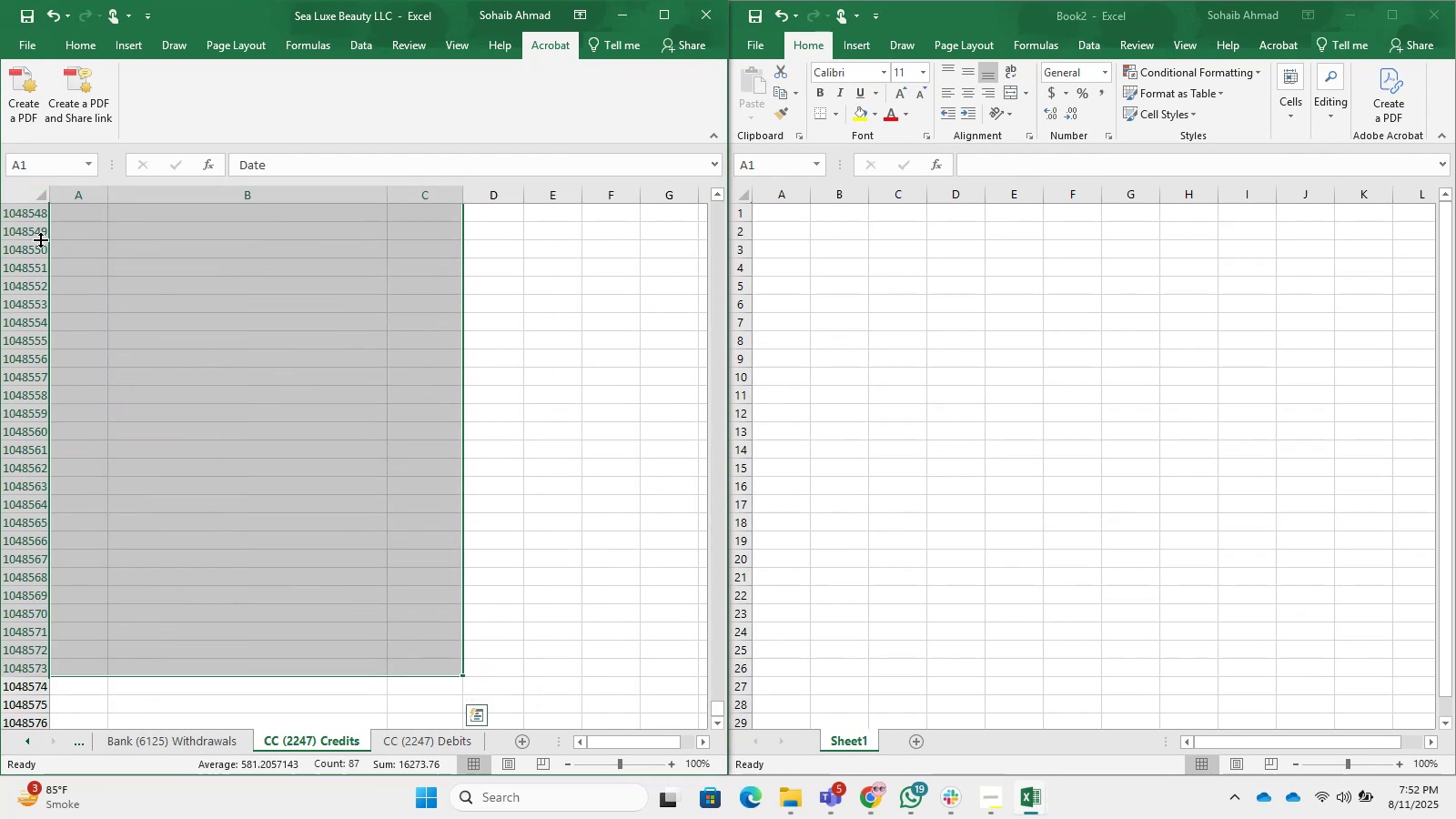 
key(Control+ArrowUp)
 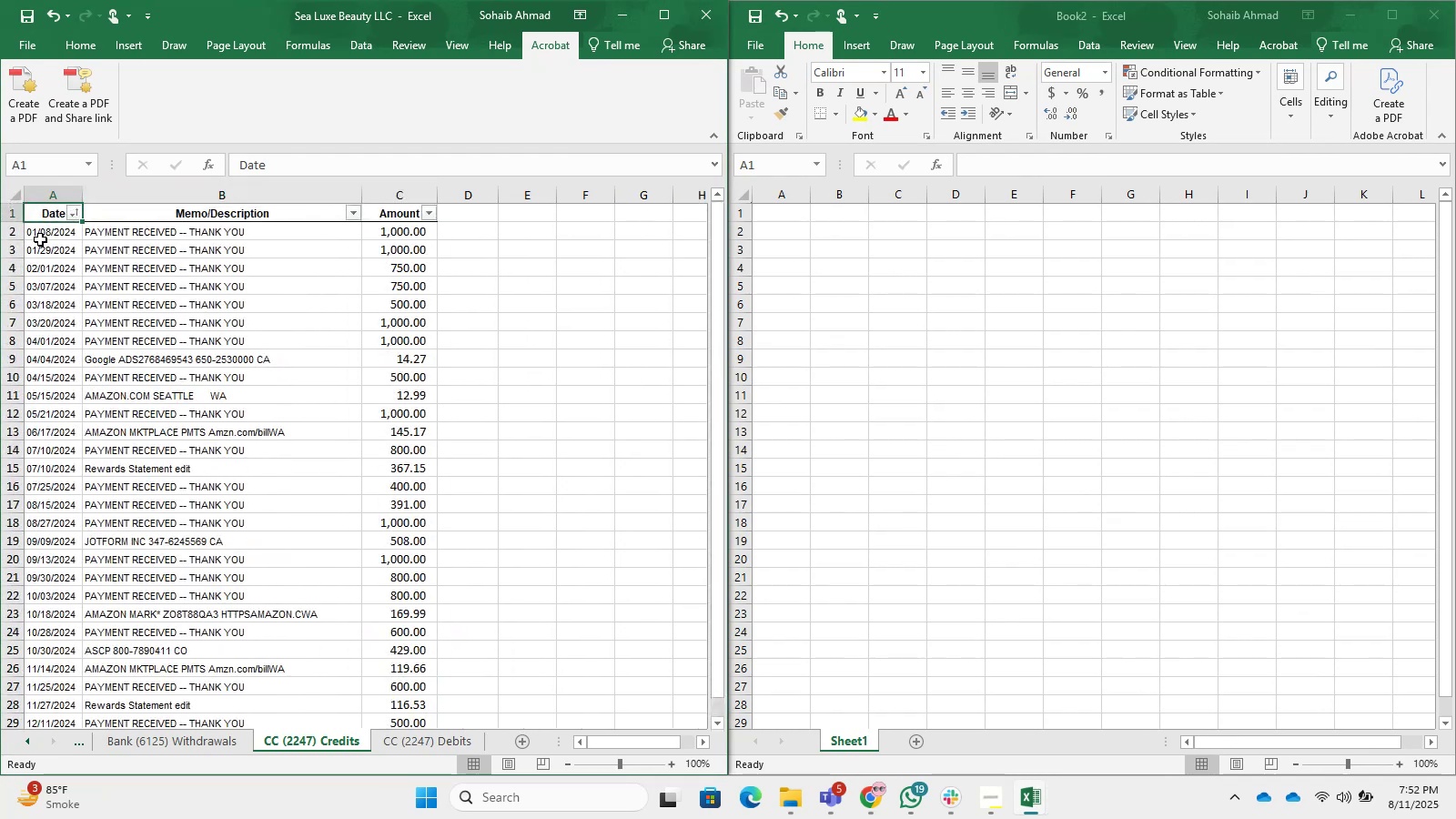 
key(Control+Shift+ArrowRight)
 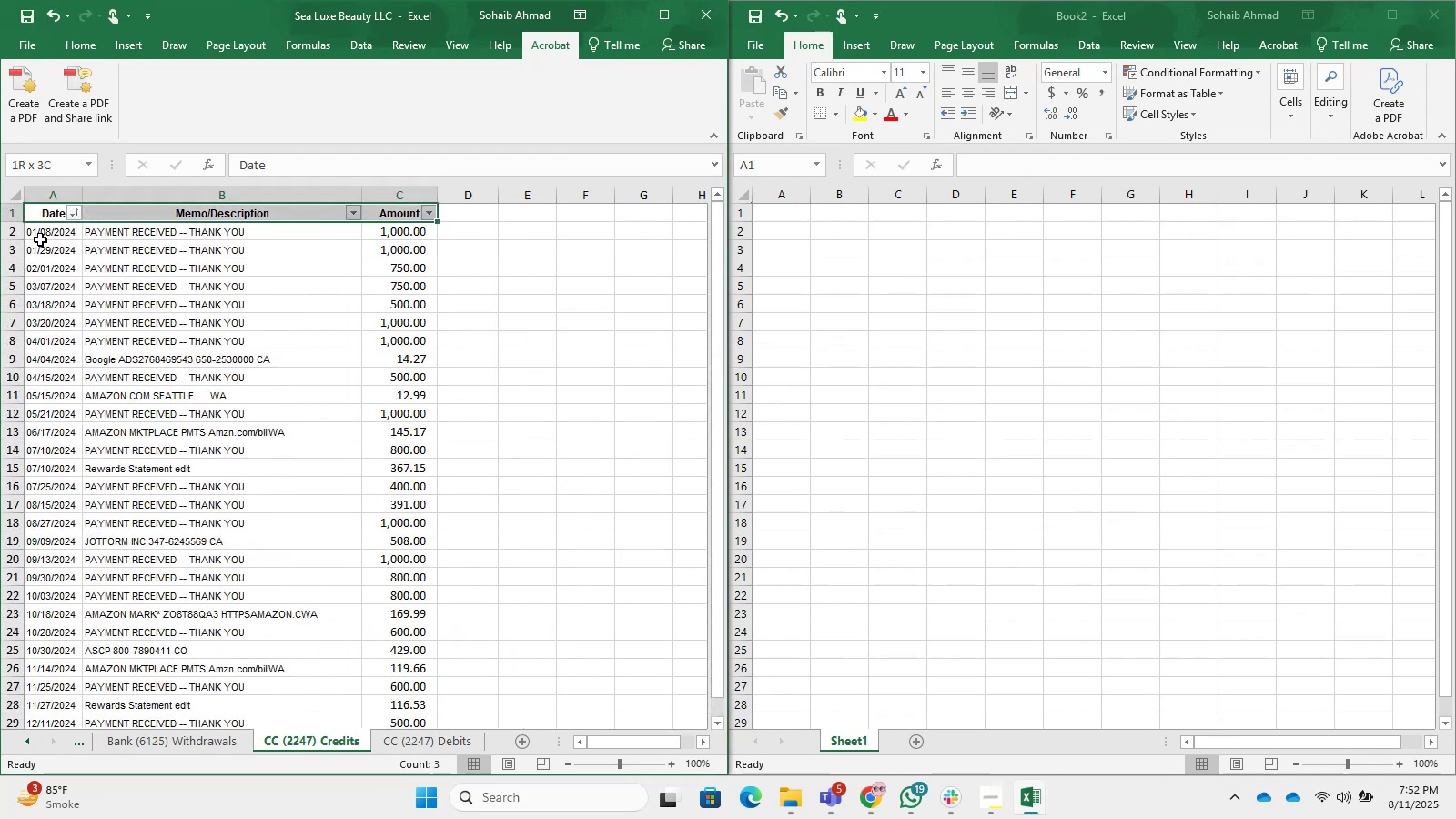 
key(Control+Shift+ArrowDown)
 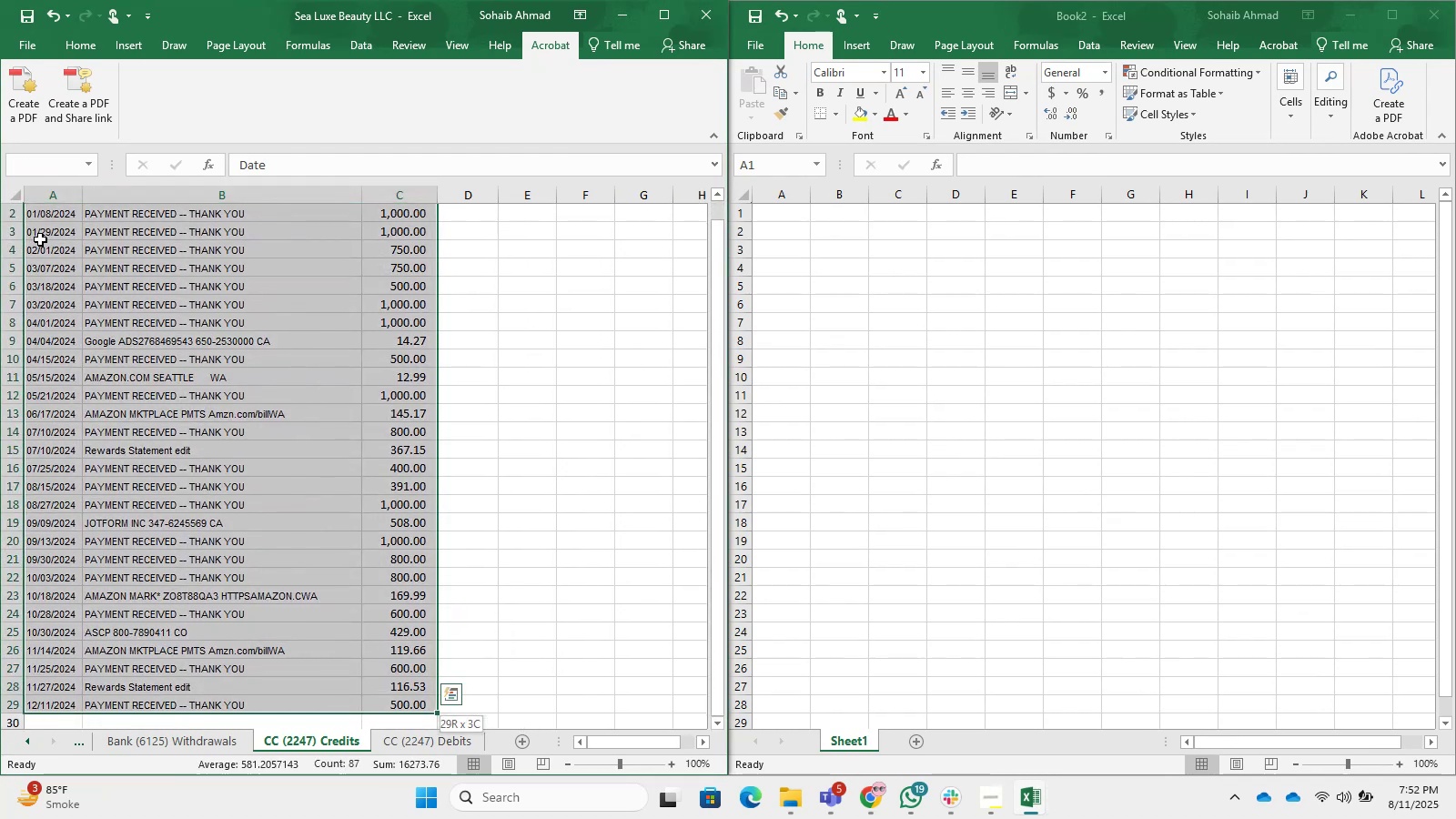 
key(Control+C)
 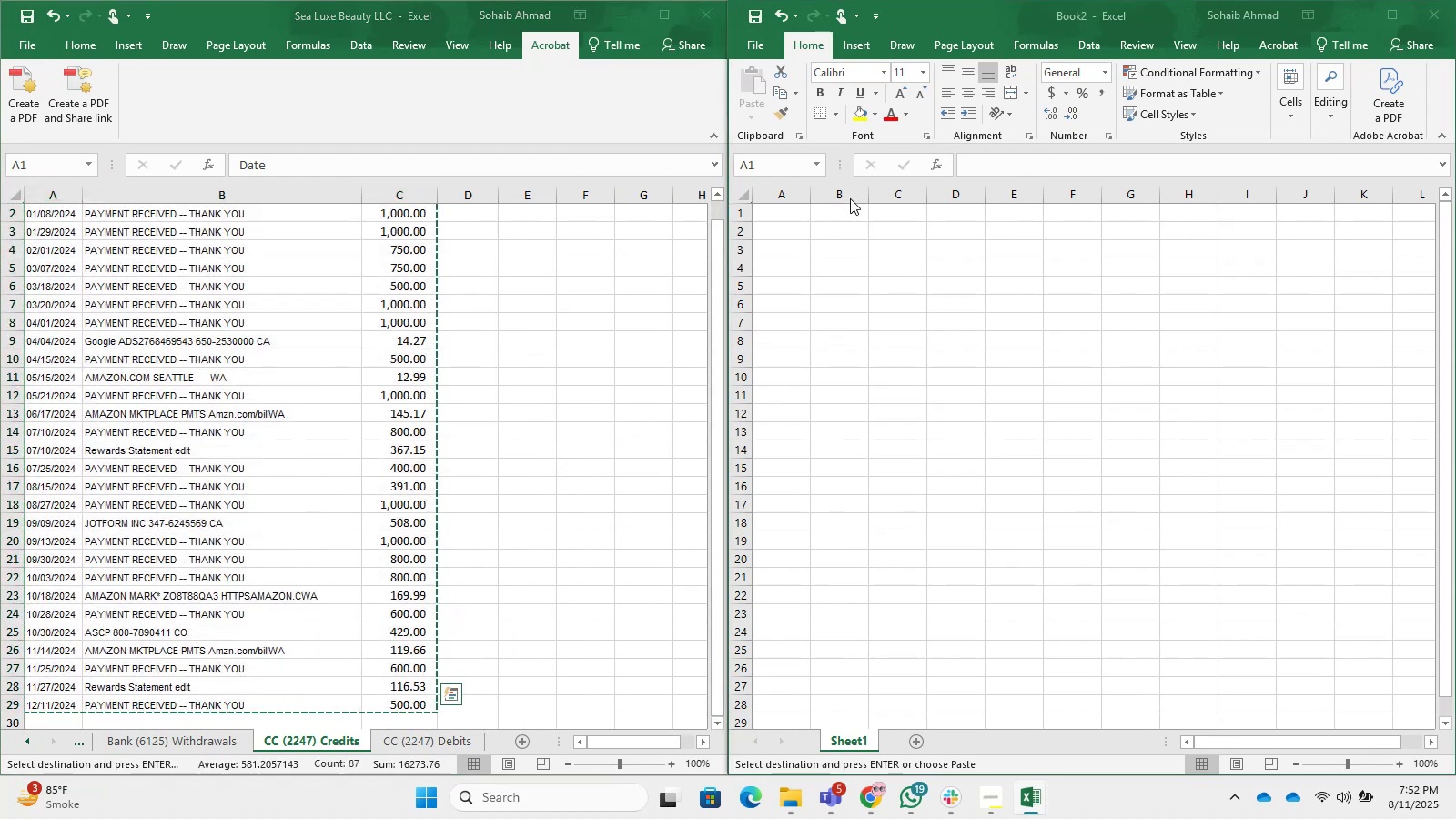 
double_click([785, 215])
 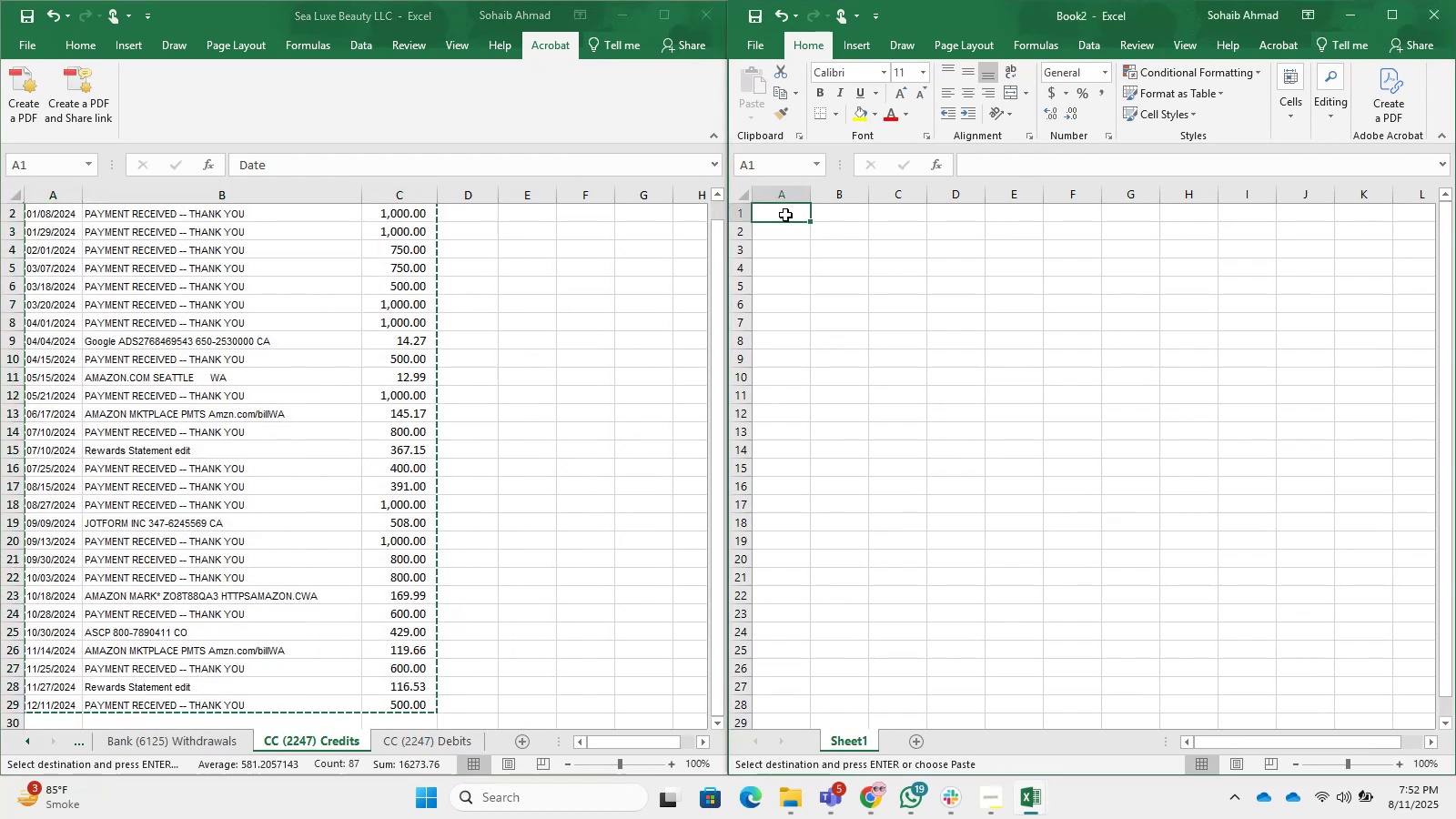 
key(Control+V)
 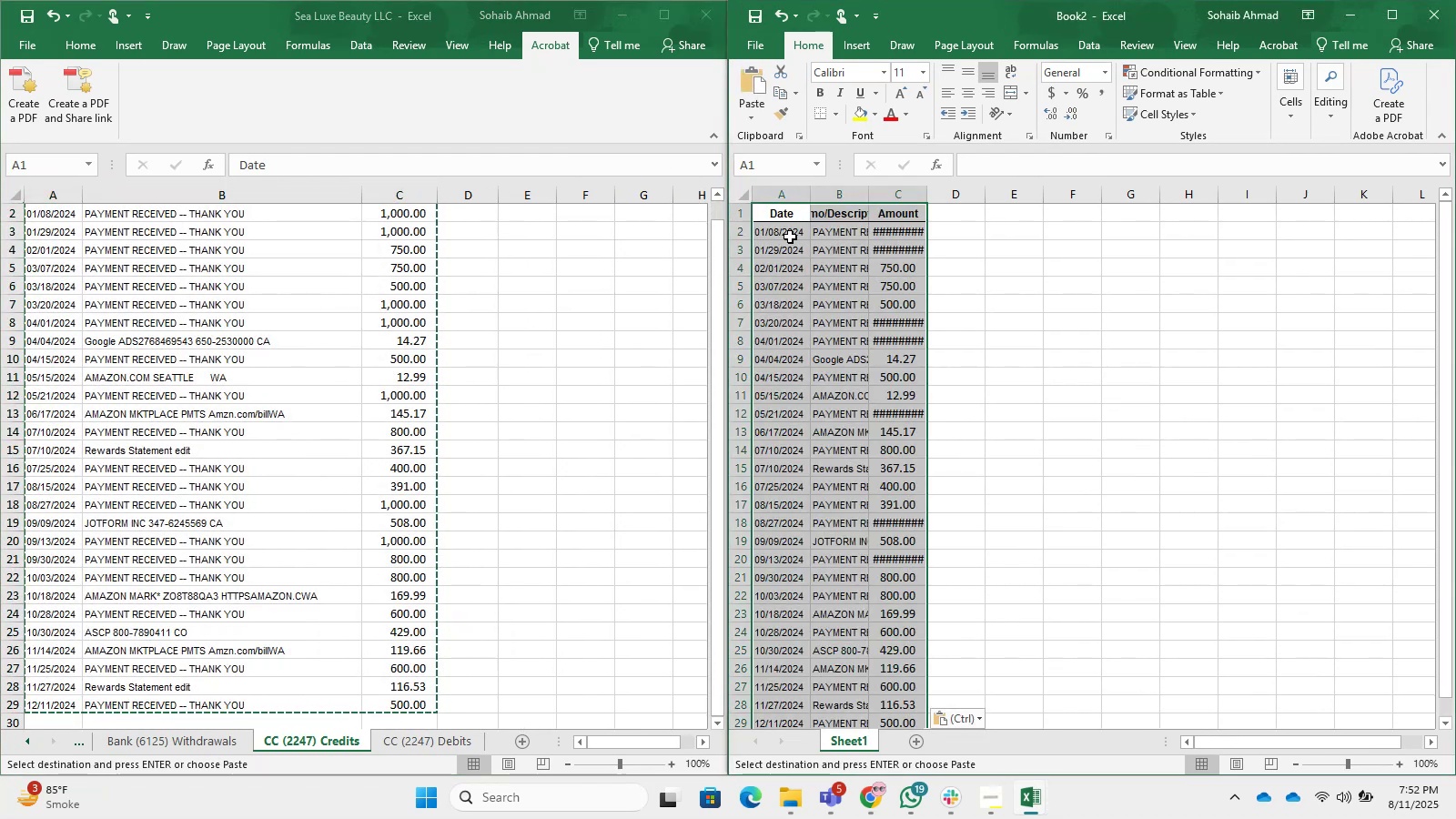 
scroll: coordinate [863, 432], scroll_direction: down, amount: 5.0
 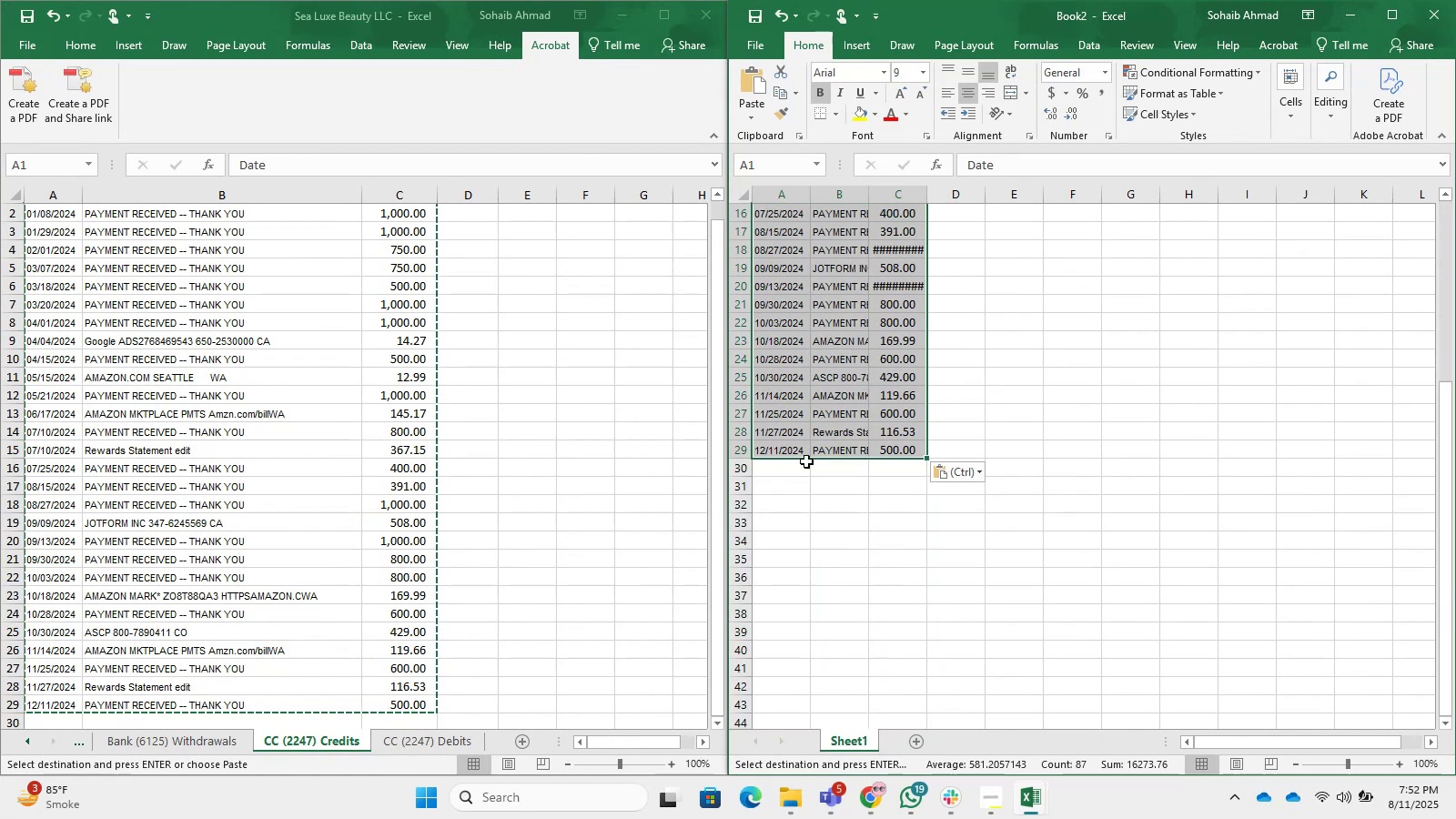 
left_click([799, 468])
 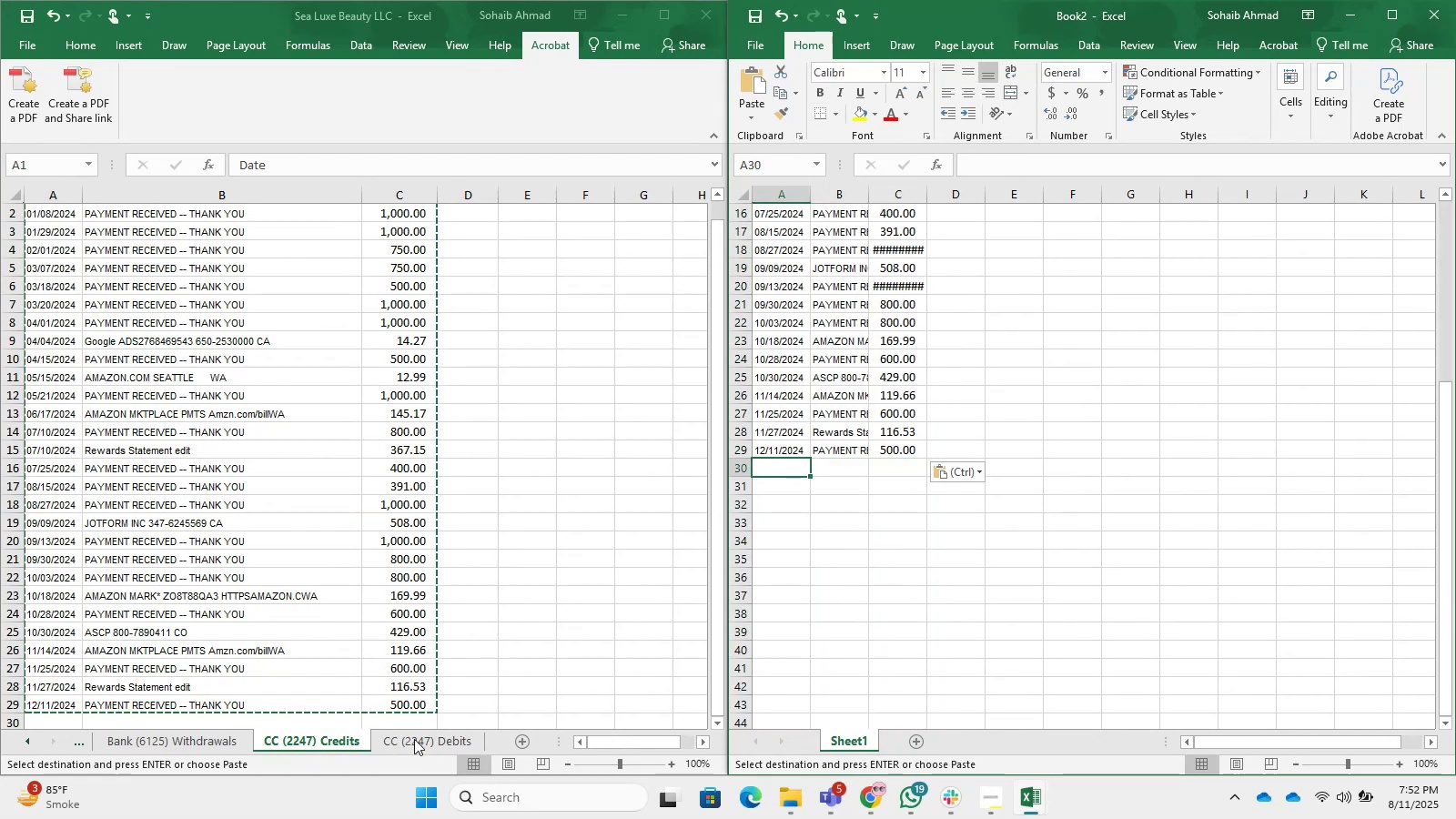 
double_click([414, 739])
 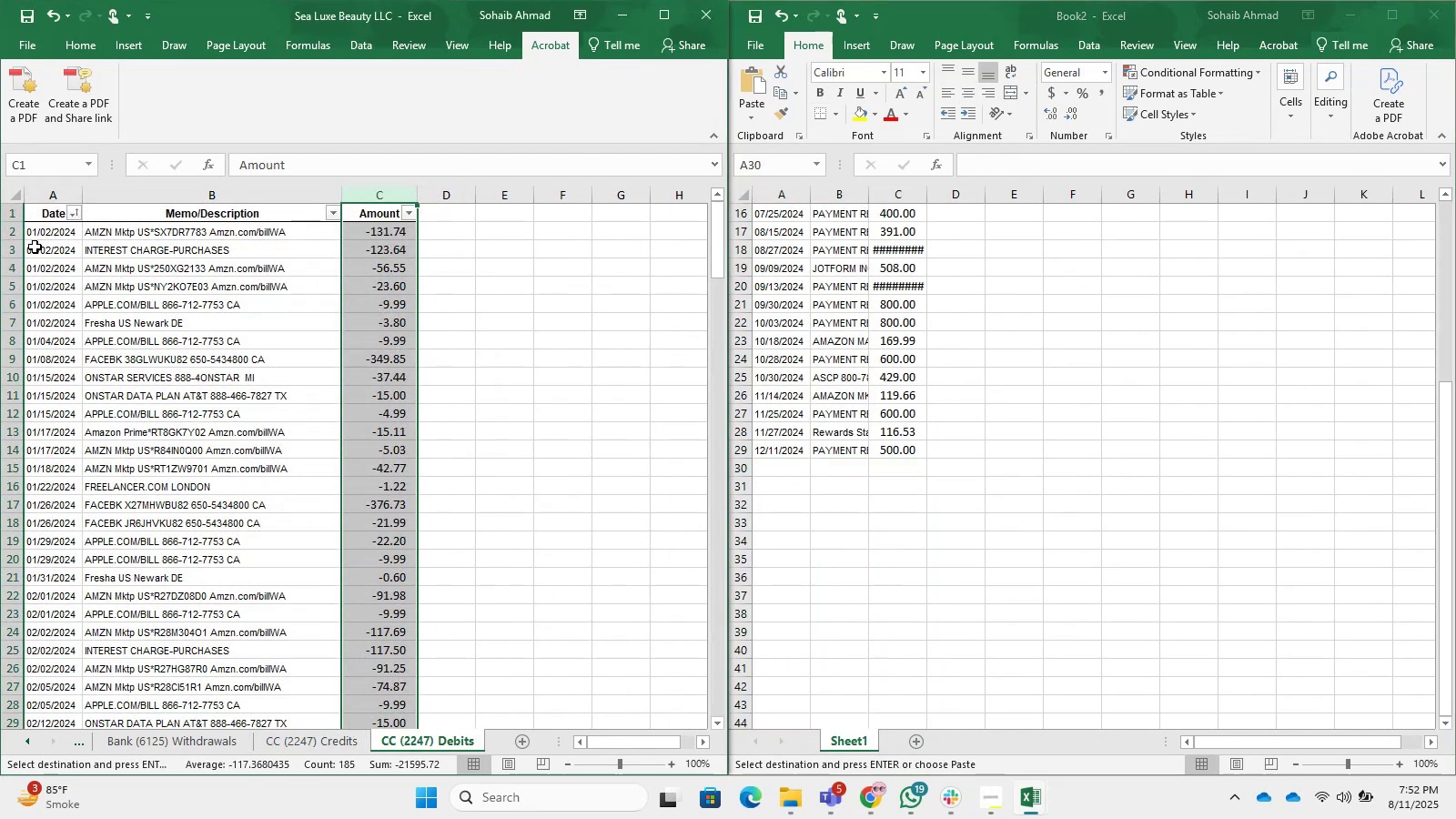 
left_click([52, 208])
 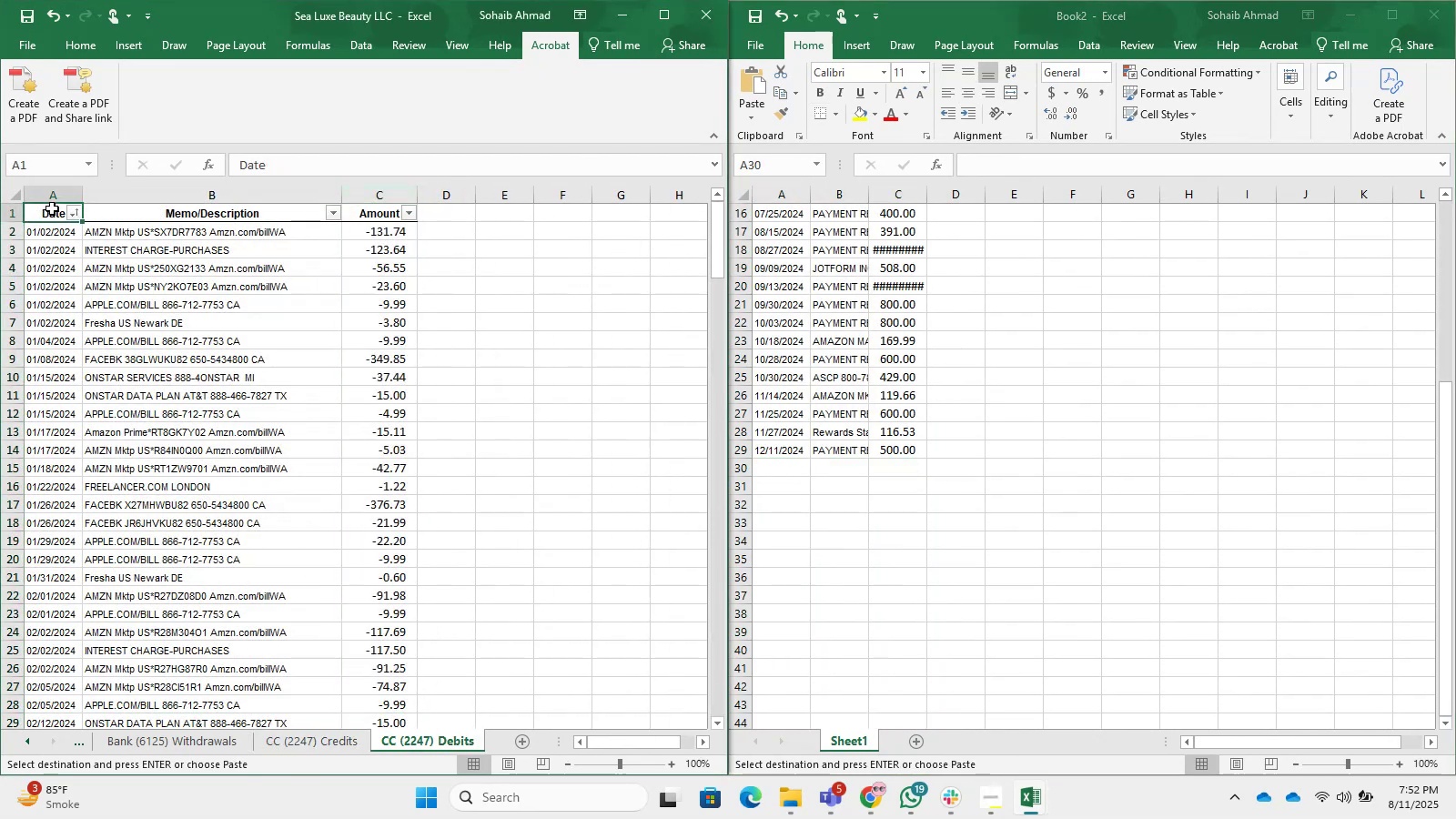 
key(Control+Shift+ArrowRight)
 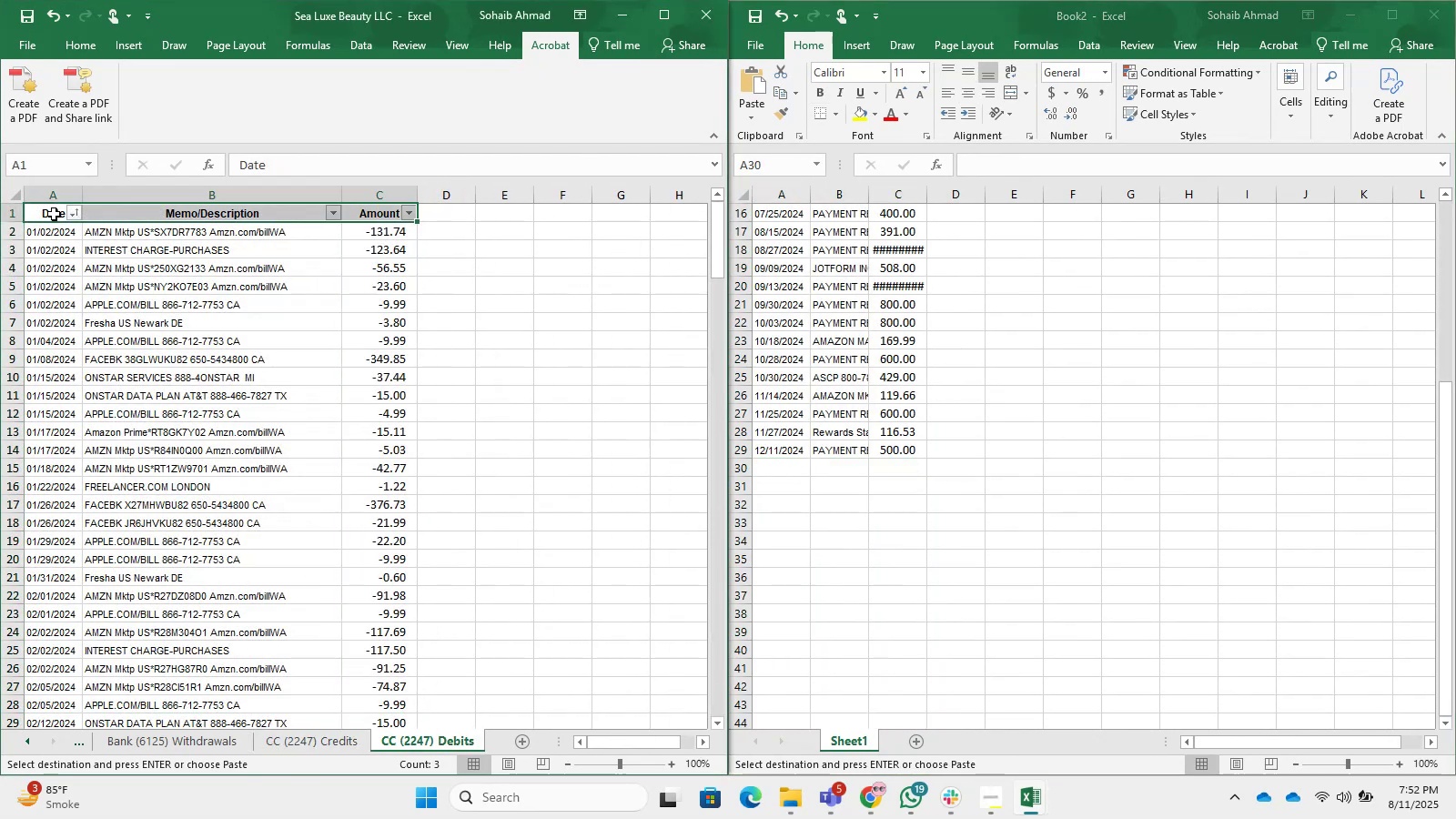 
key(Control+Shift+ArrowDown)
 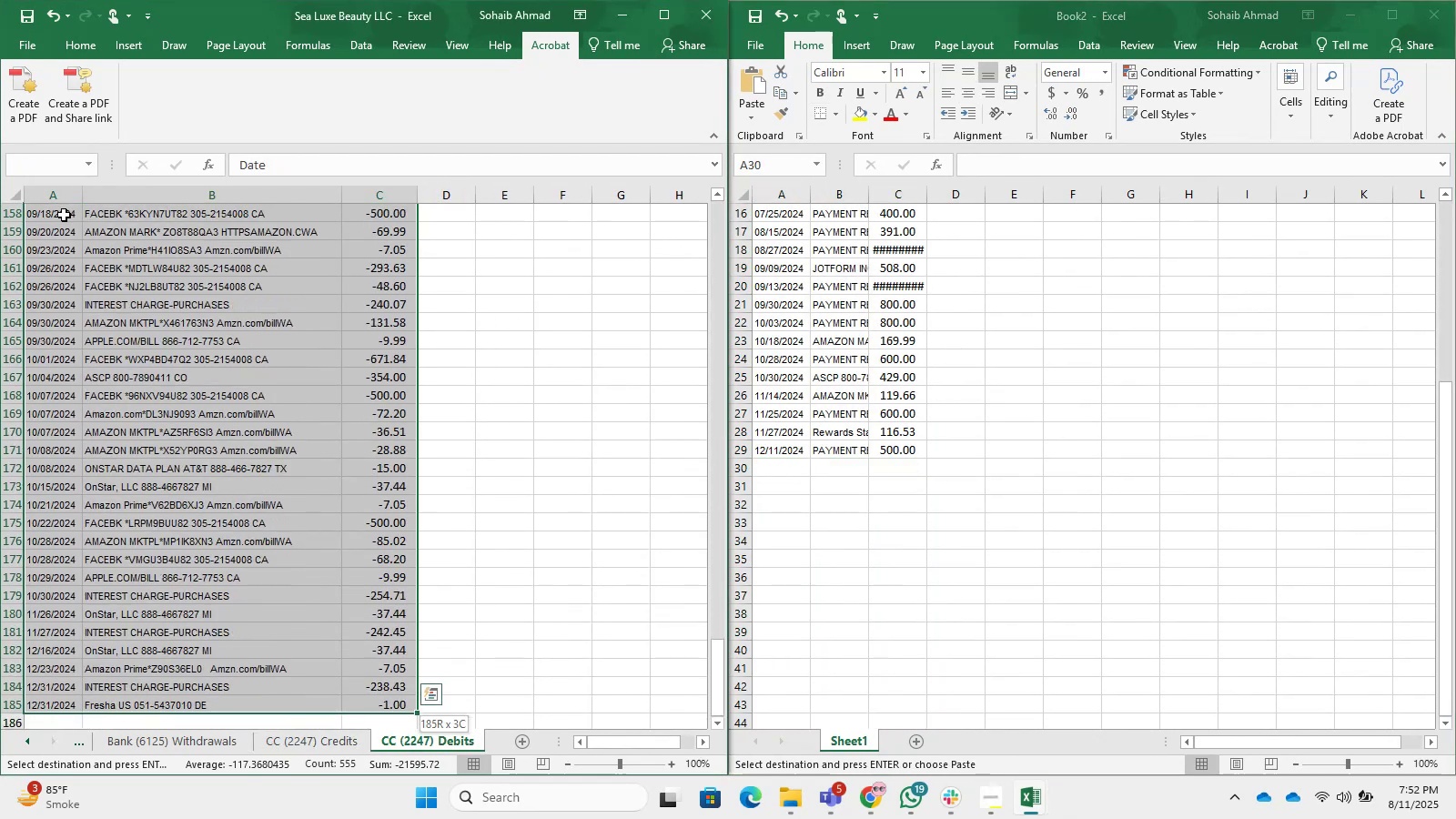 
key(Control+C)
 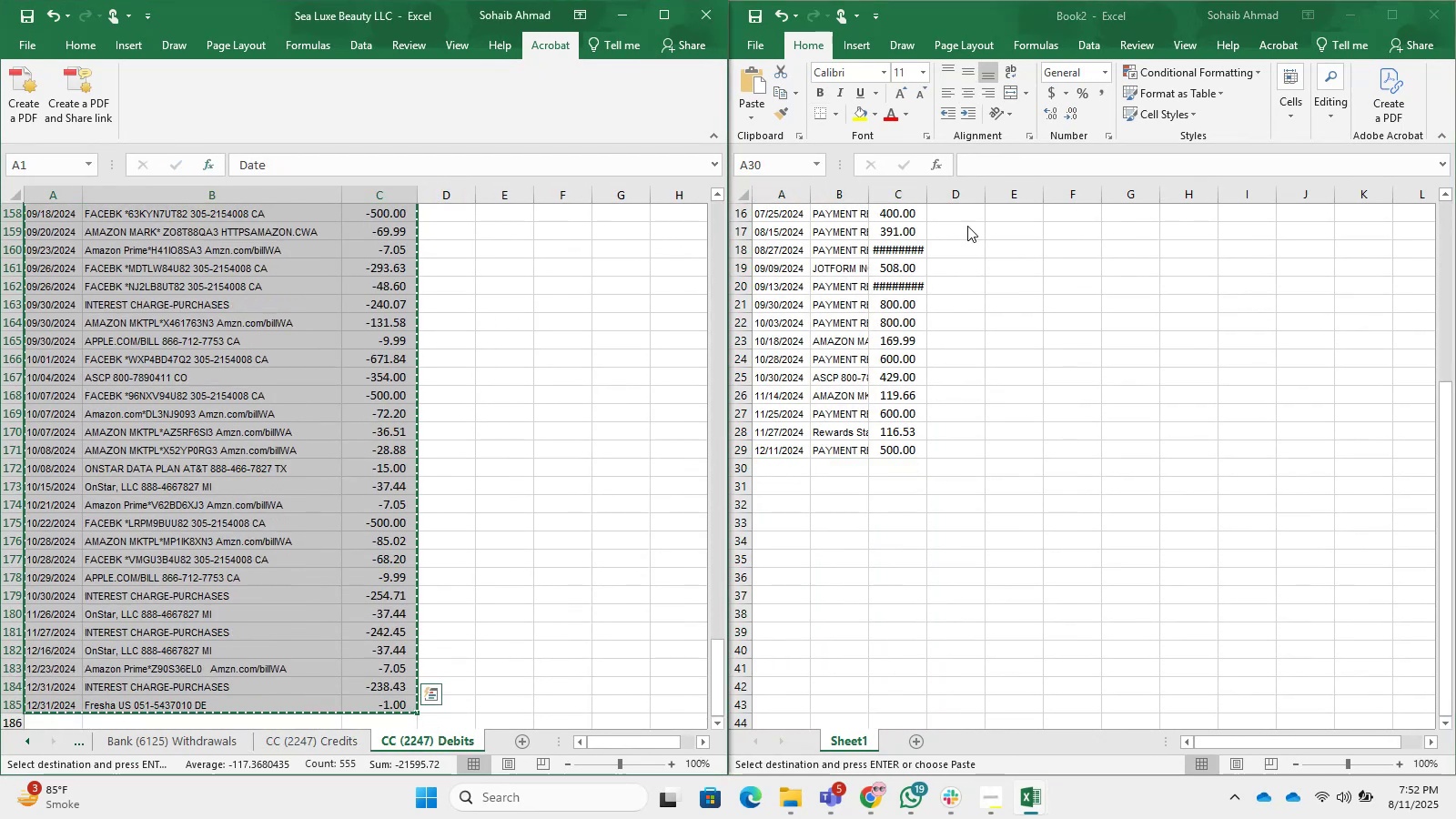 
left_click_drag(start_coordinate=[968, 369], to_coordinate=[958, 378])
 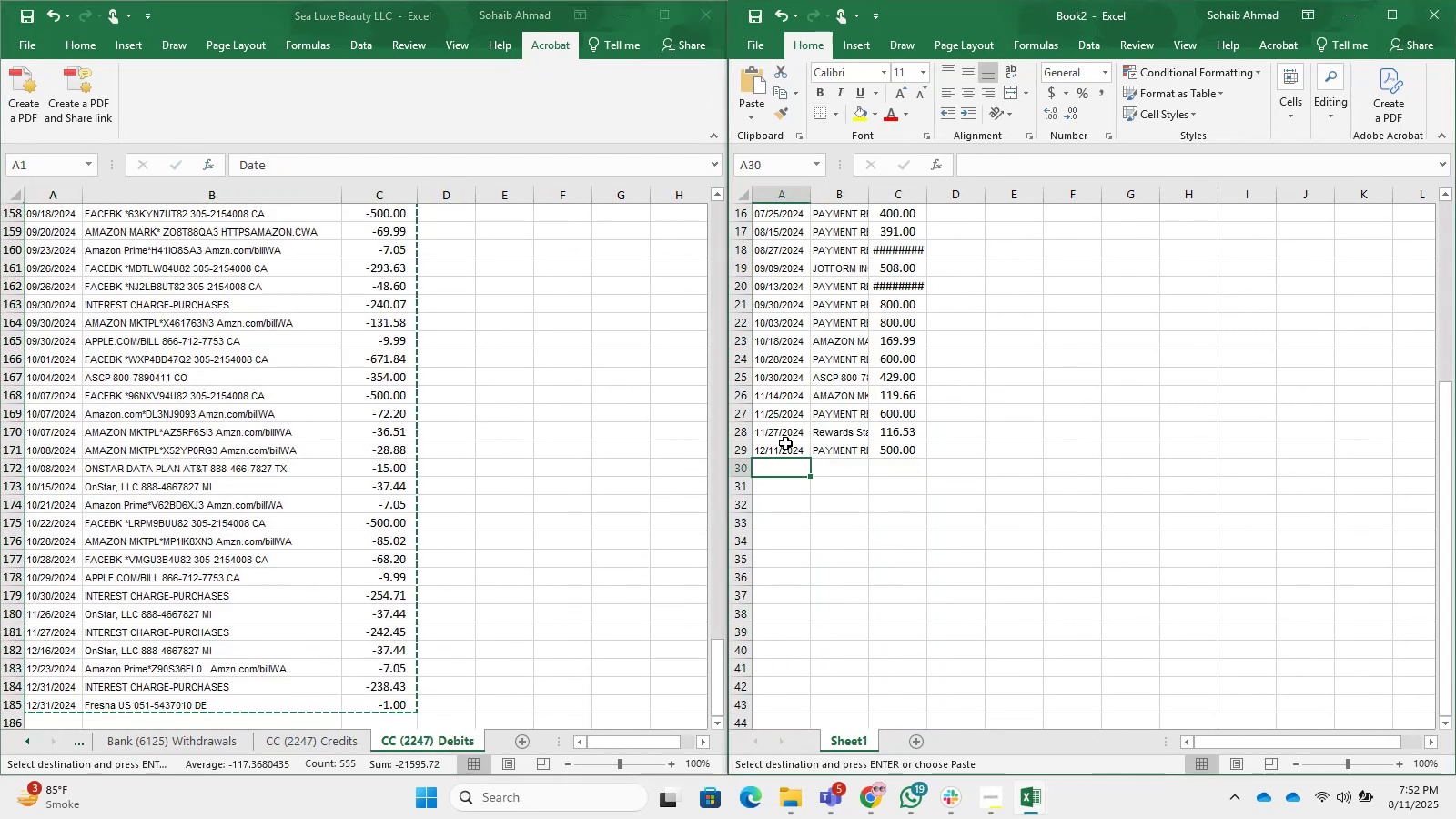 
key(Control+V)
 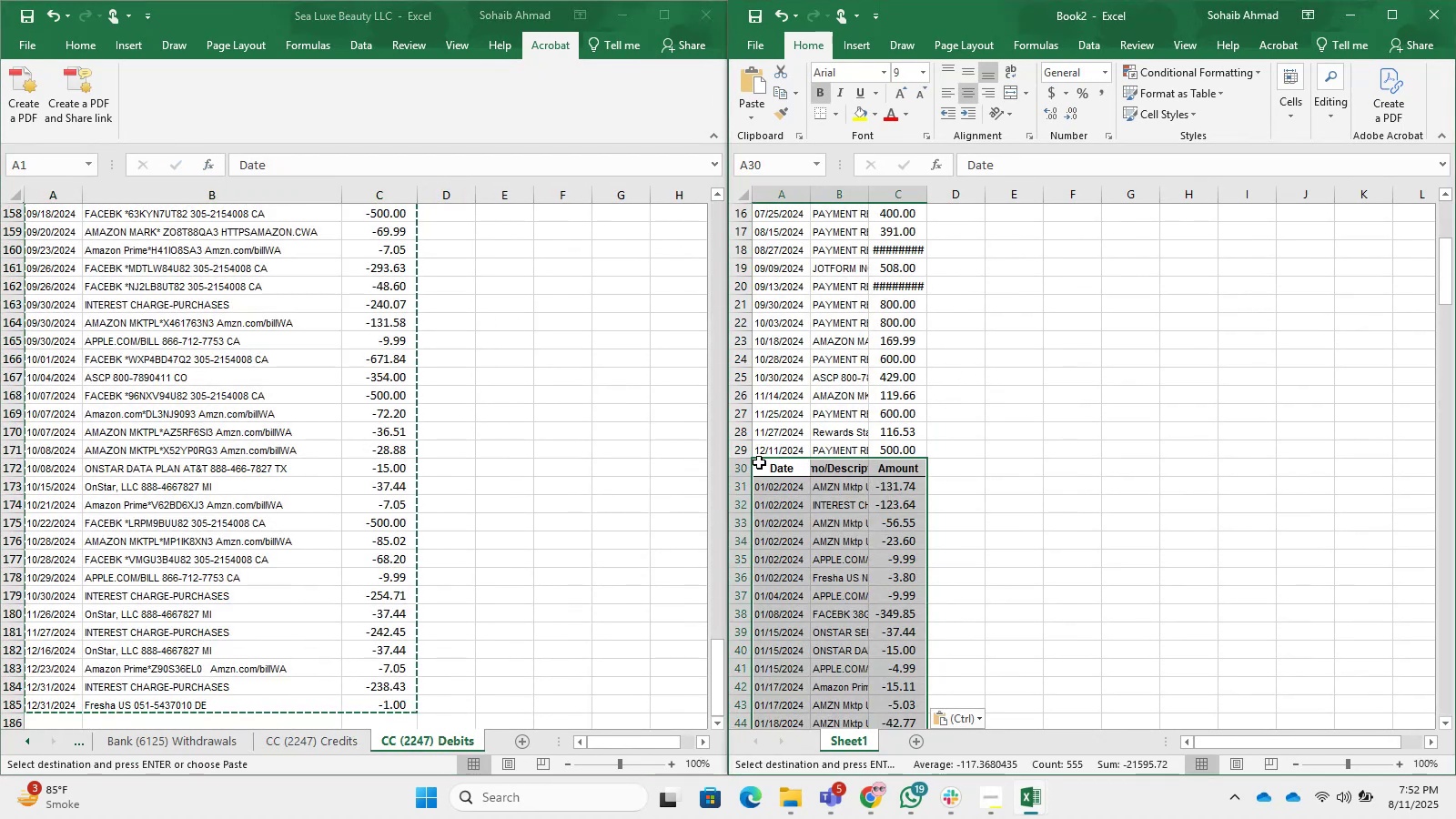 
key(Control+NumpadSubtract)
 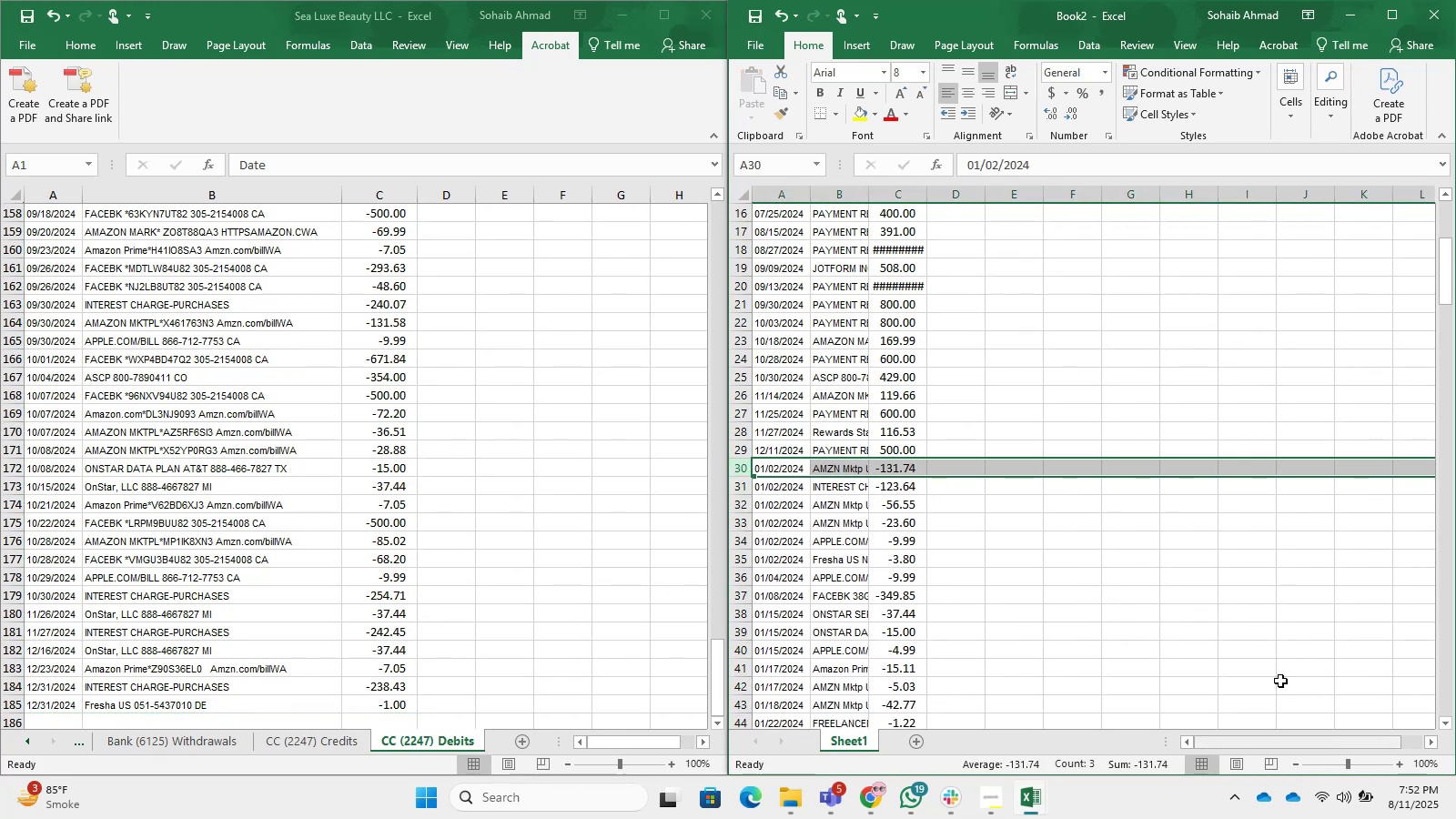 
key(Control+S)
 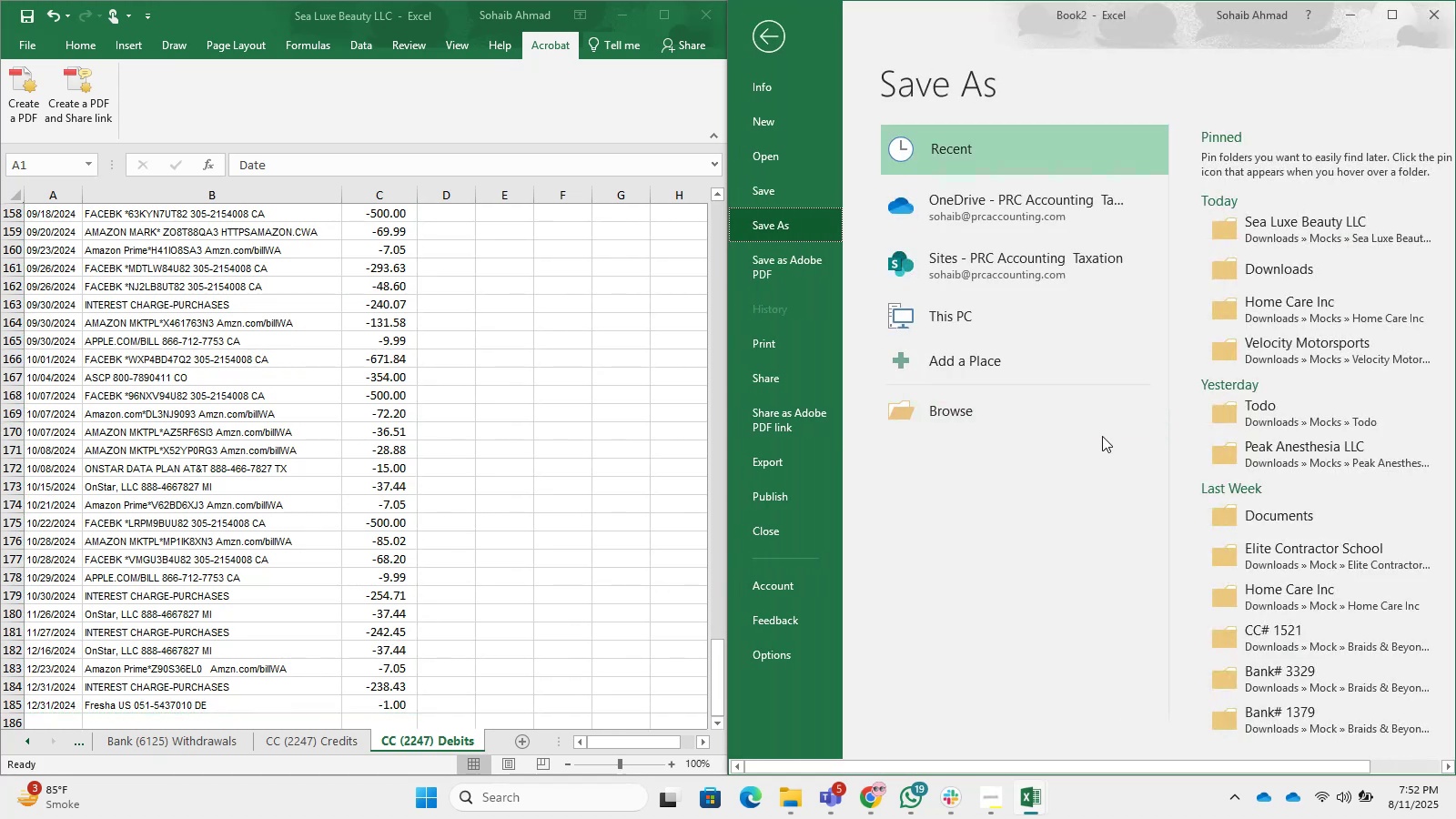 
left_click([1081, 423])
 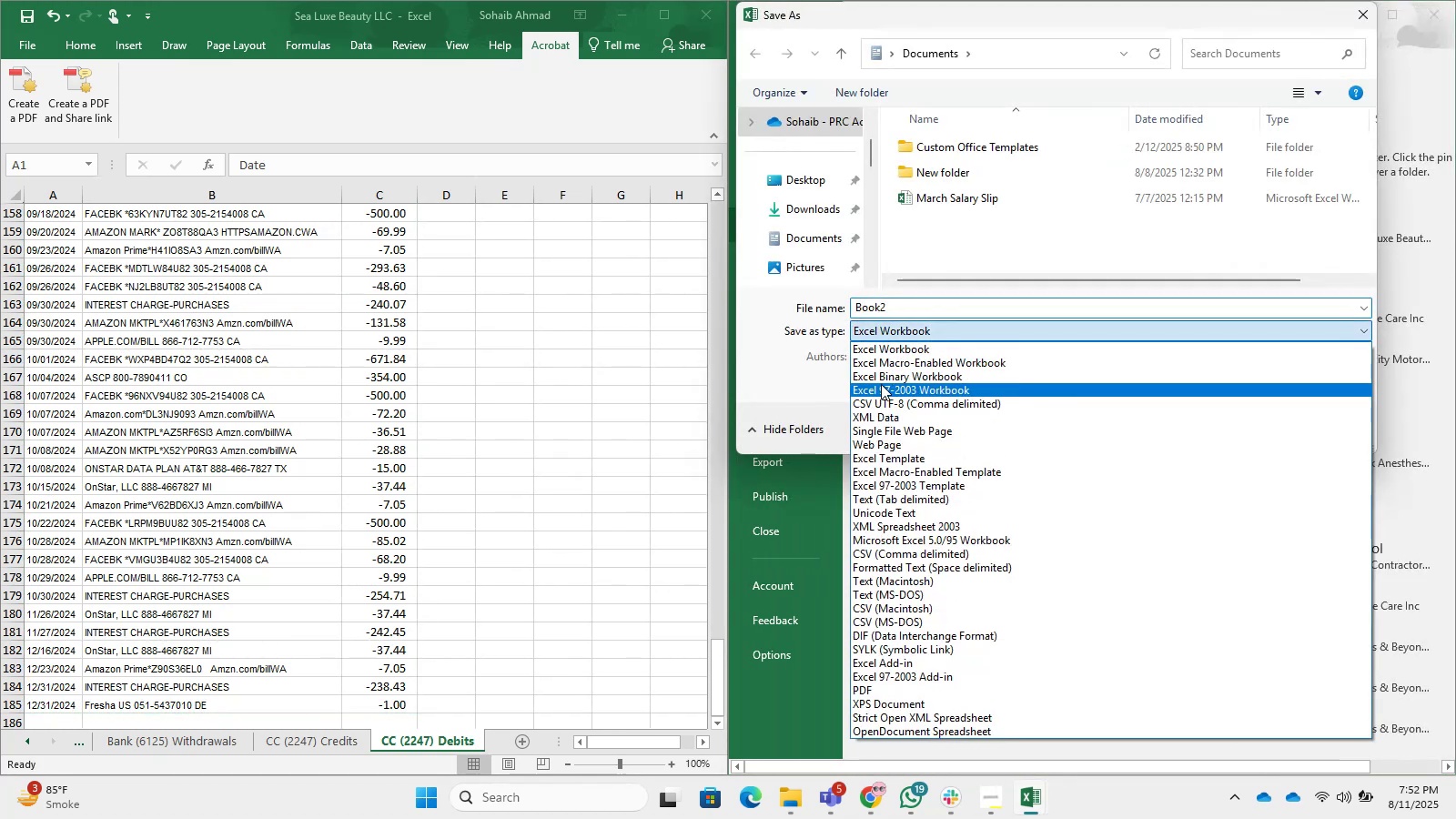 
left_click([909, 405])
 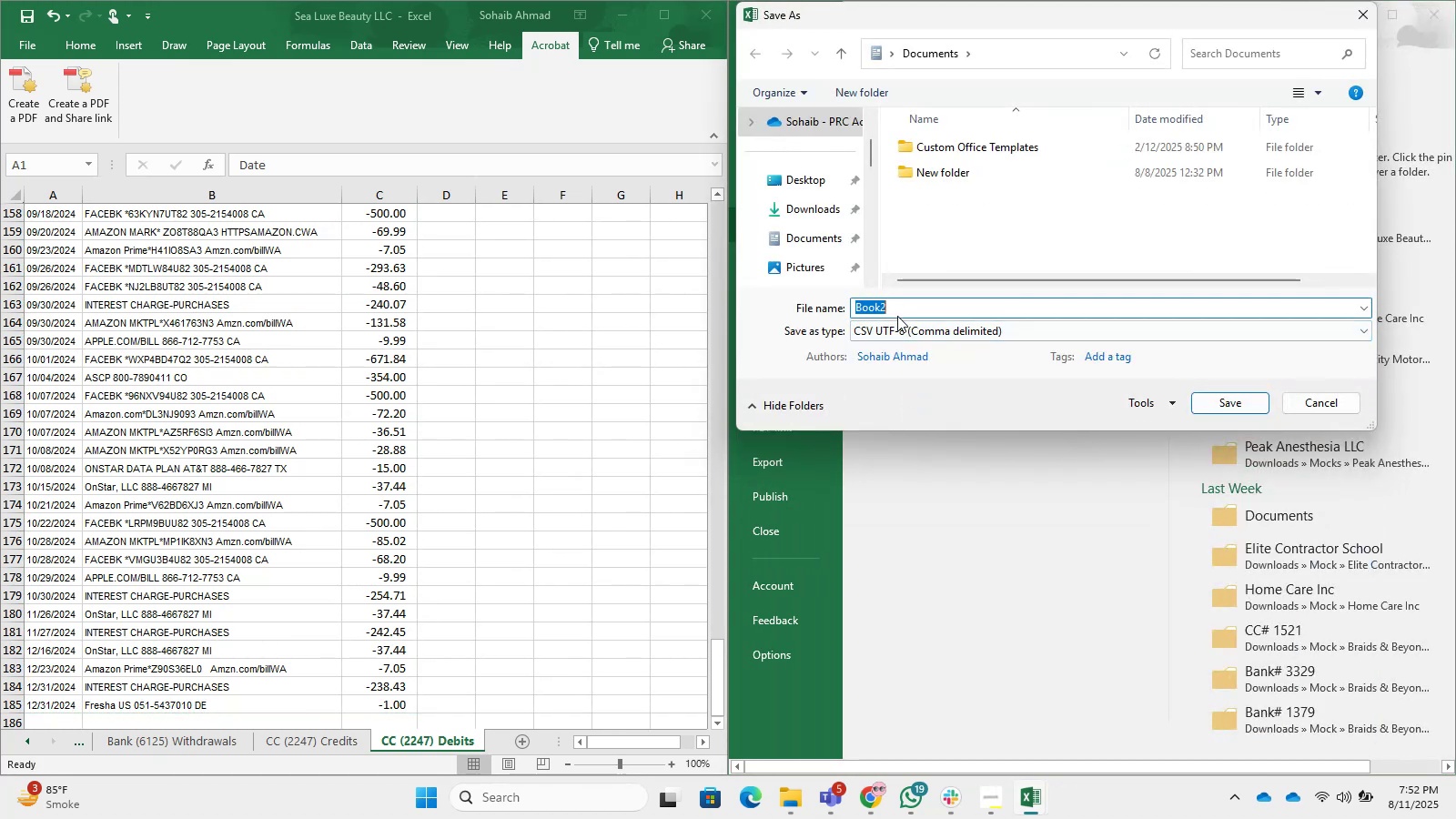 
type(CC)
 